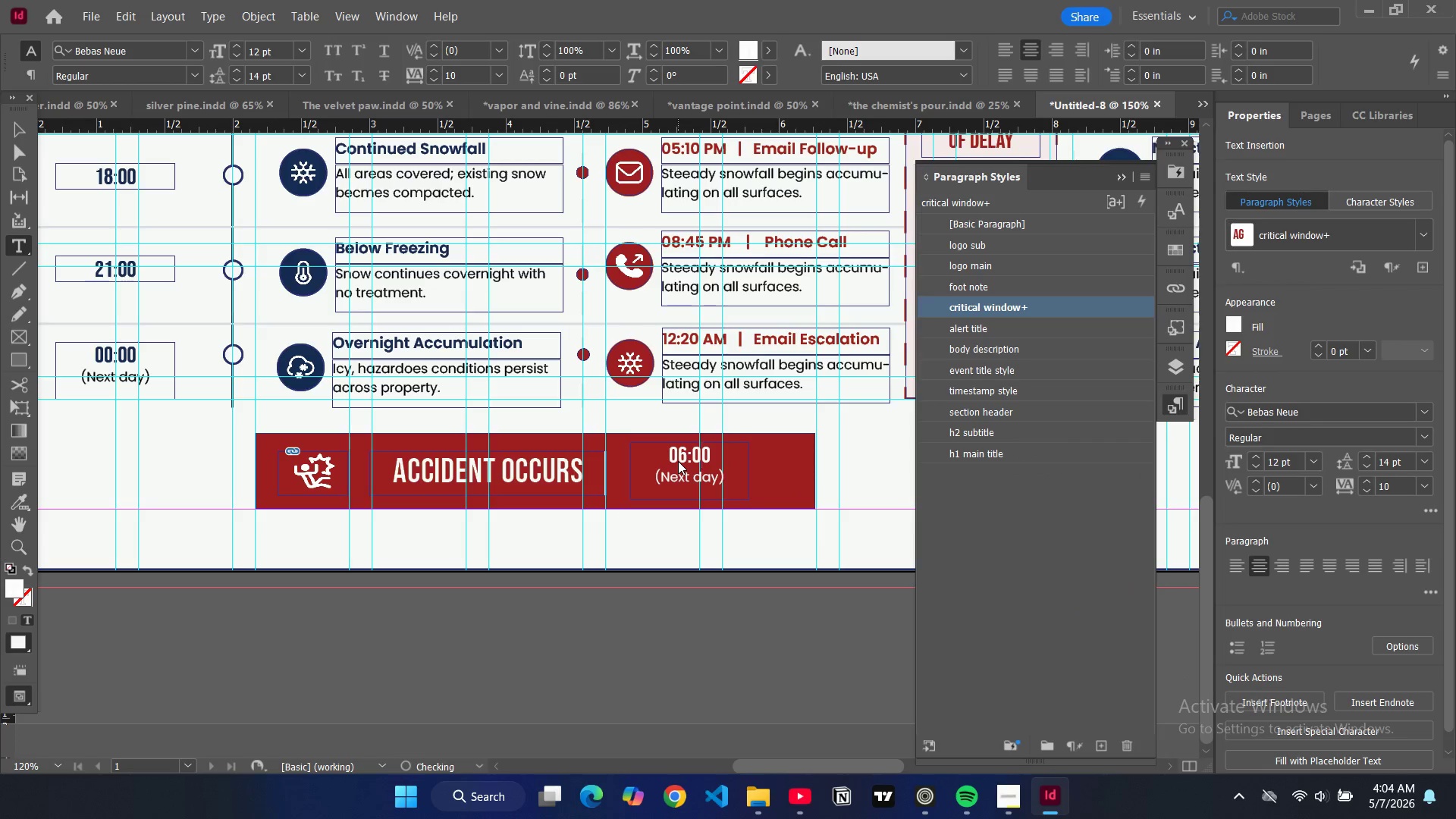 
key(ArrowRight)
 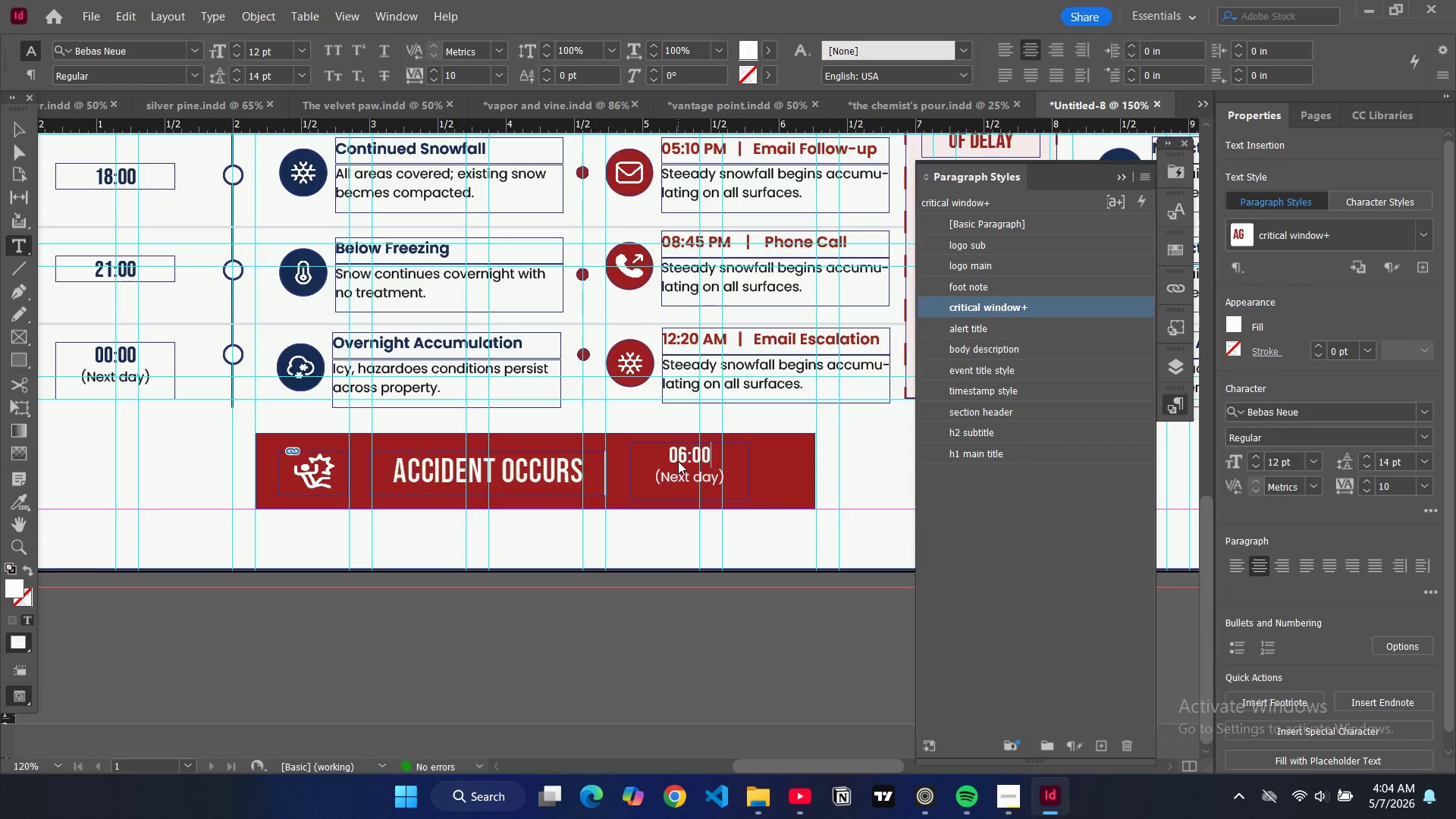 
key(Backspace)
key(Backspace)
type(15 AM)
 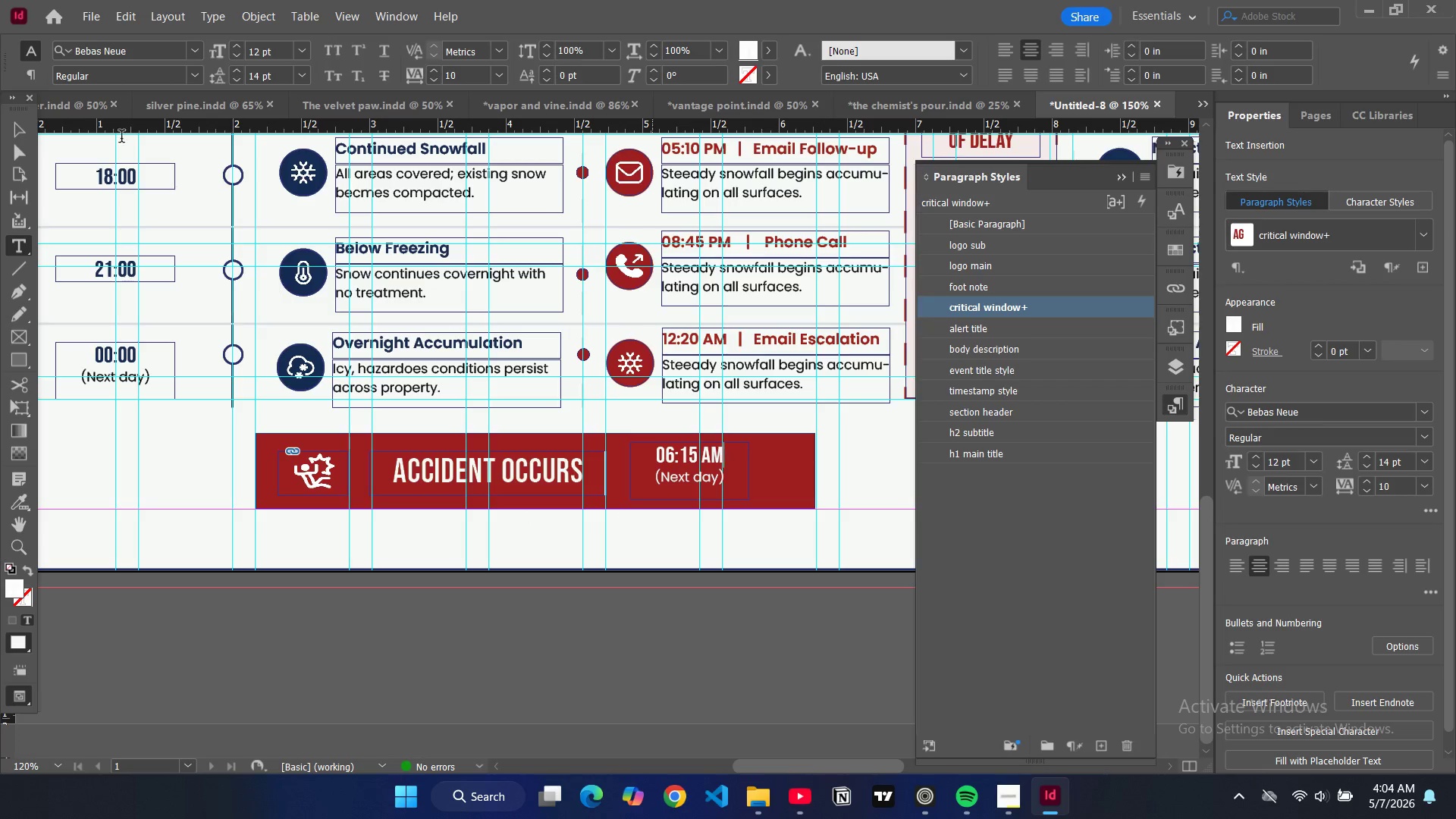 
left_click([17, 128])
 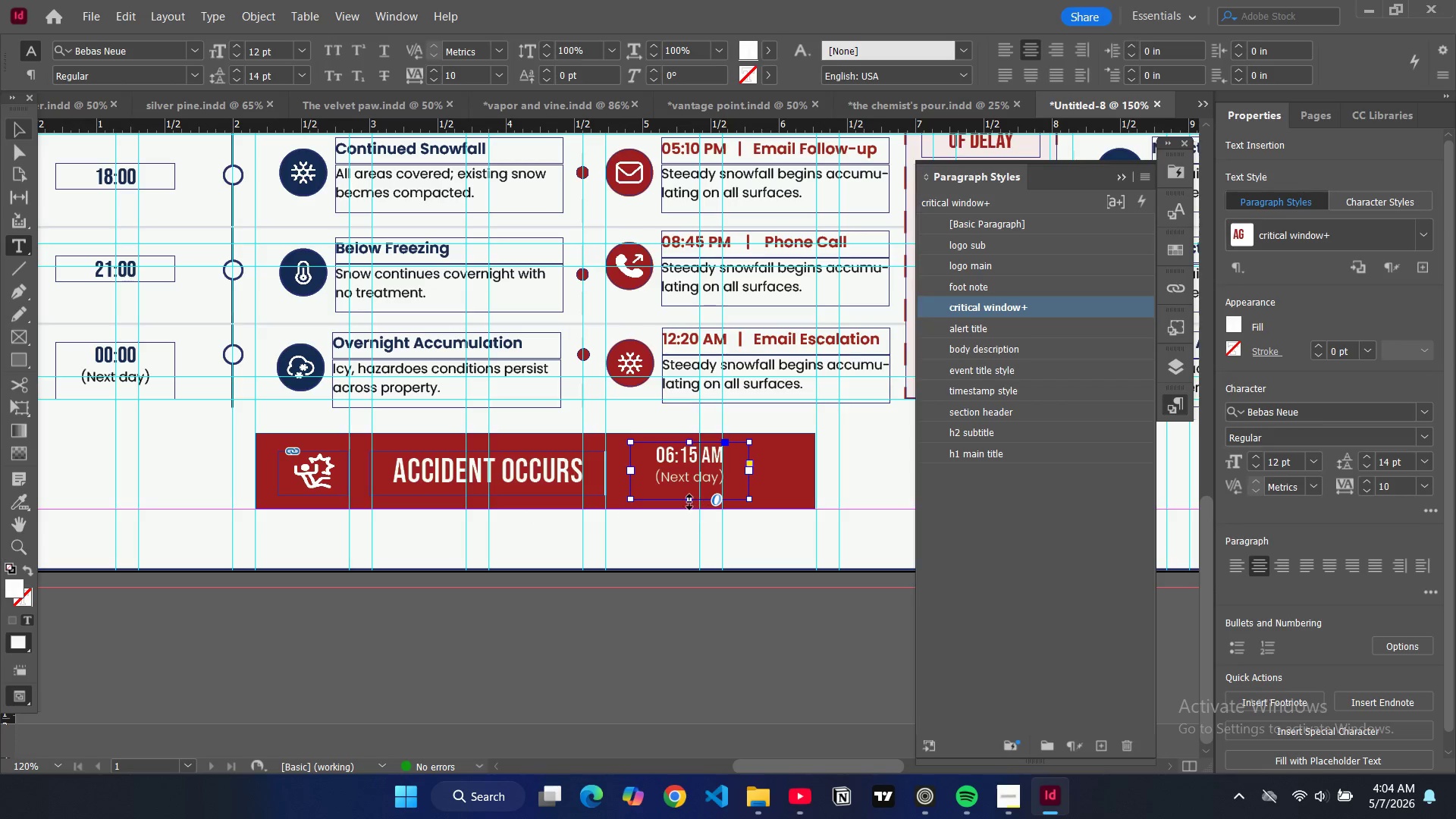 
left_click_drag(start_coordinate=[689, 502], to_coordinate=[687, 491])
 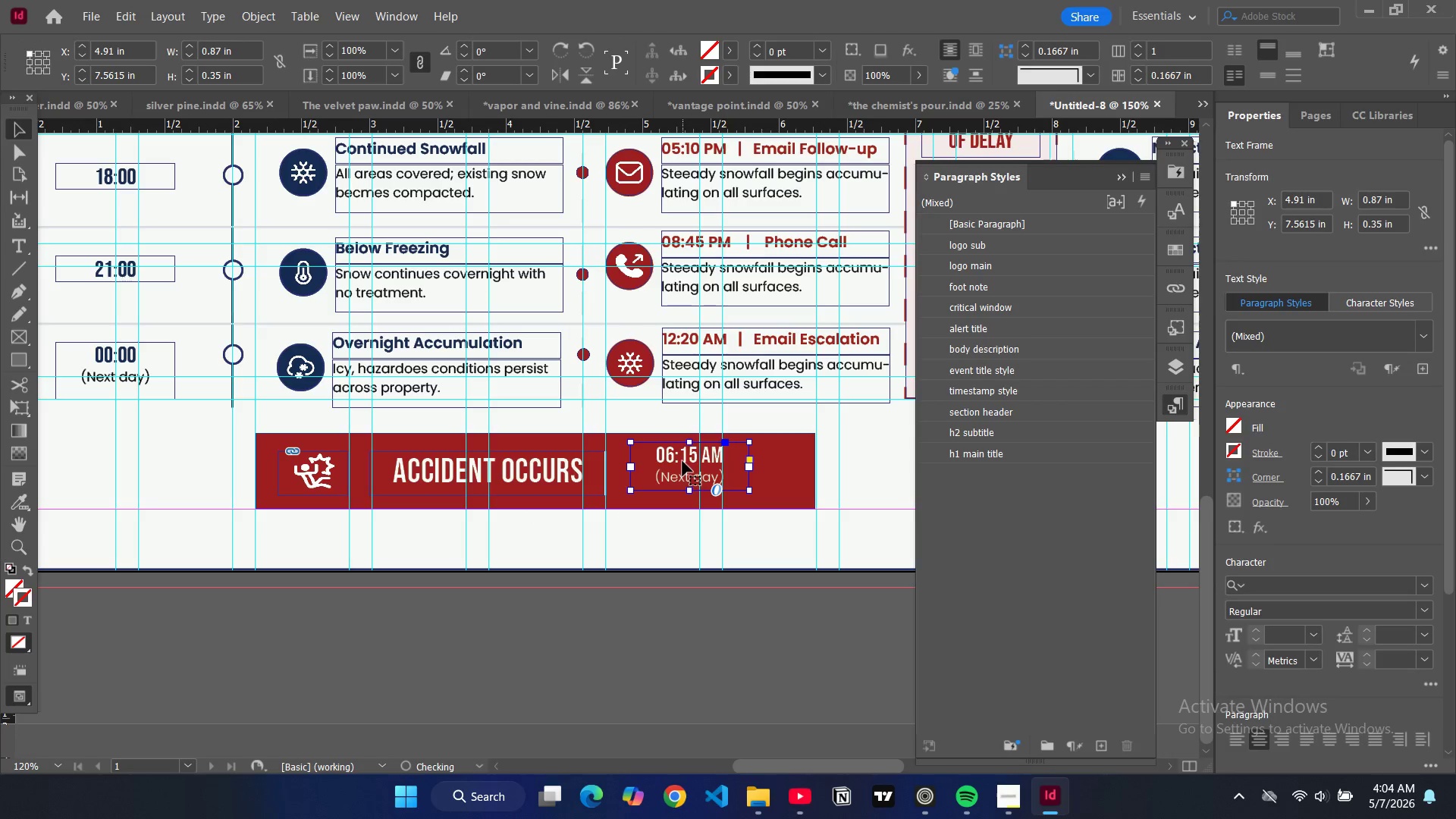 
left_click_drag(start_coordinate=[682, 461], to_coordinate=[683, 472])
 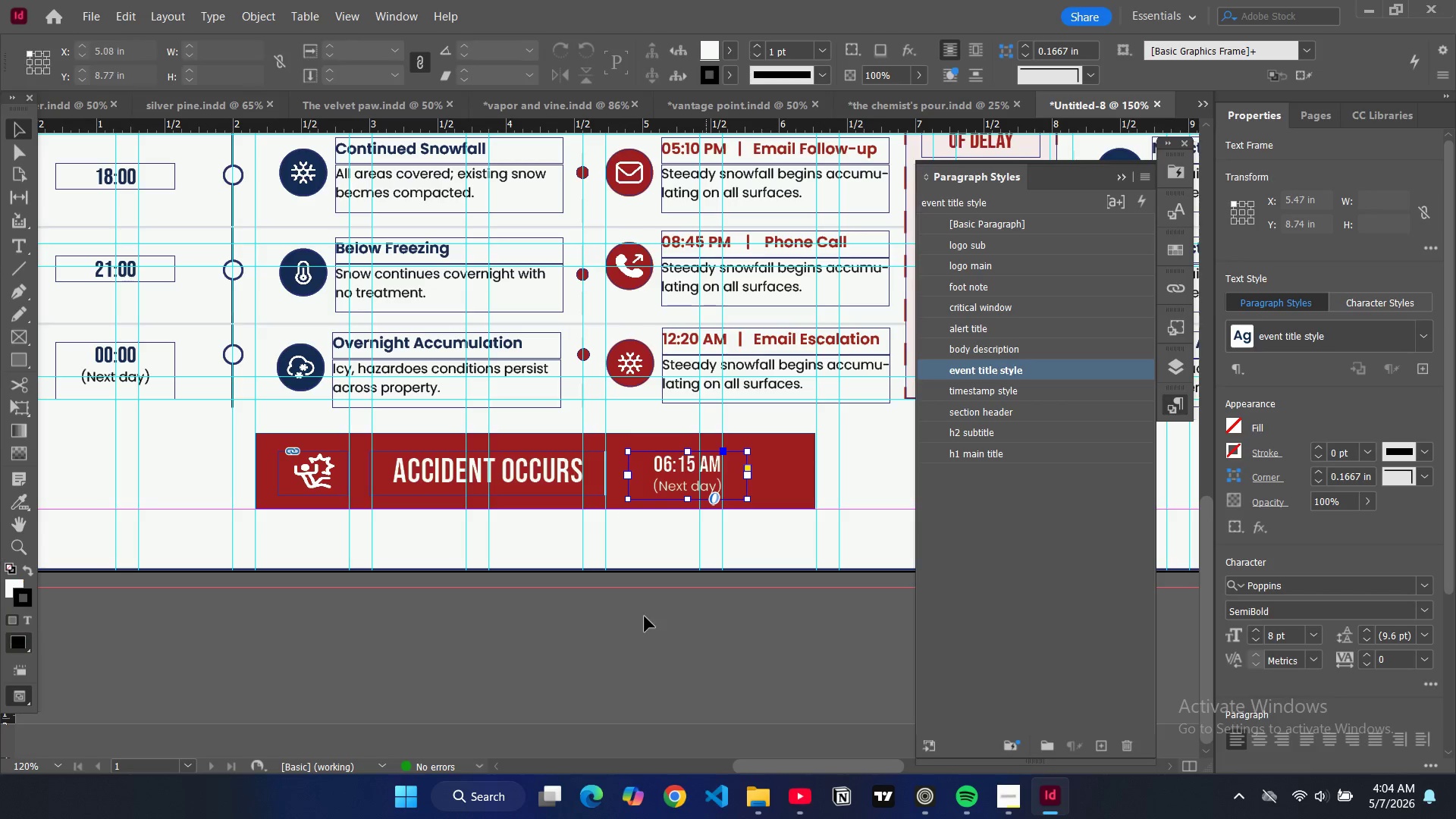 
key(W)
 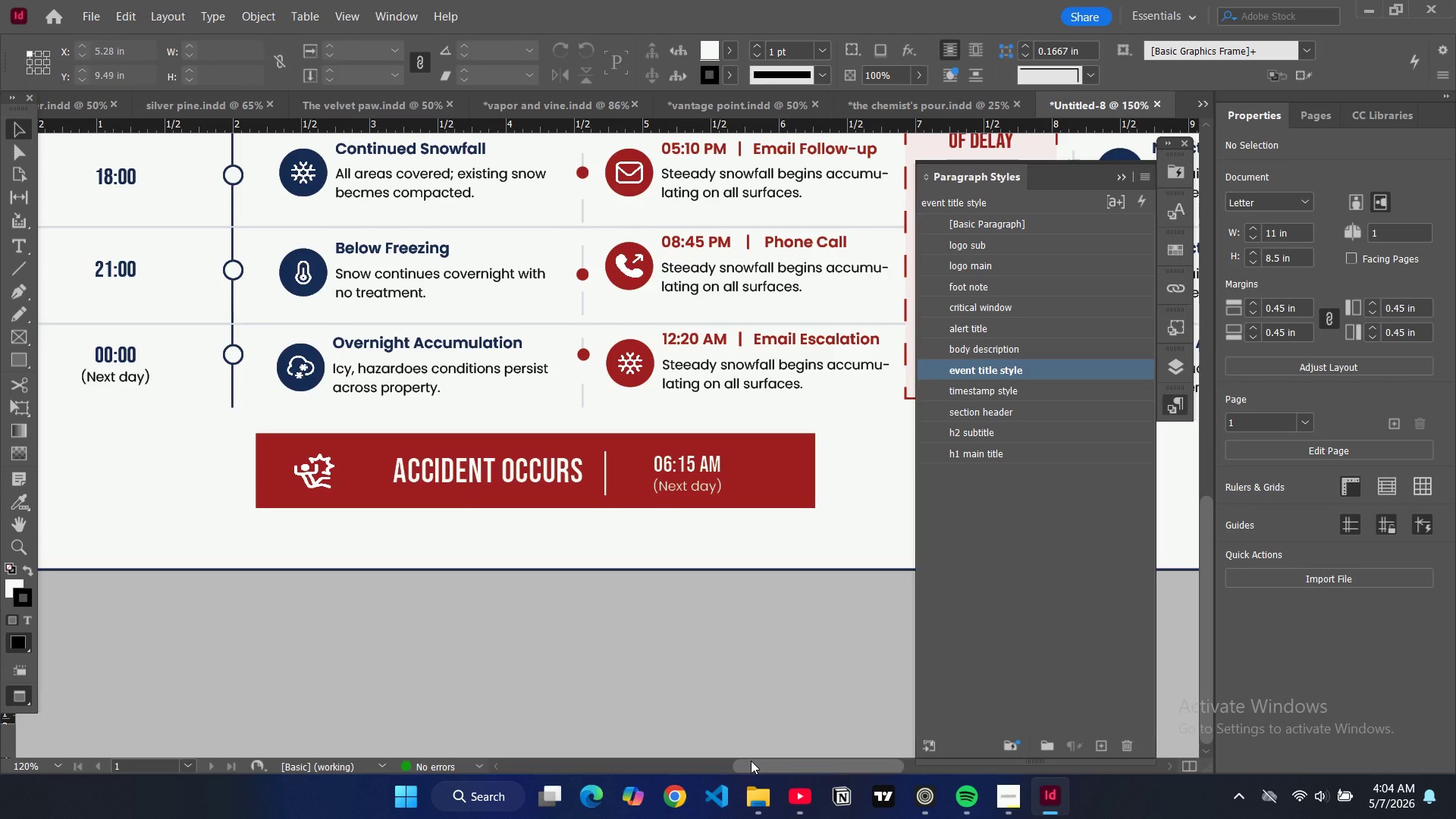 
key(Control+Minus)
 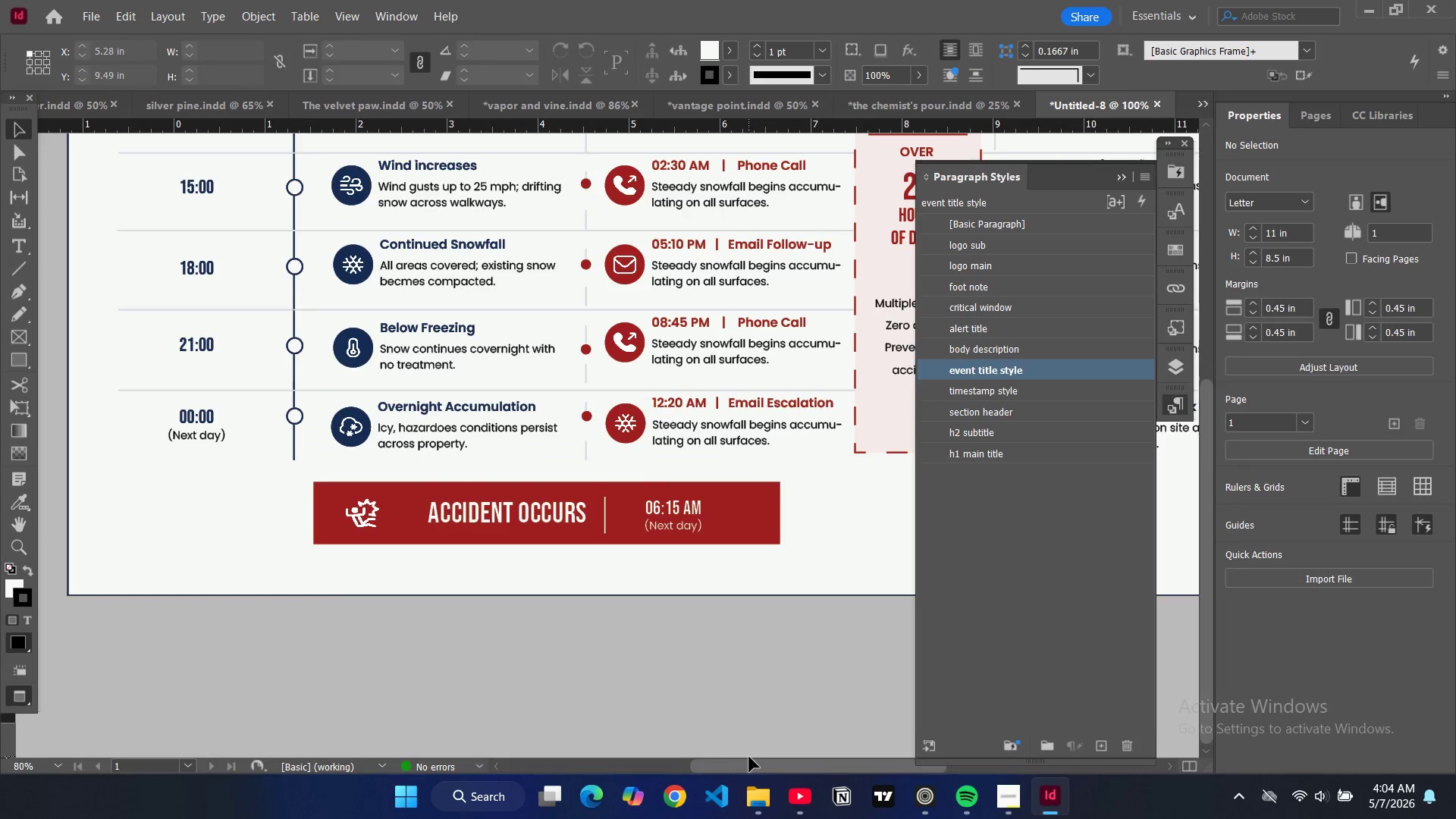 
key(Control+Minus)
 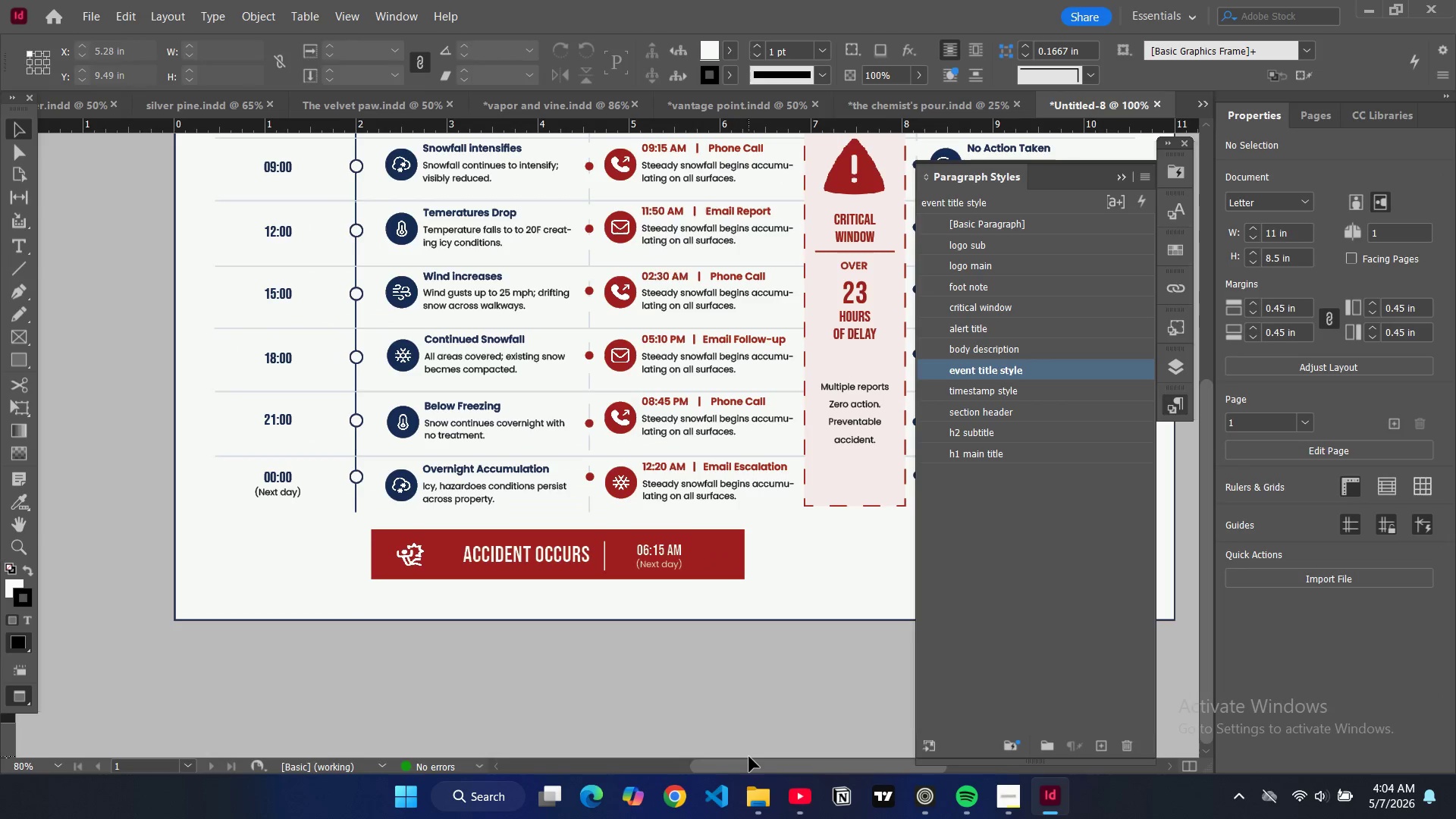 
key(Control+Minus)
 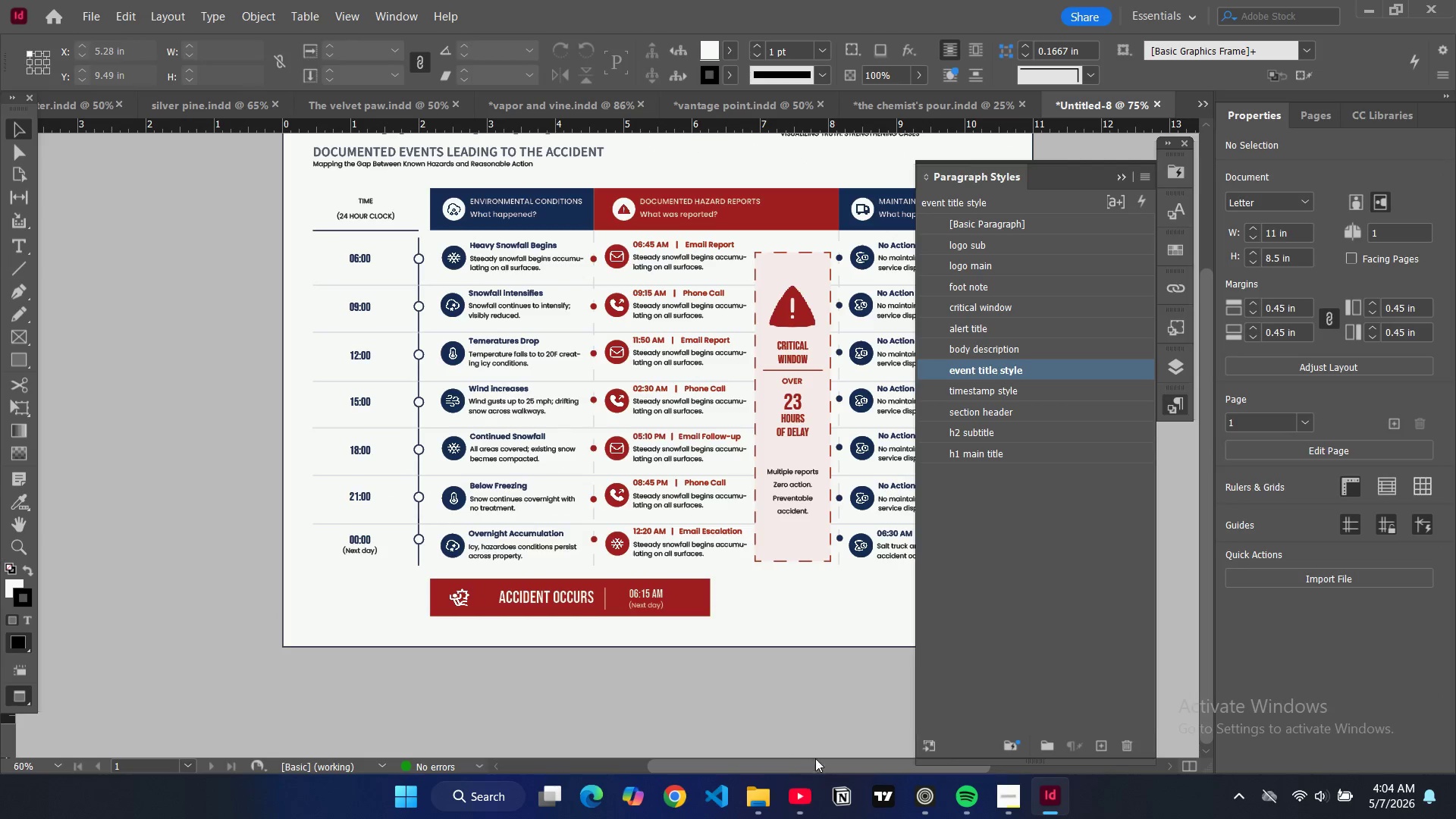 
left_click_drag(start_coordinate=[813, 760], to_coordinate=[853, 752])
 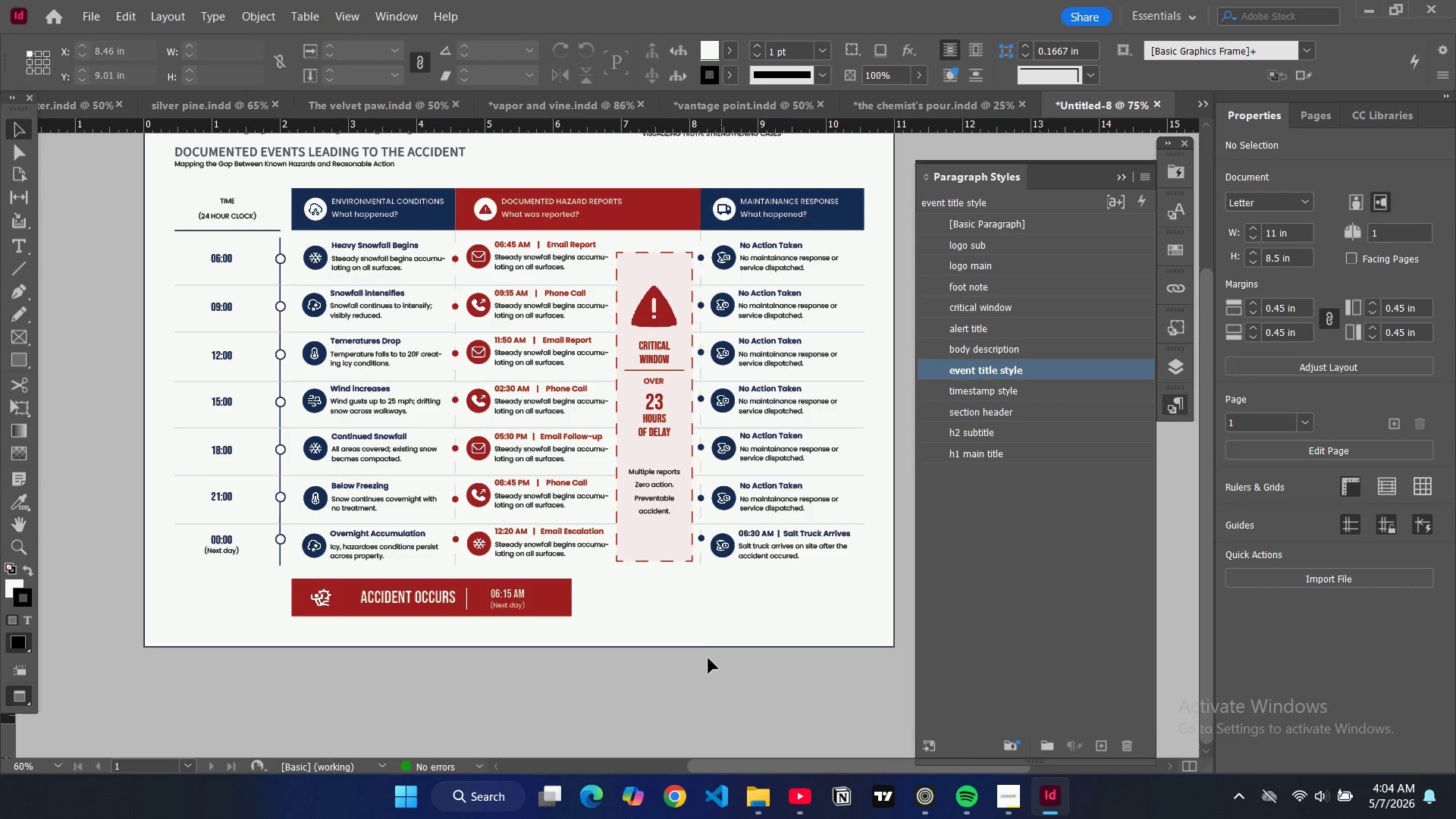 
scroll: coordinate [482, 558], scroll_direction: up, amount: 2.0
 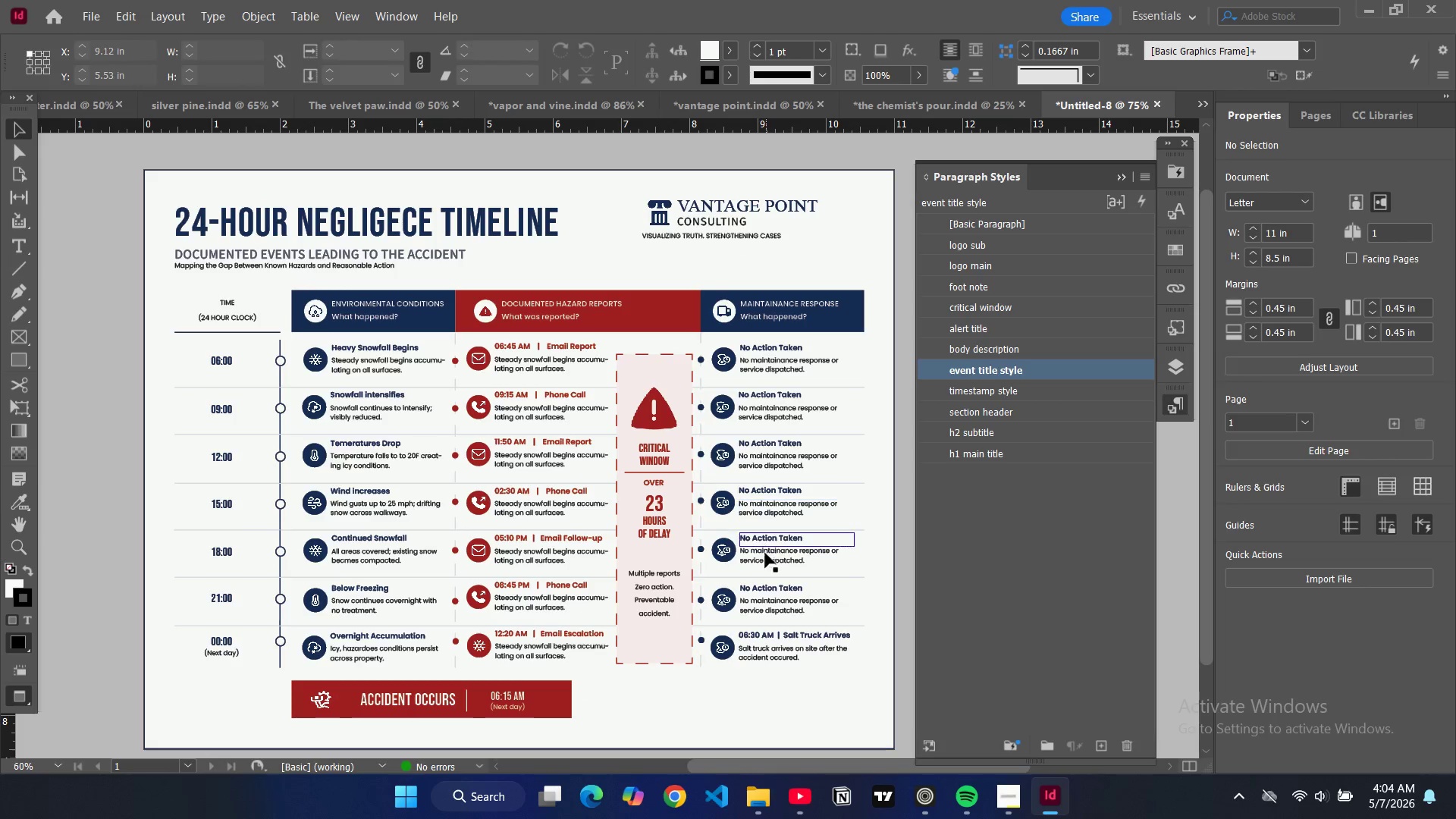 
left_click([767, 311])
 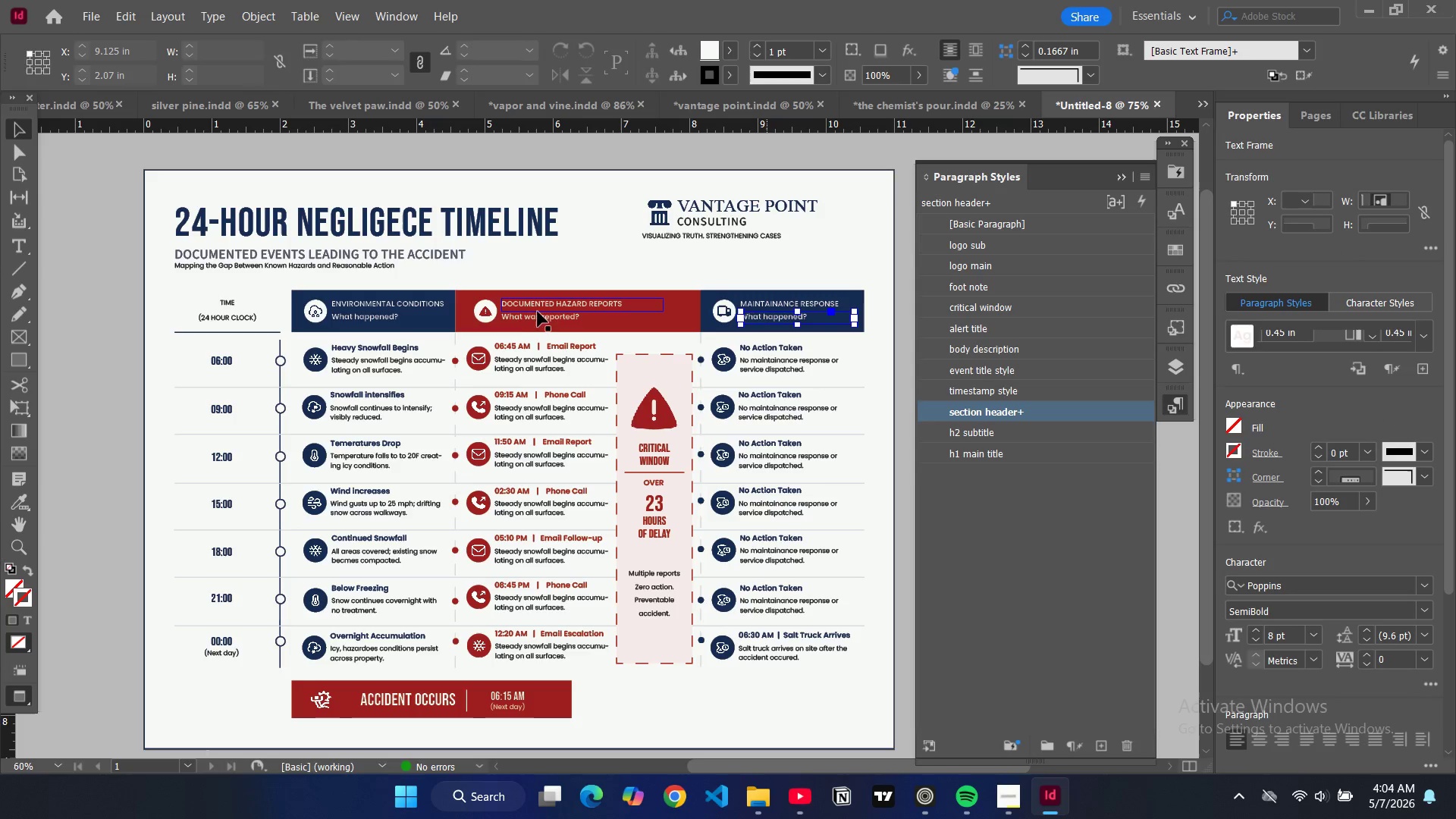 
left_click([541, 316])
 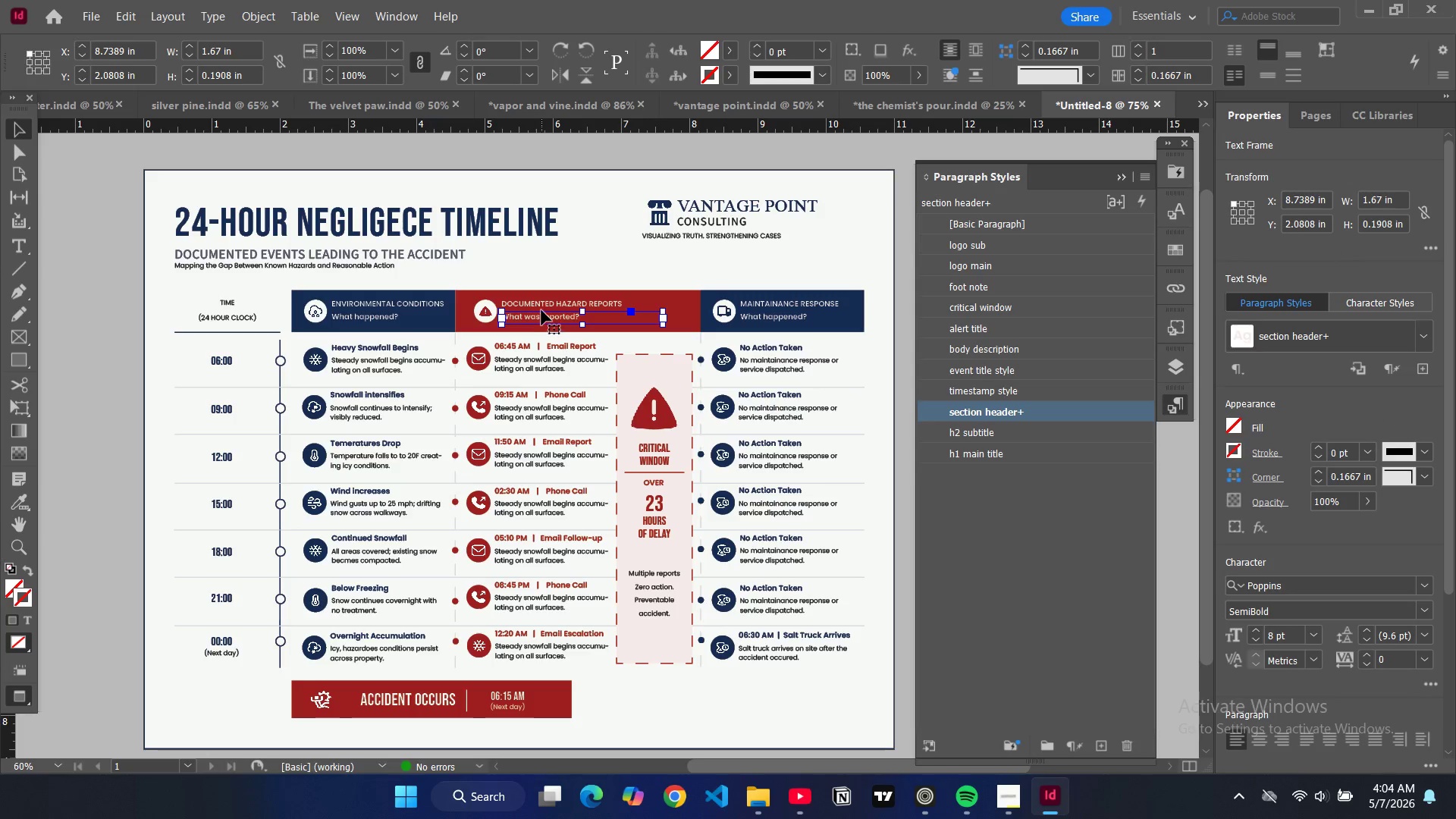 
hold_key(key=ControlLeft, duration=1.05)
hold_key(key=ShiftLeft, duration=0.78)
left_click([543, 302])
 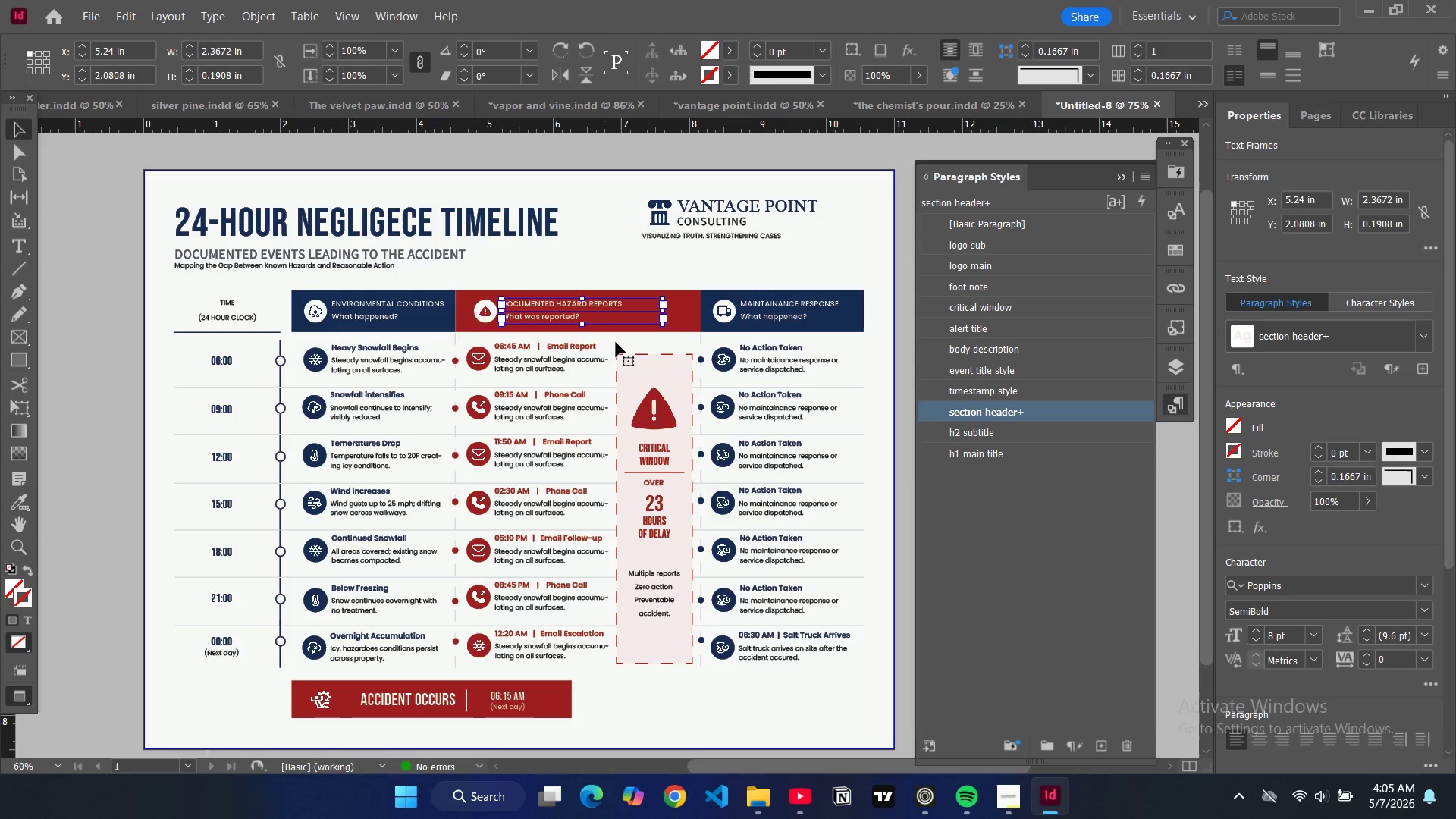 
key(Control+C)
 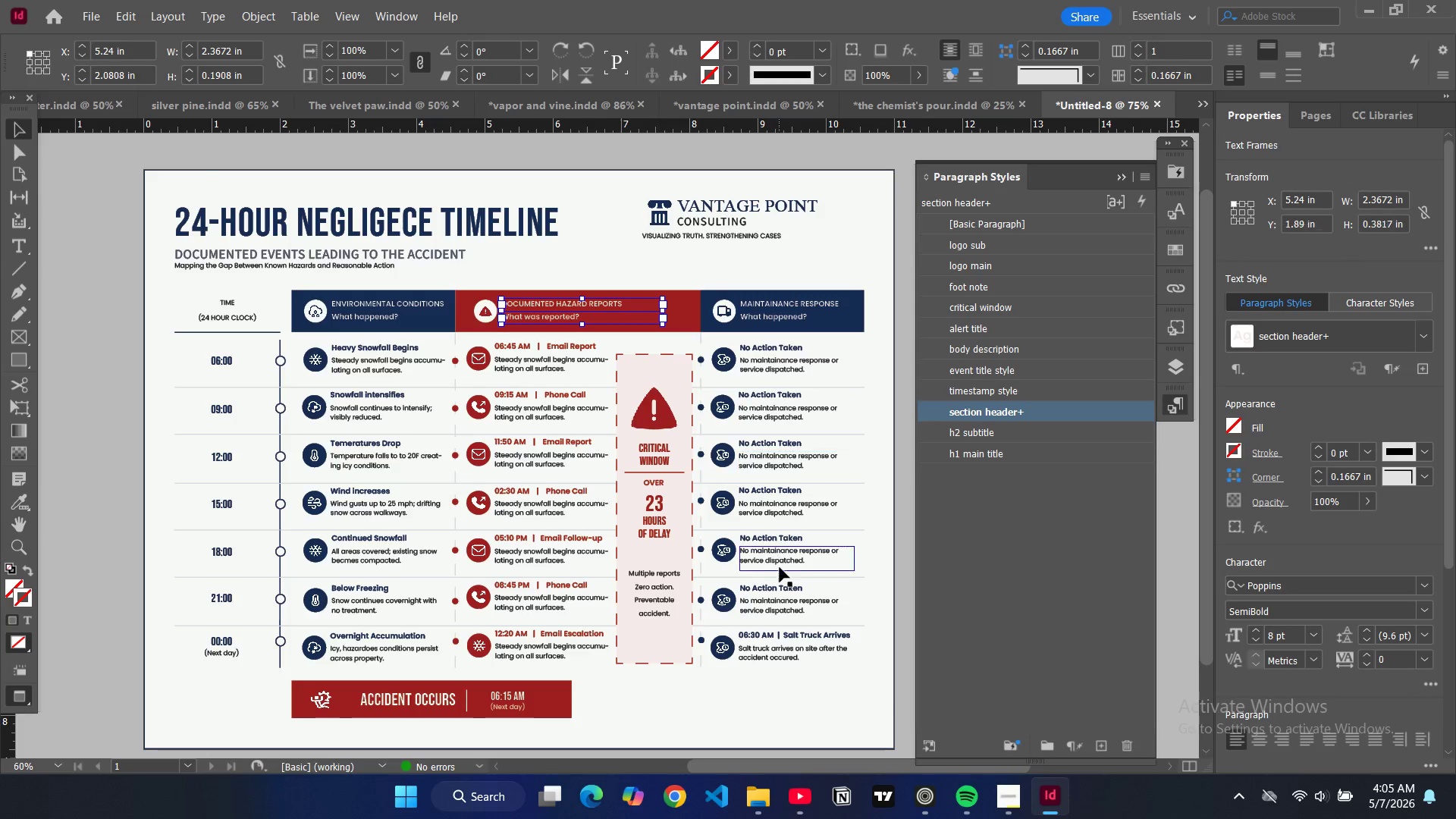 
scroll: coordinate [780, 573], scroll_direction: down, amount: 5.0
 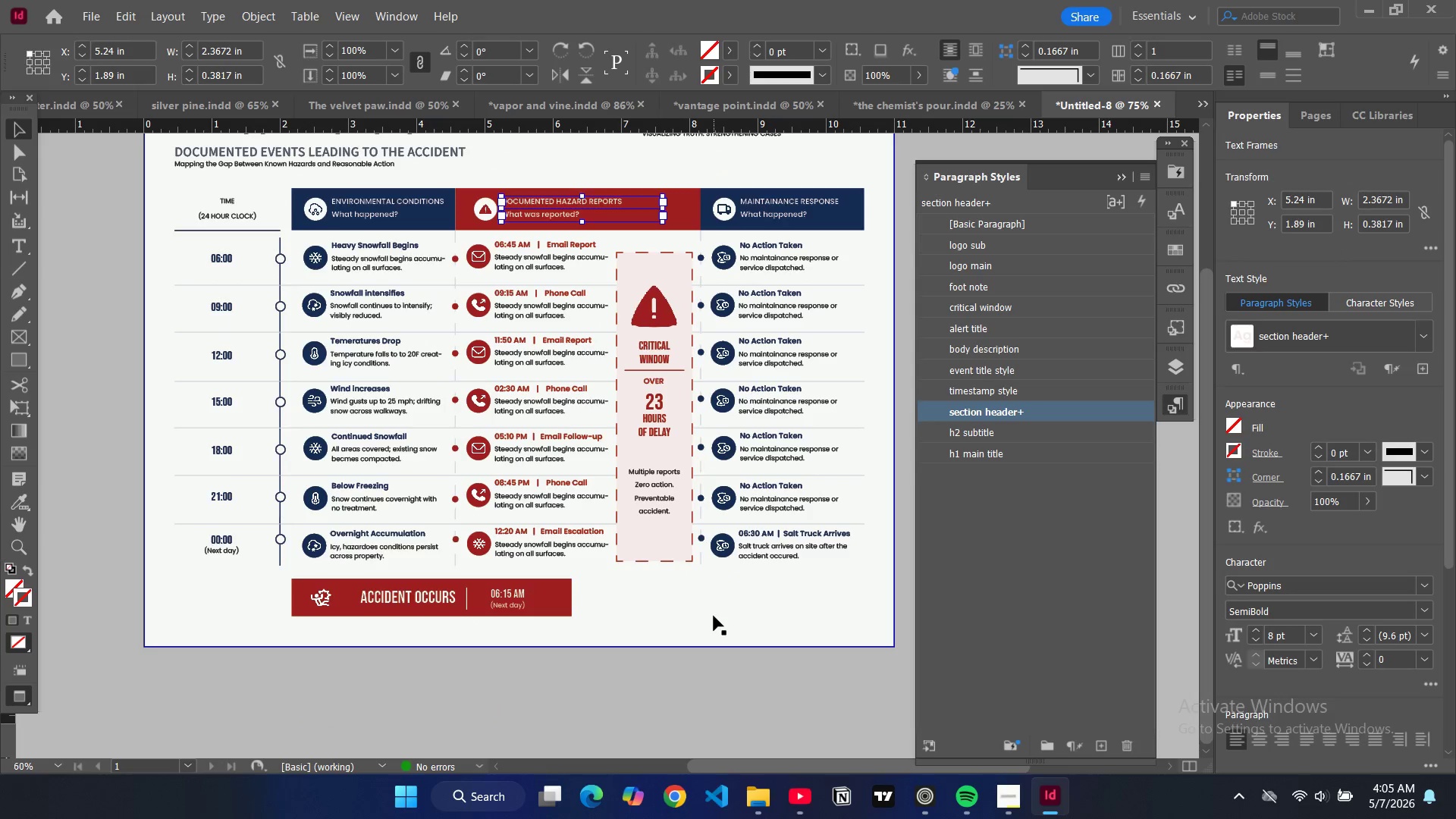 
left_click([714, 616])
 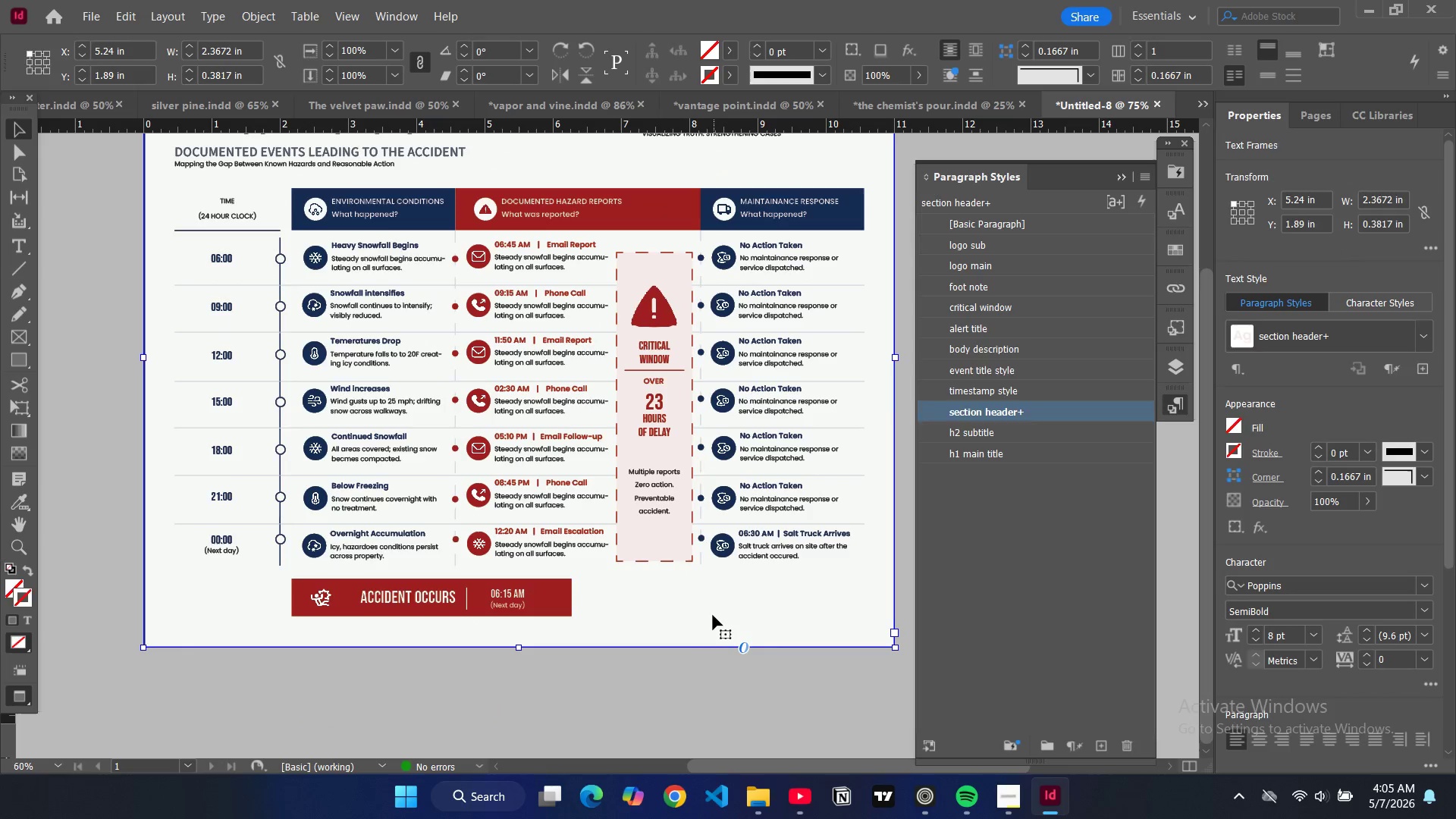 
key(W)
 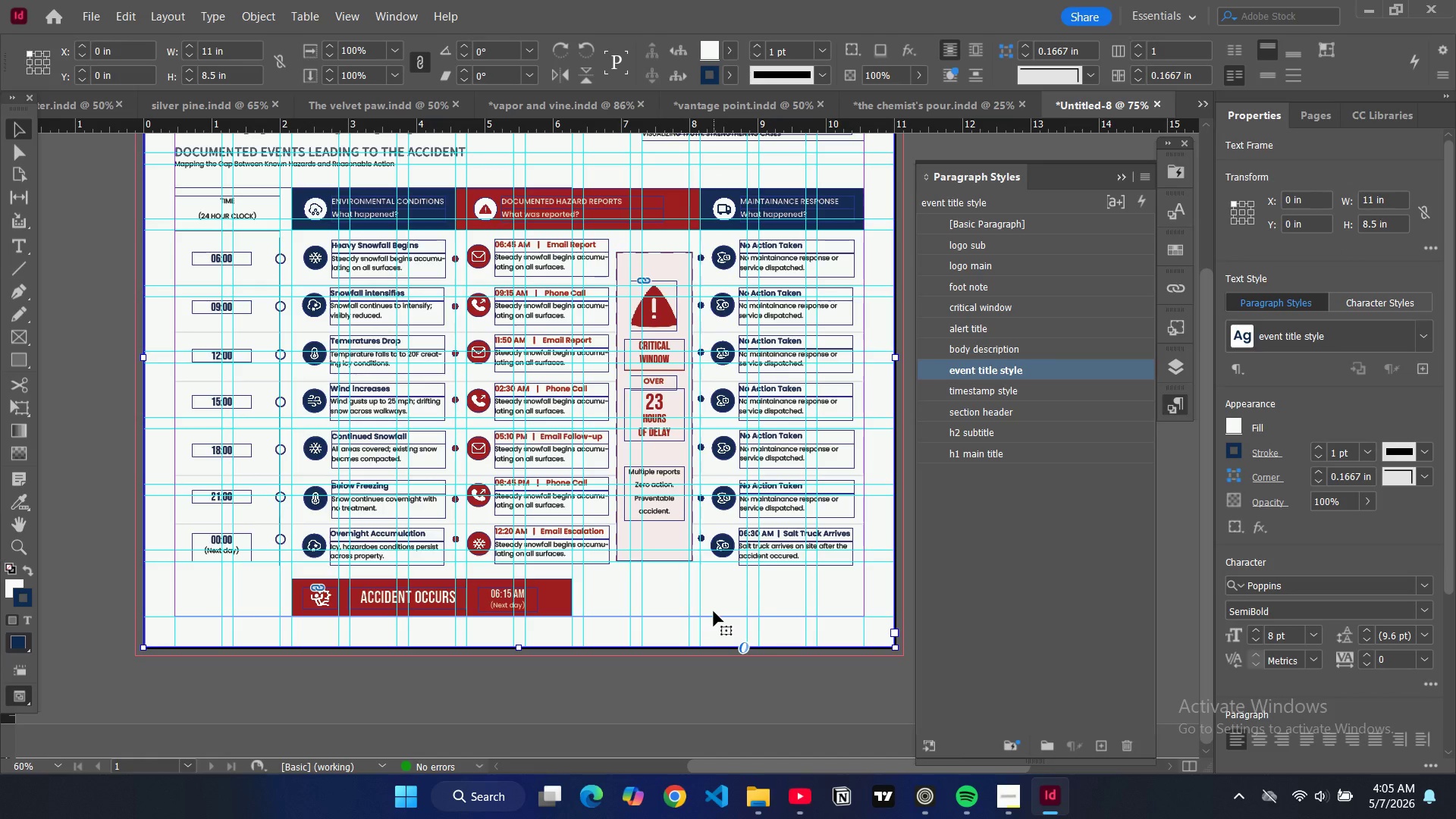 
key(Control+V)
 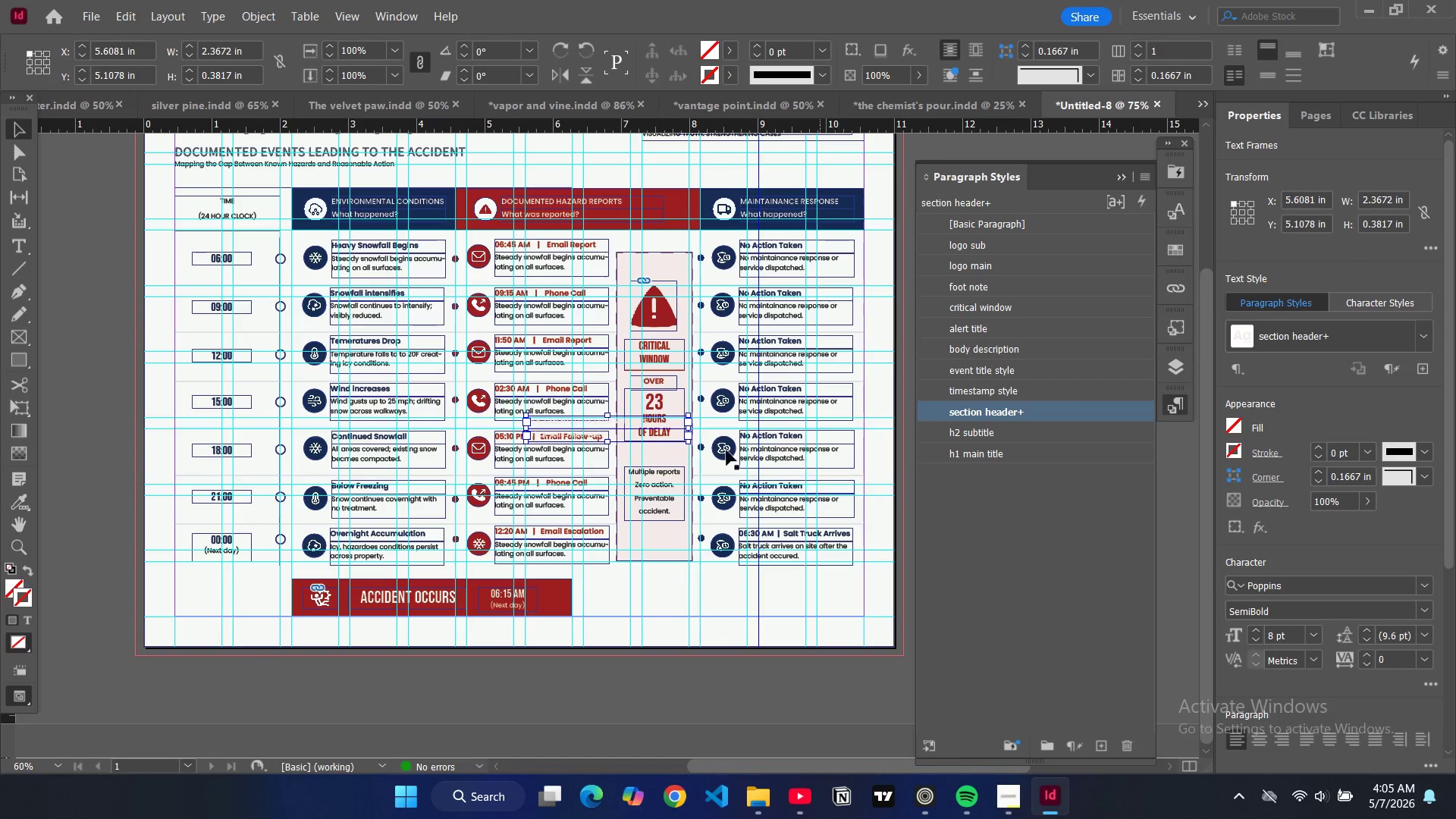 
left_click_drag(start_coordinate=[611, 427], to_coordinate=[756, 594])
 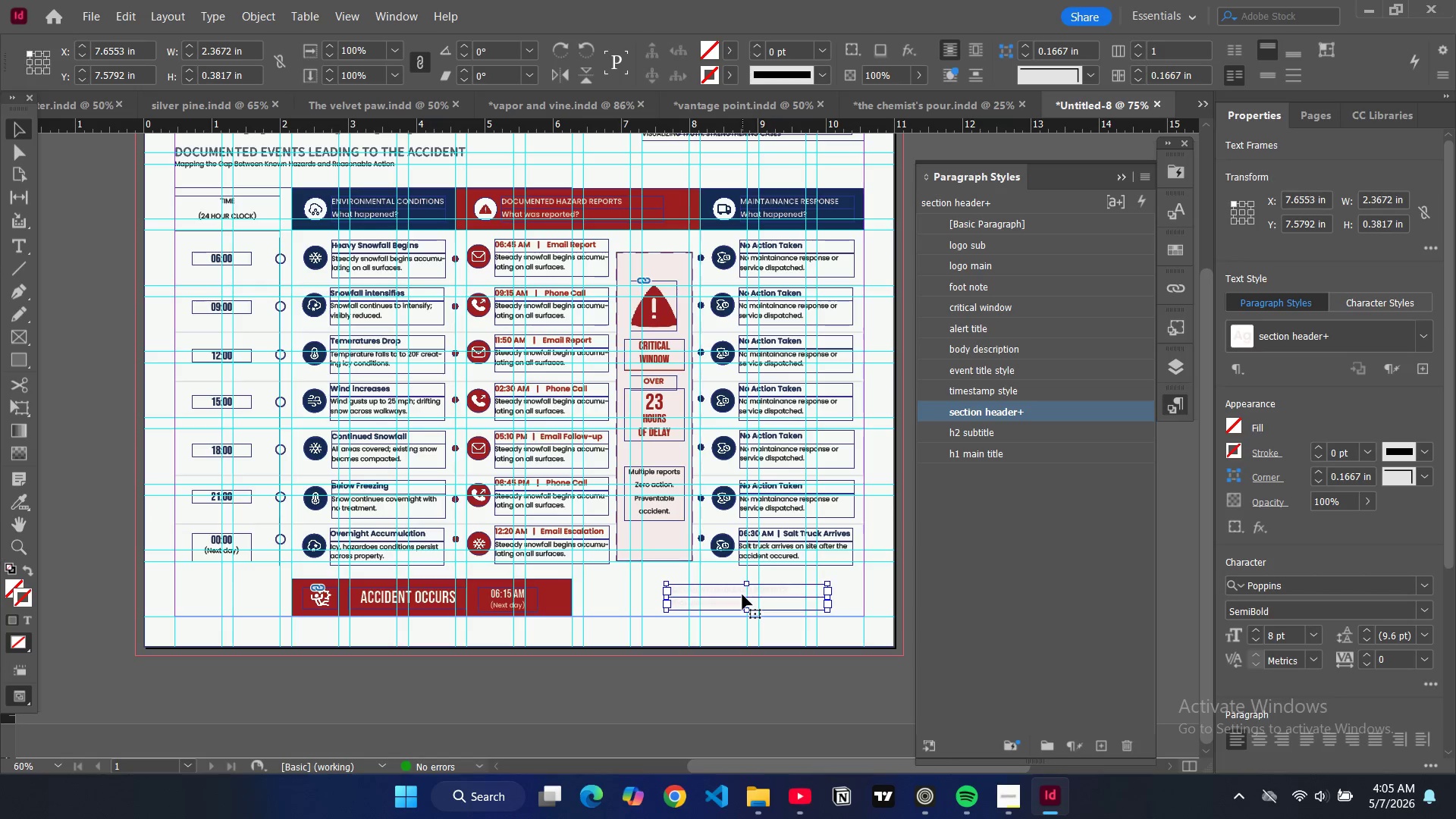 
double_click([742, 595])
 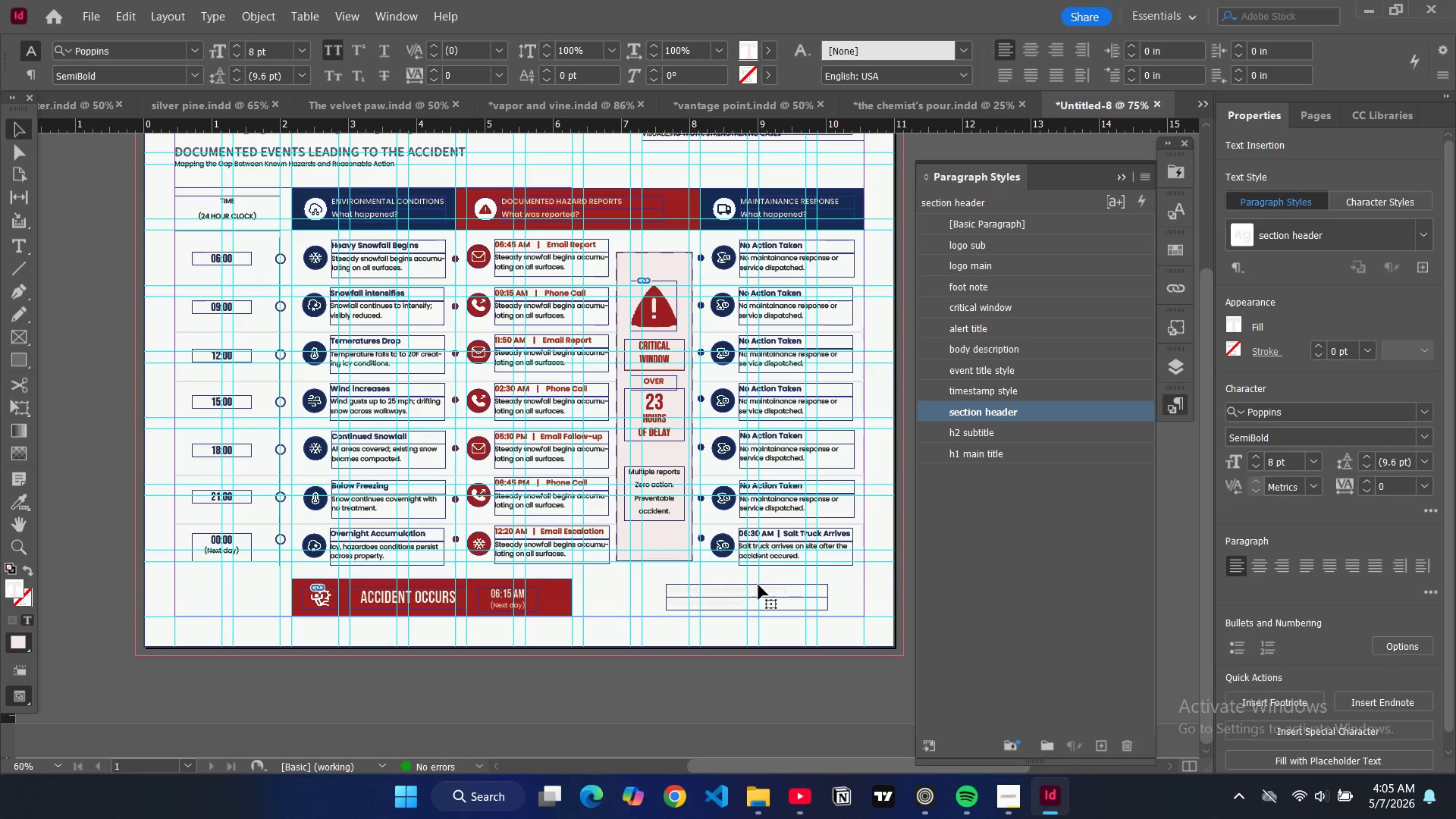 
double_click([758, 593])
 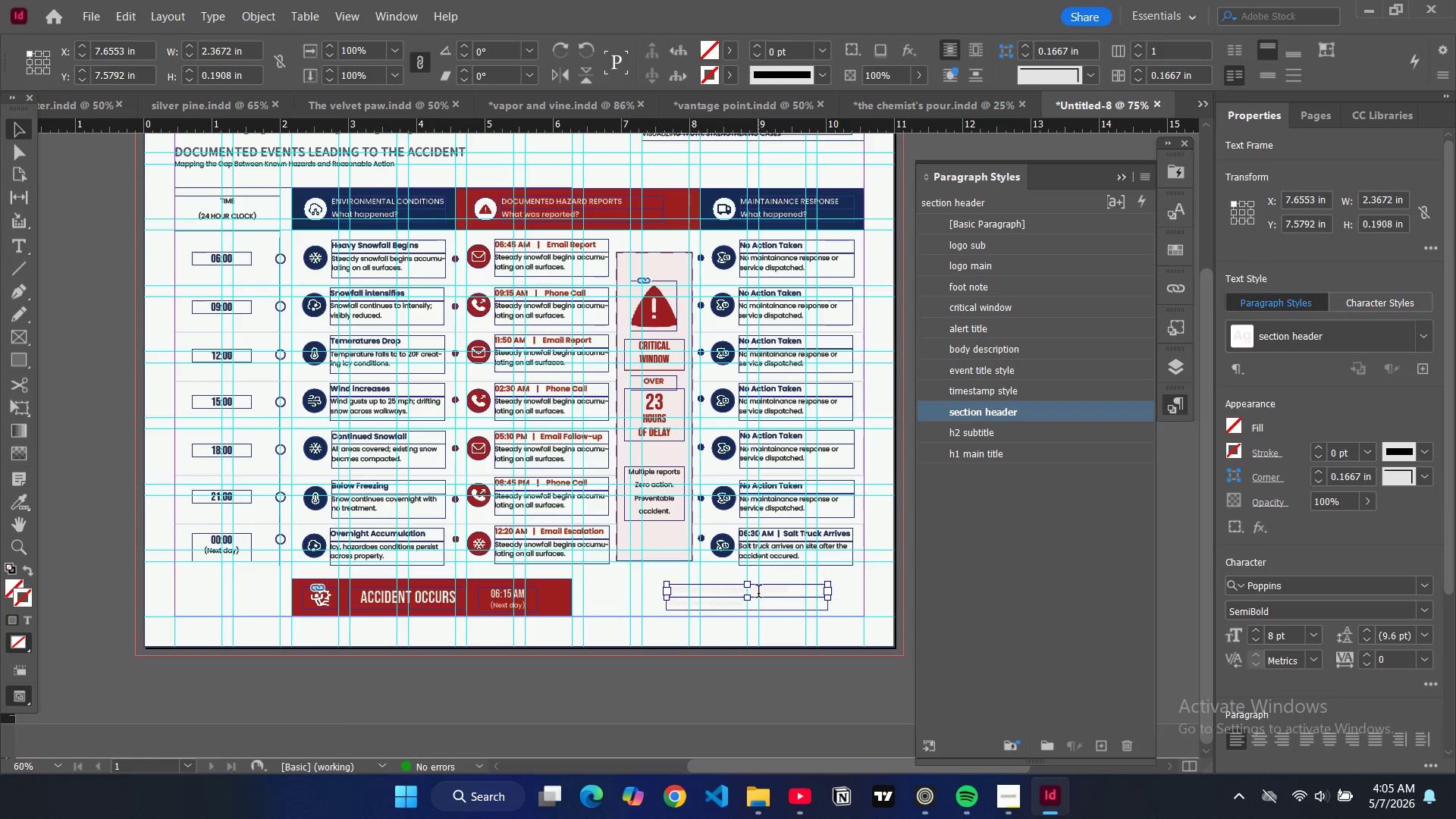 
key(Control+A)
 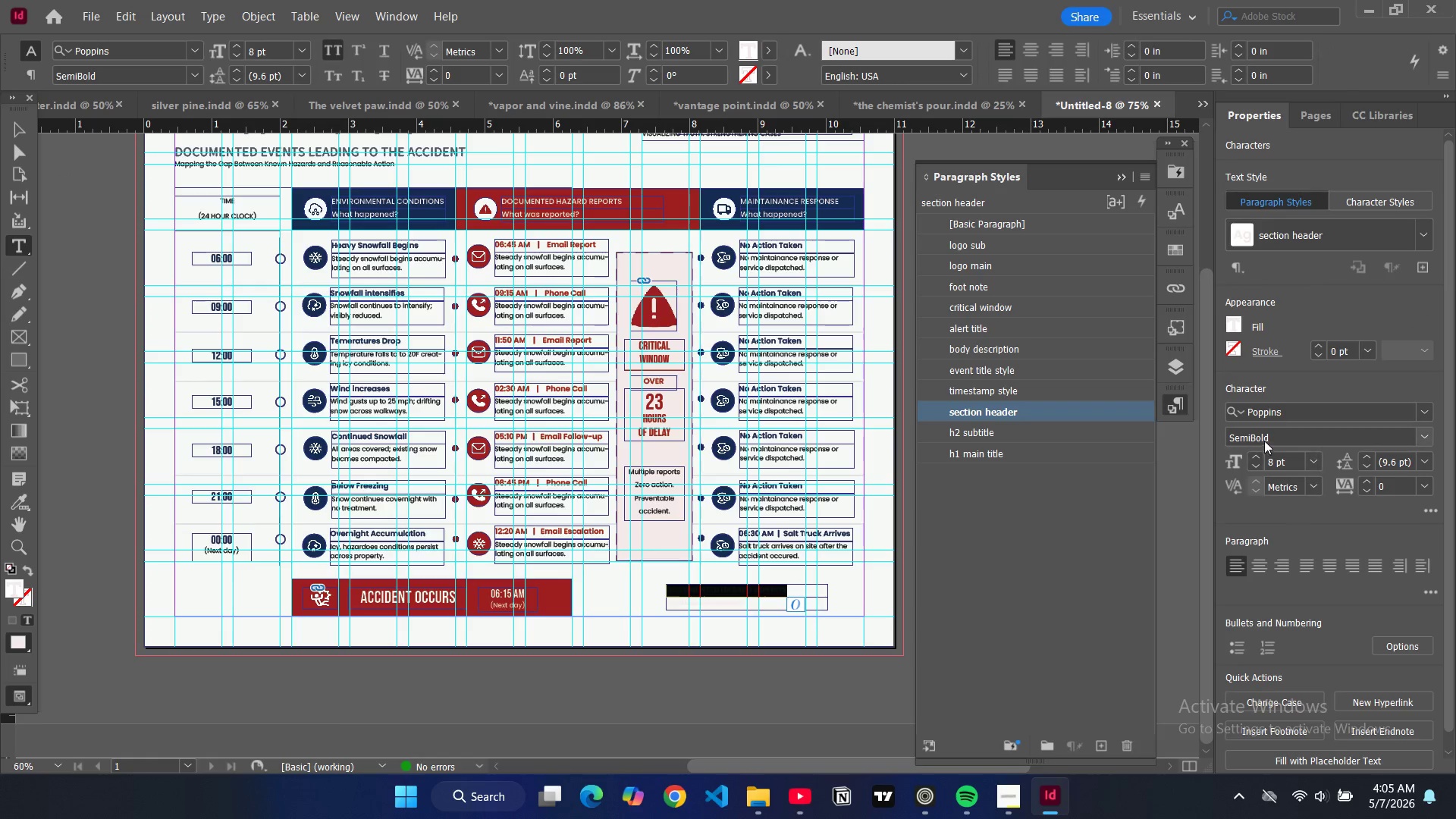 
left_click([1228, 325])
 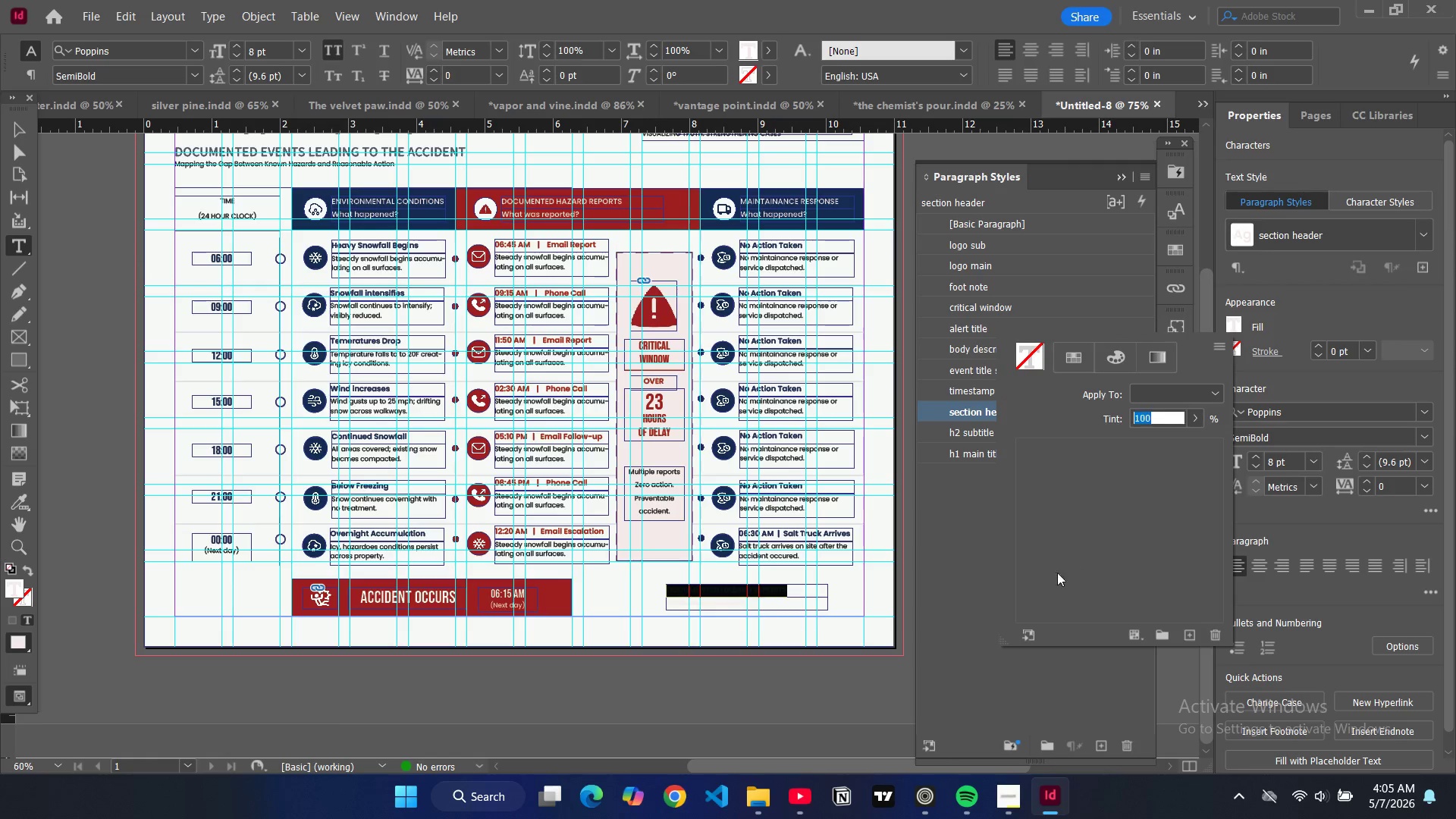 
scroll: coordinate [1046, 564], scroll_direction: down, amount: 5.0
 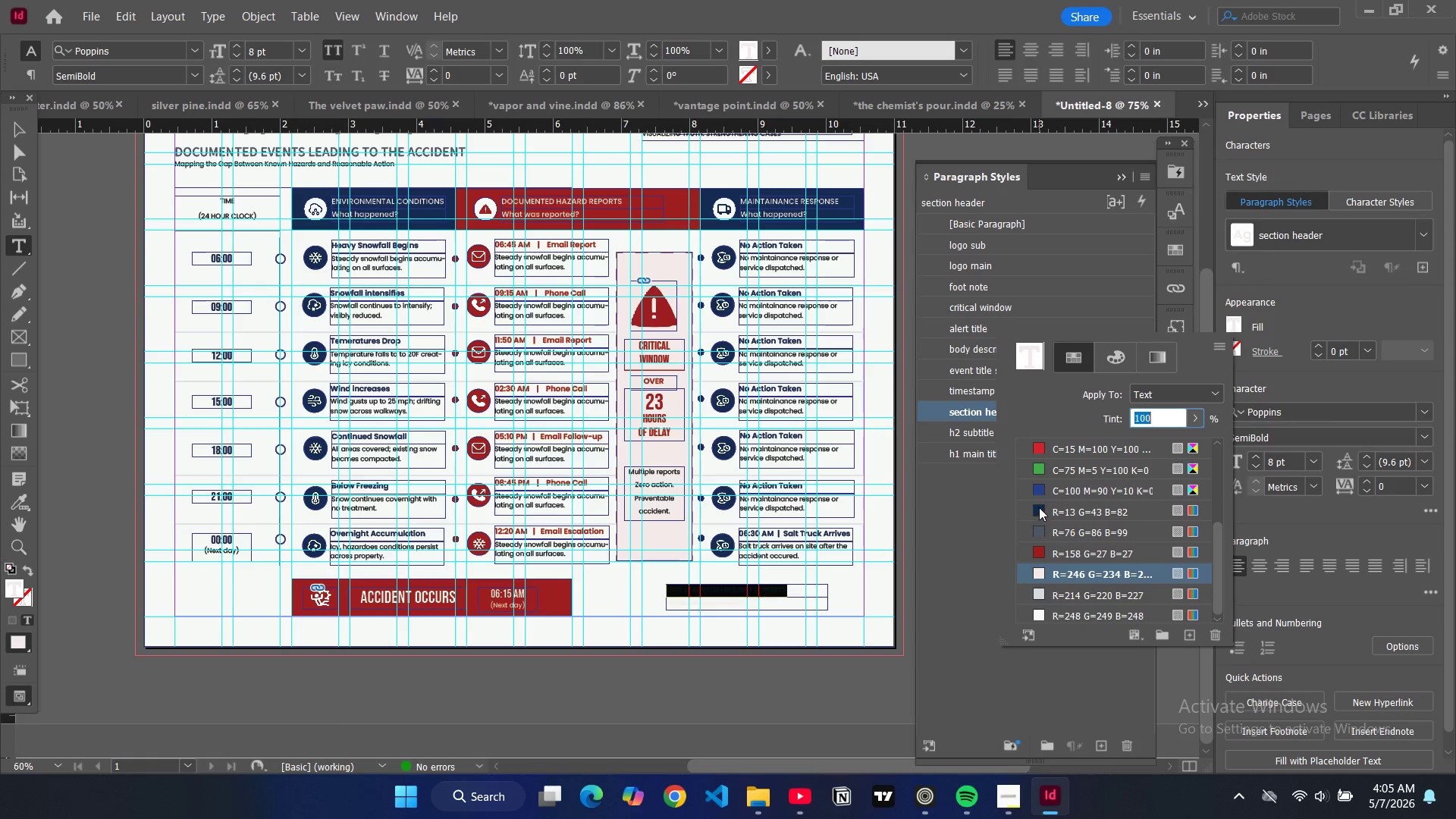 
left_click([1039, 507])
 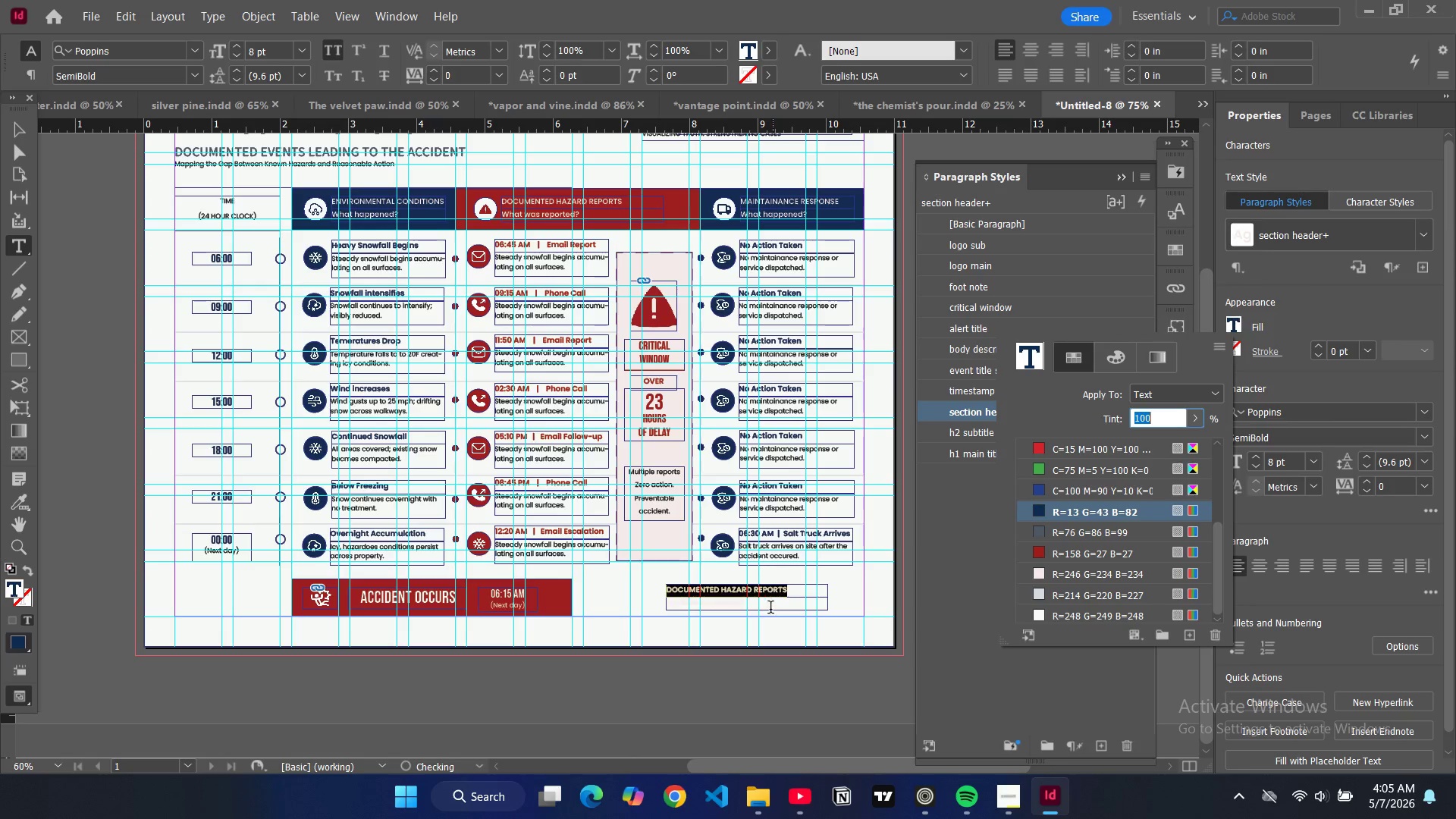 
double_click([771, 612])
 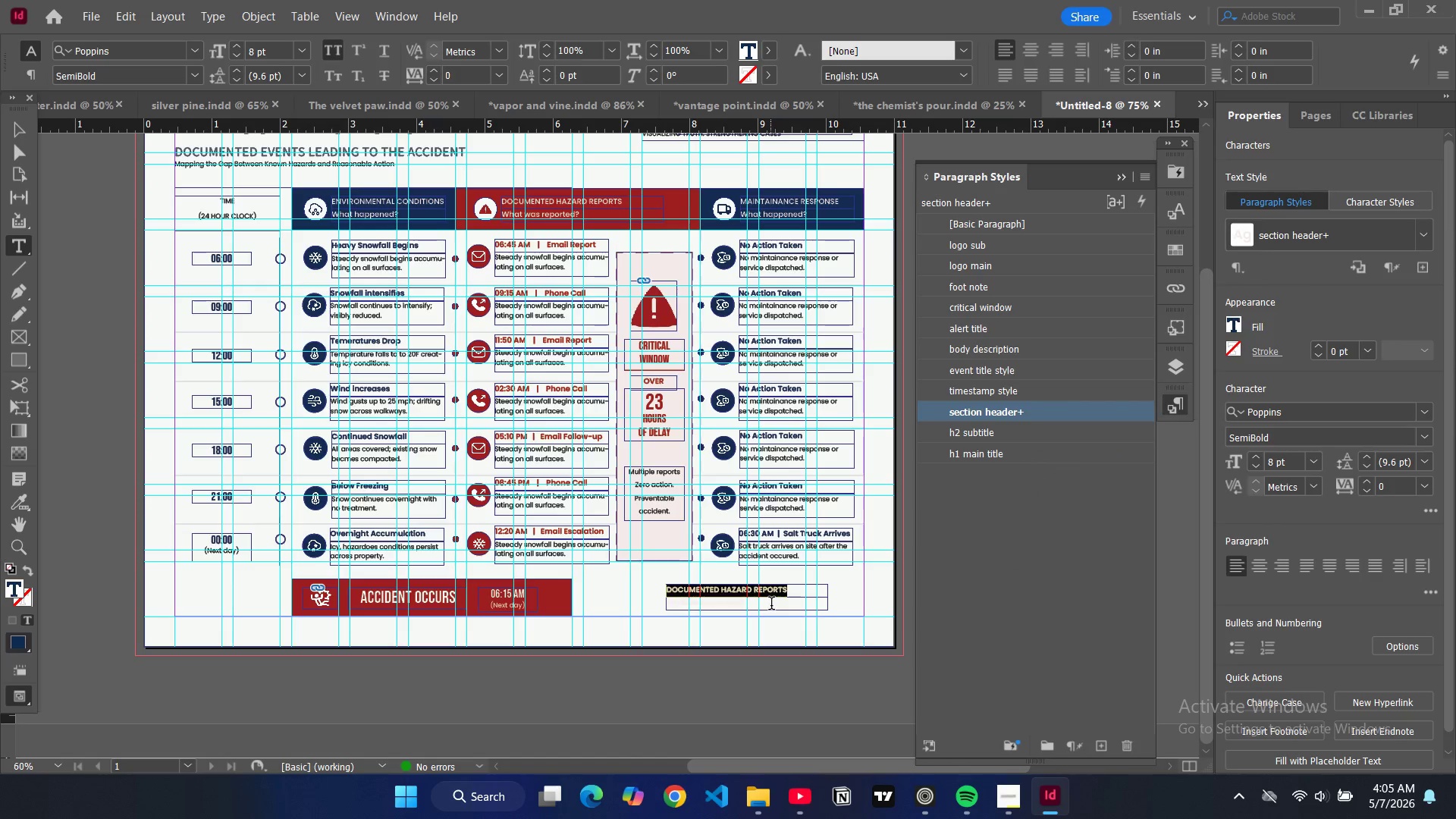 
left_click([771, 605])
 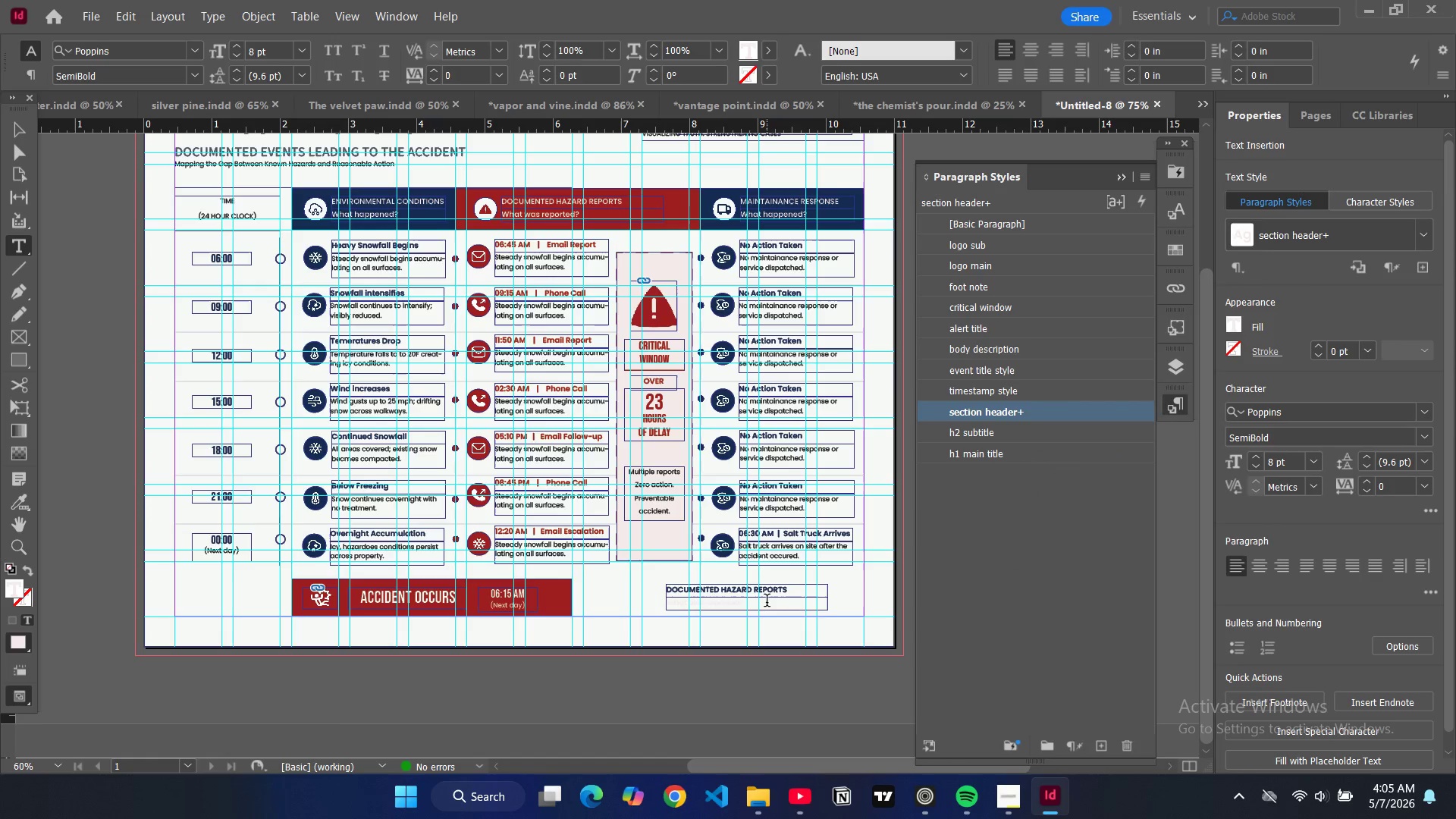 
key(Control+A)
 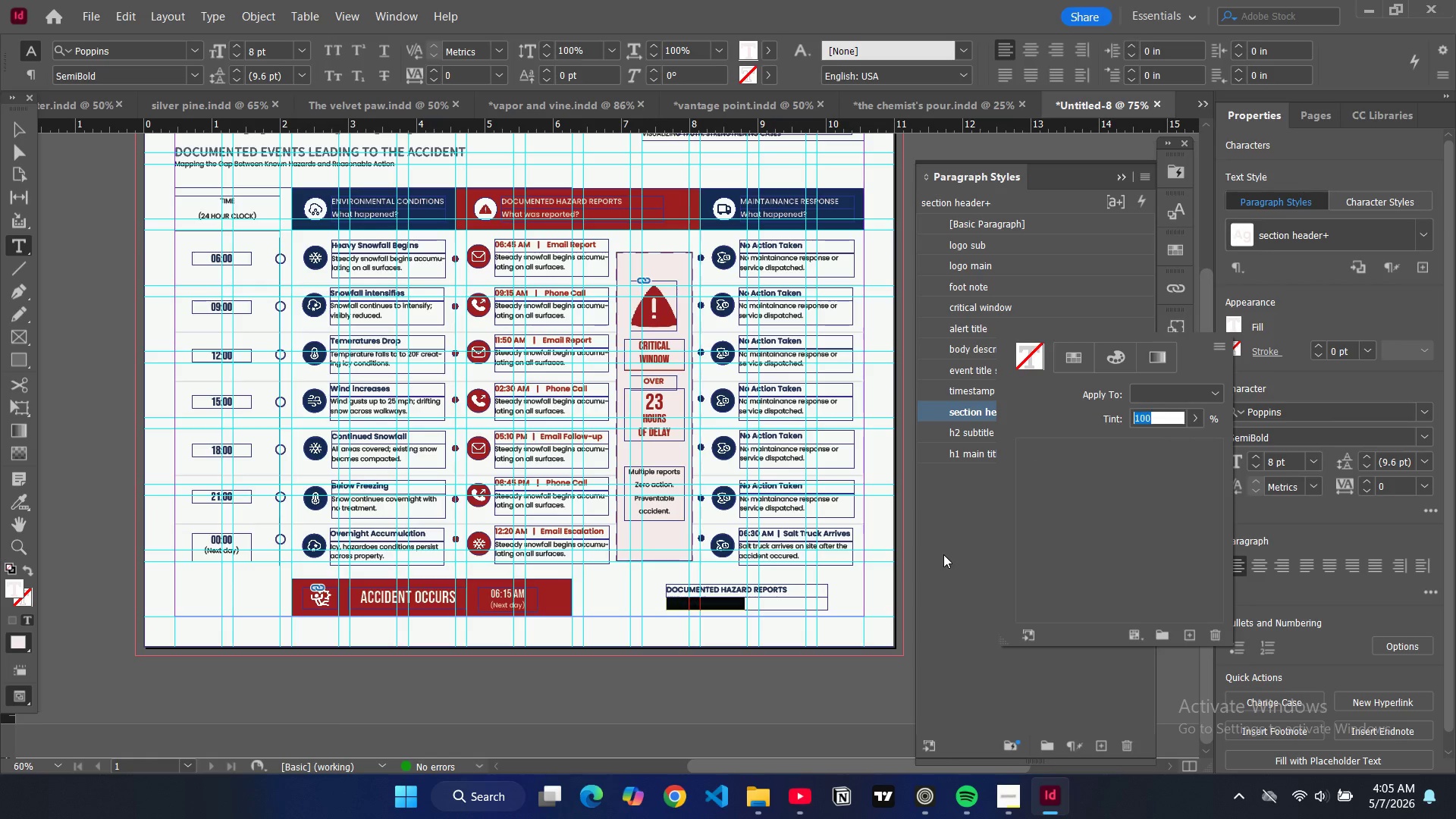 
wait(5.64)
 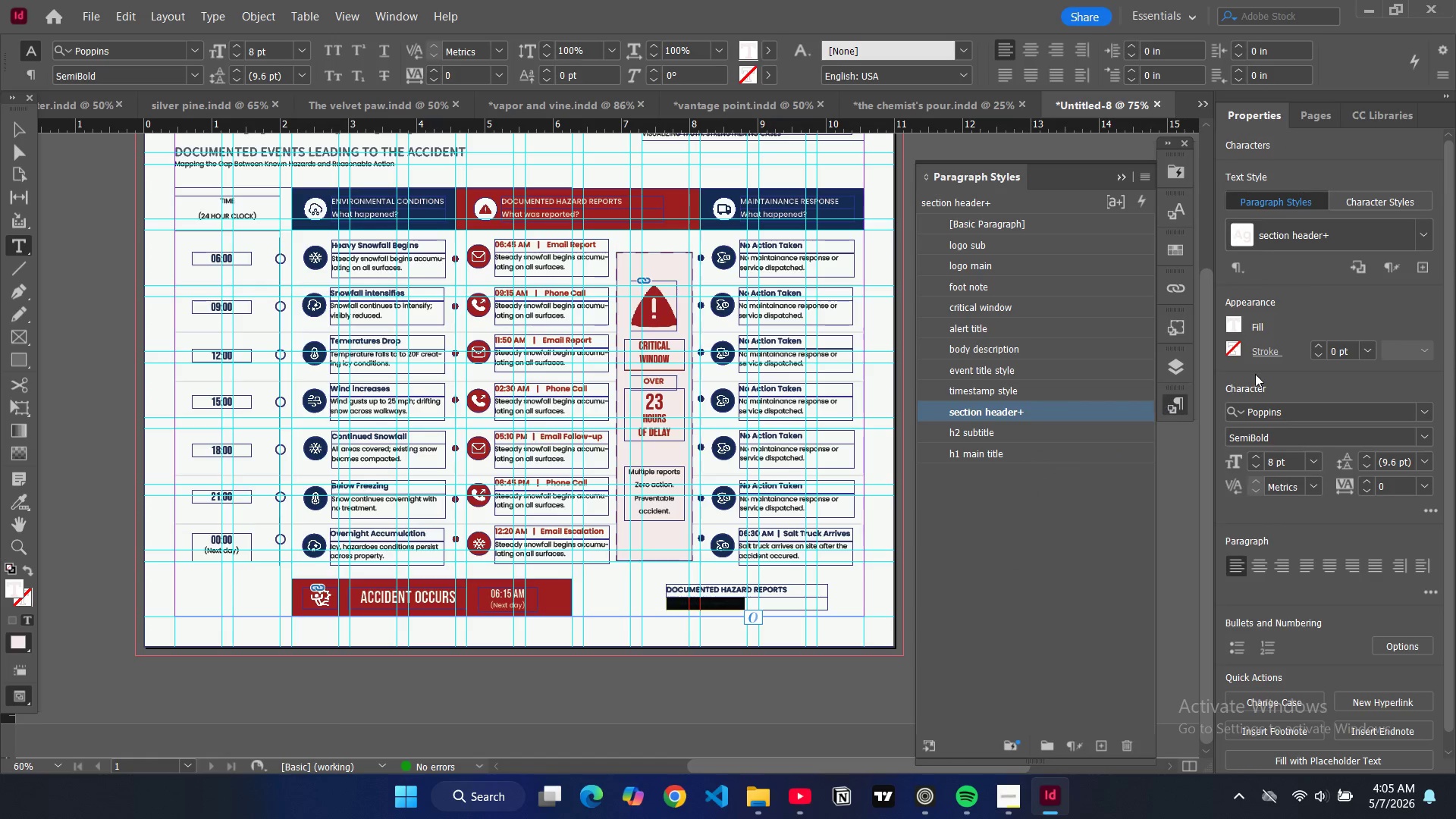 
double_click([1037, 550])
 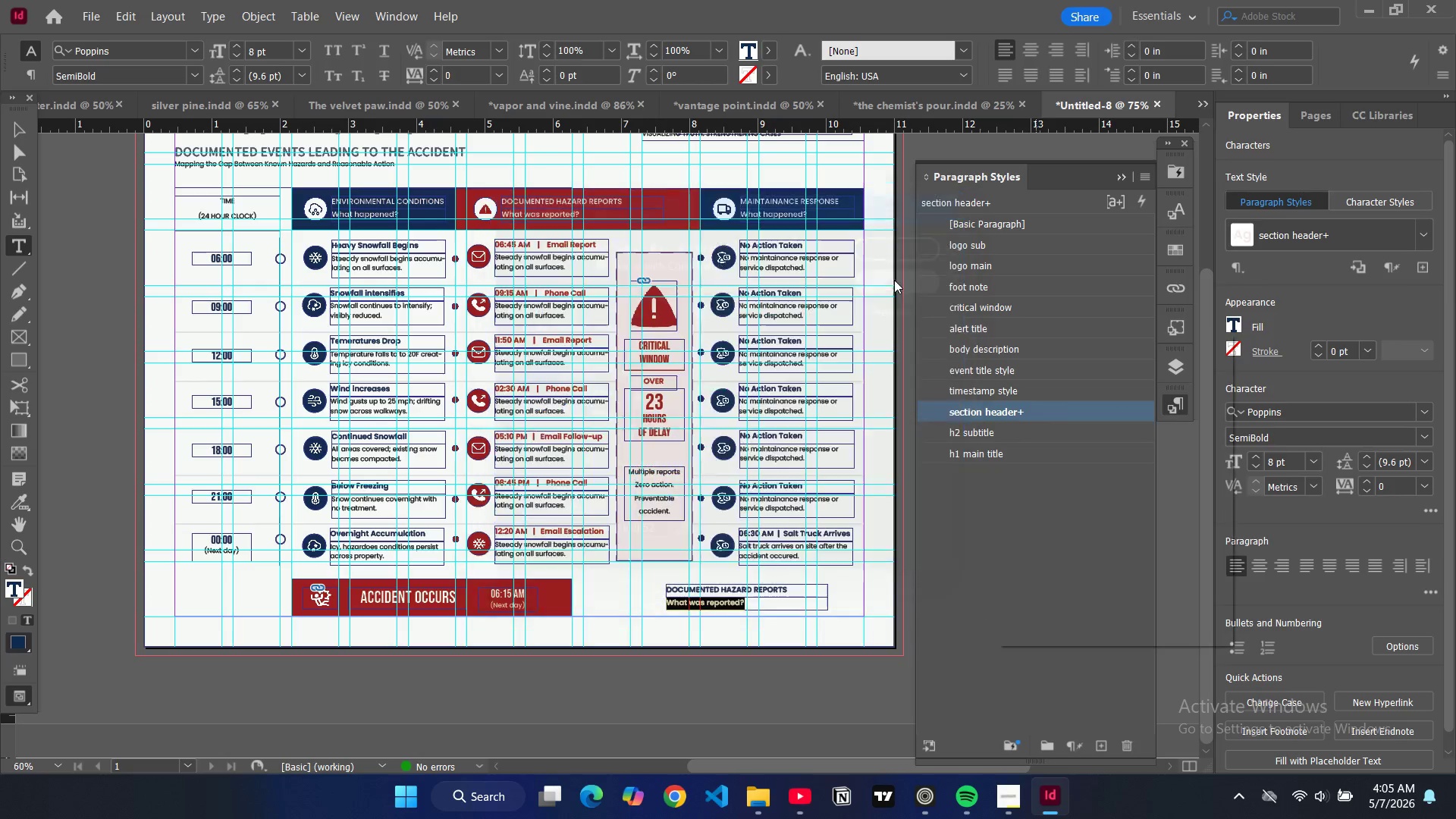 
wait(7.38)
 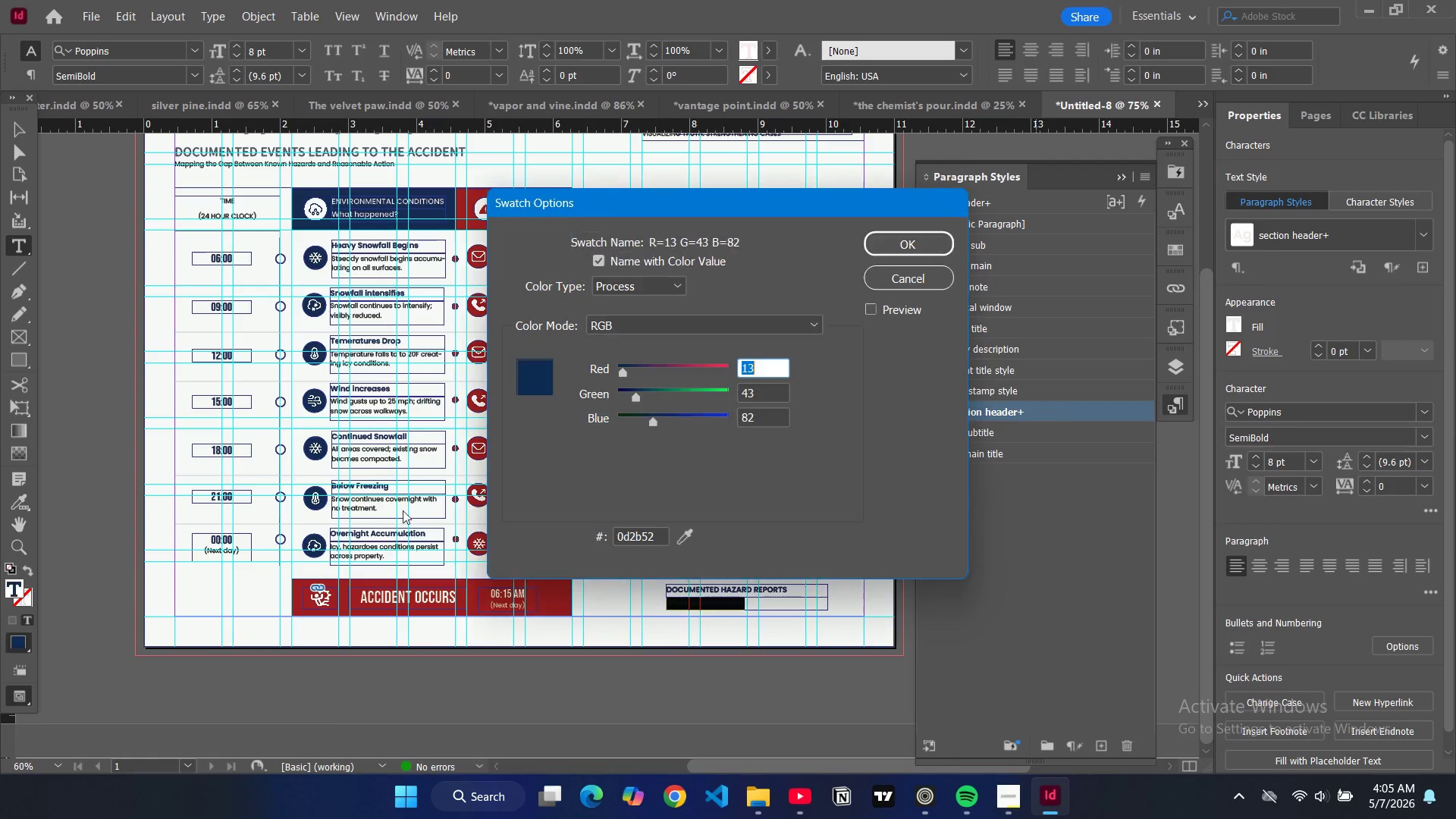 
left_click([17, 128])
 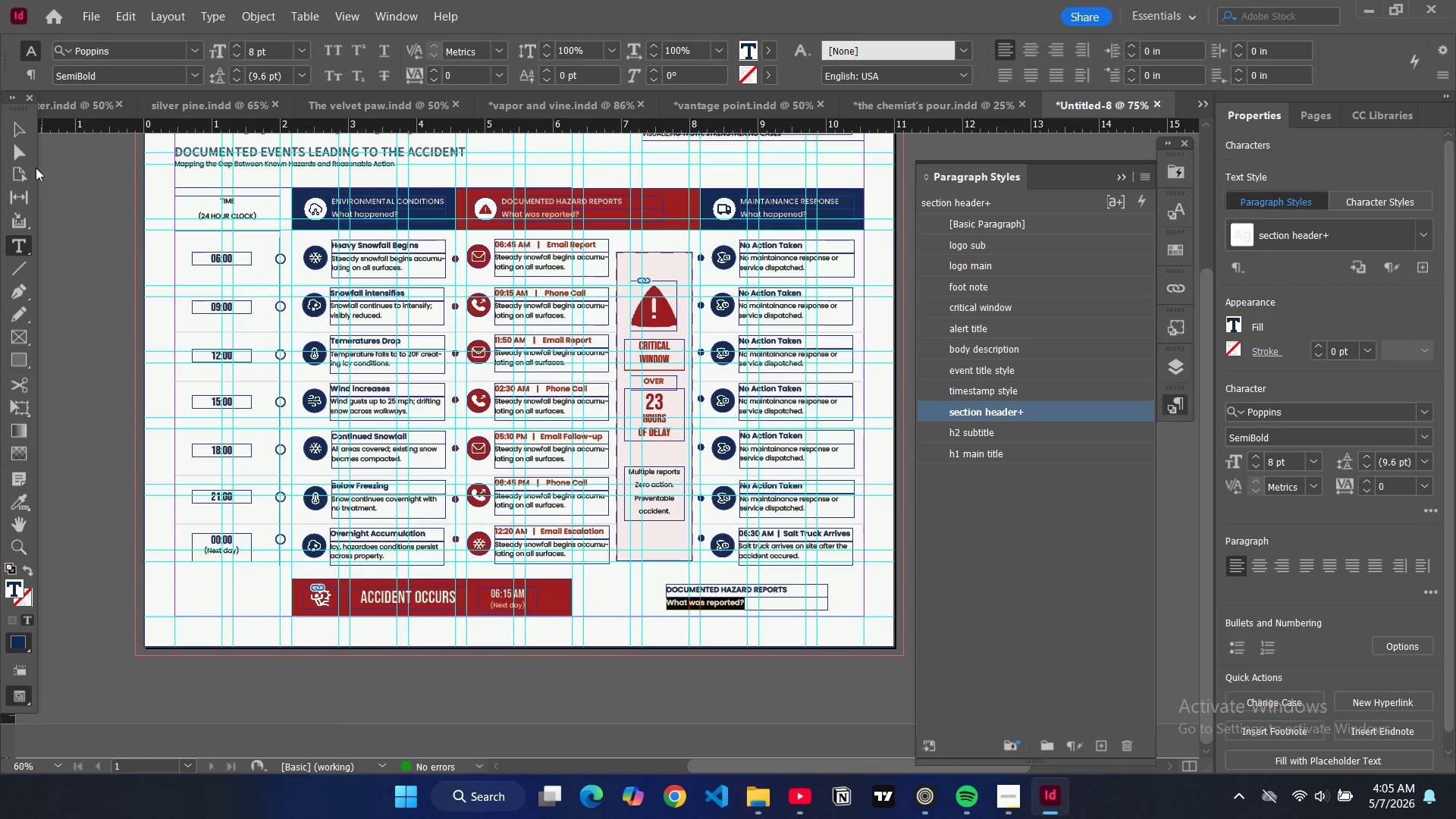 
left_click([14, 130])
 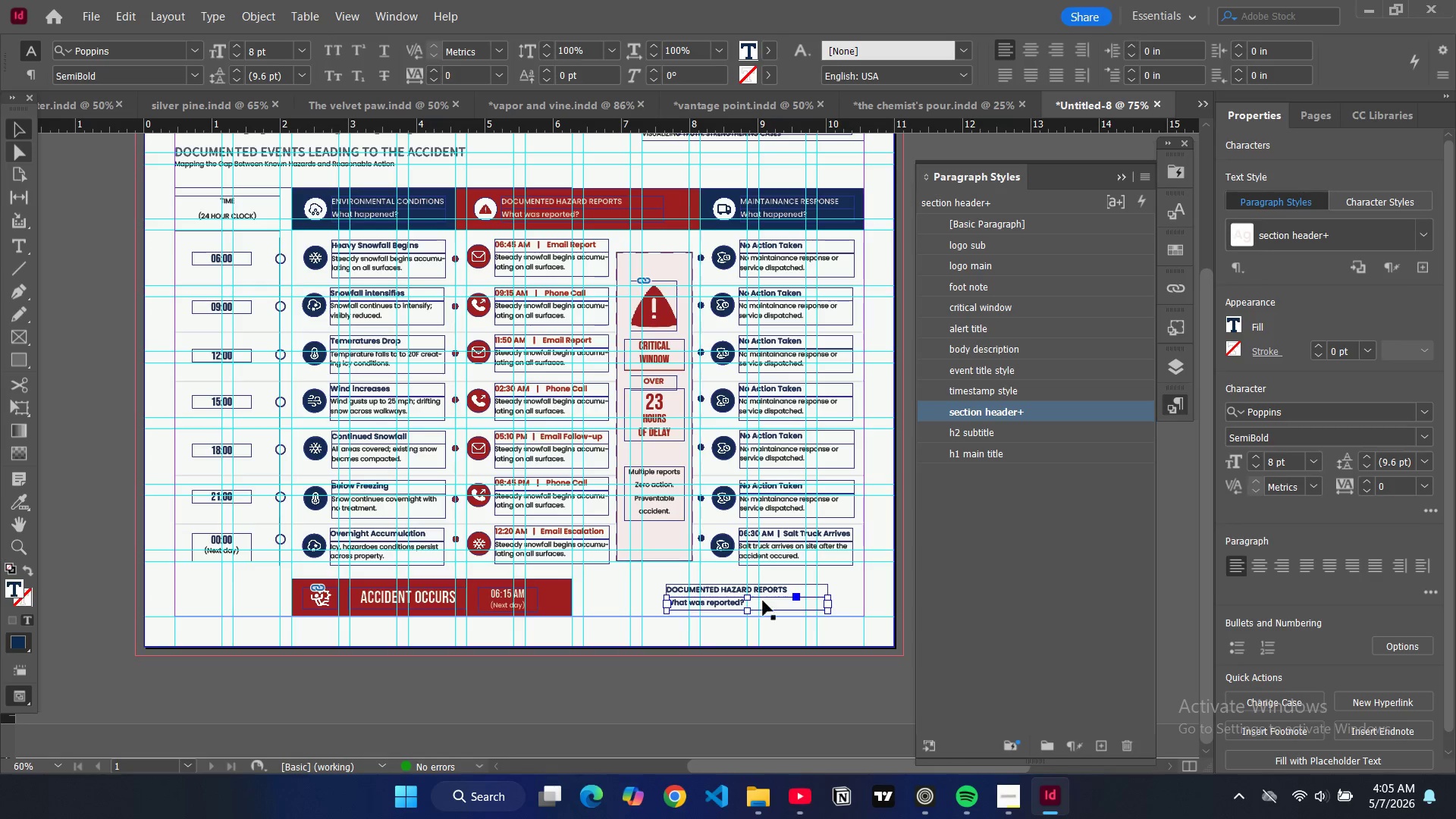 
left_click_drag(start_coordinate=[756, 604], to_coordinate=[757, 581])
 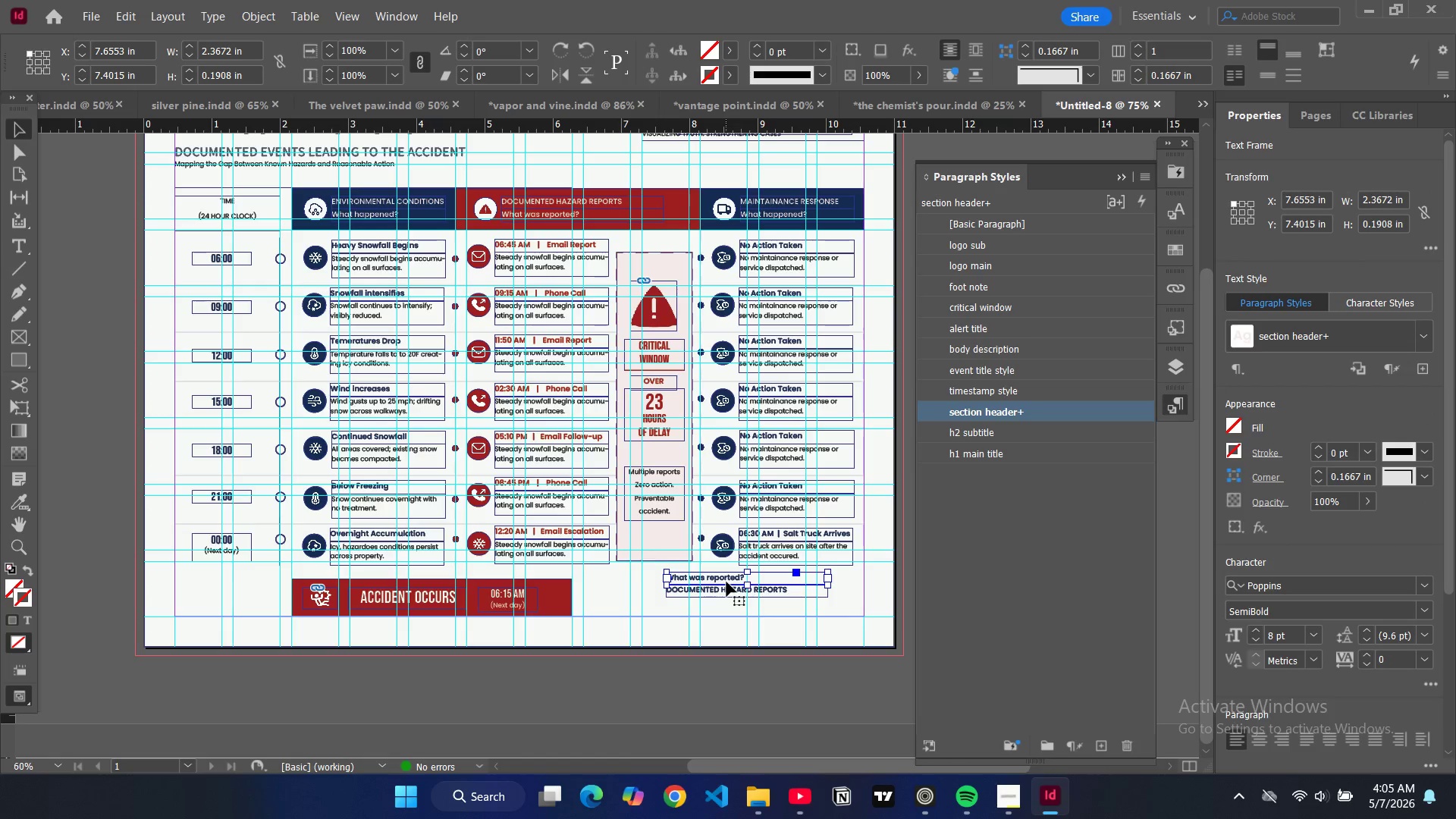 
hold_key(key=ControlLeft, duration=1.42)
 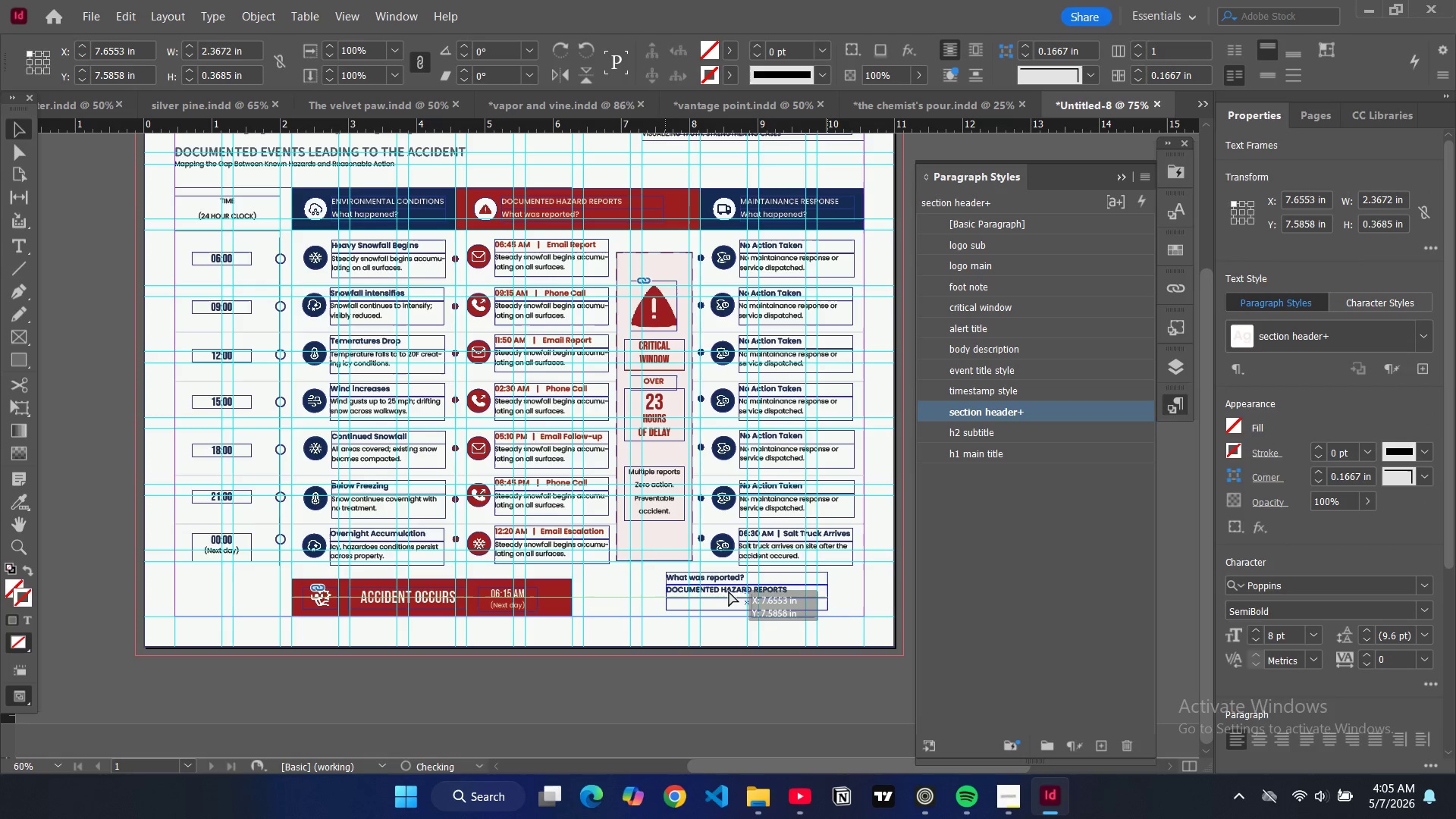 
hold_key(key=ShiftLeft, duration=1.2)
 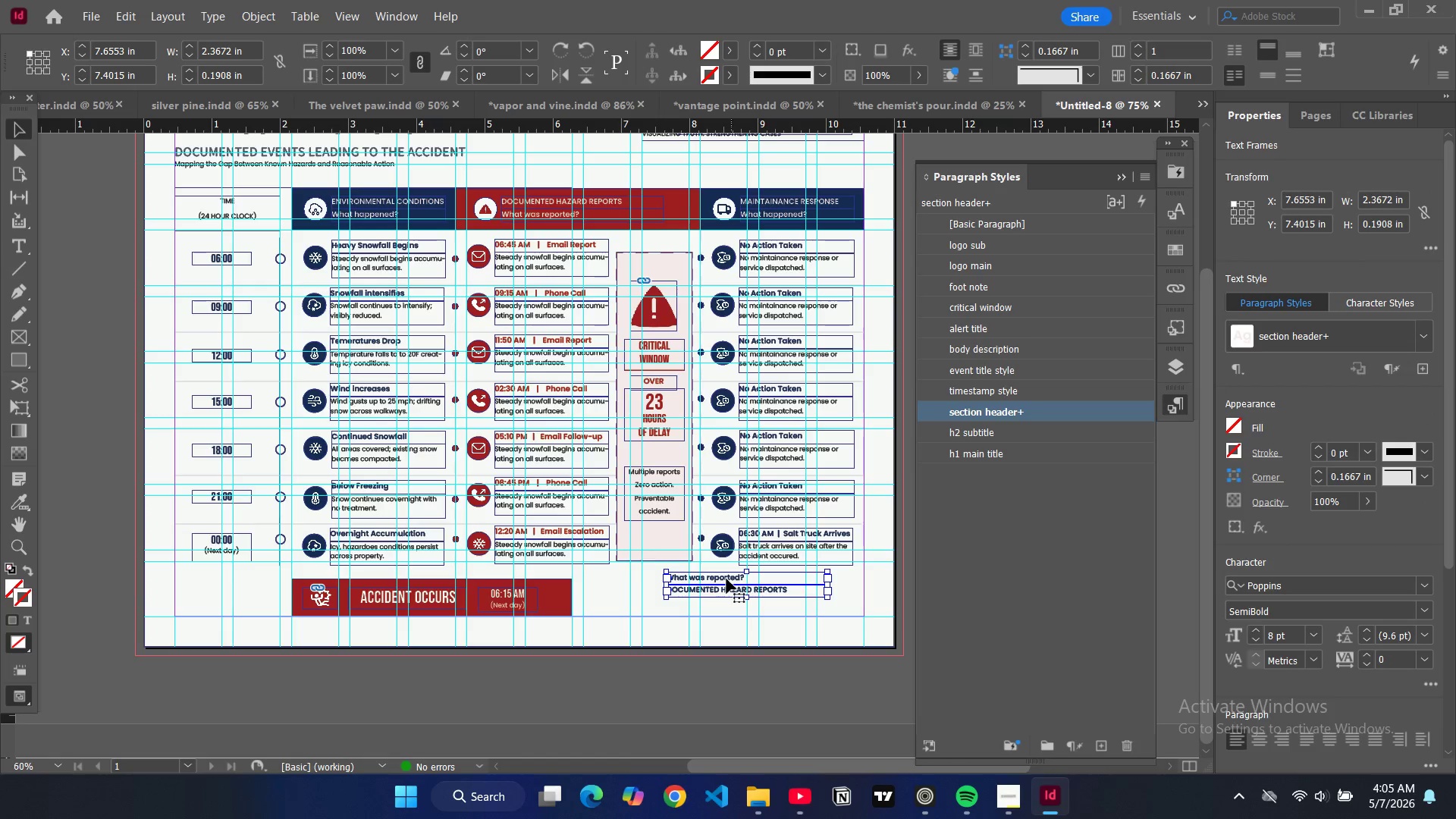 
left_click_drag(start_coordinate=[726, 579], to_coordinate=[728, 588])
 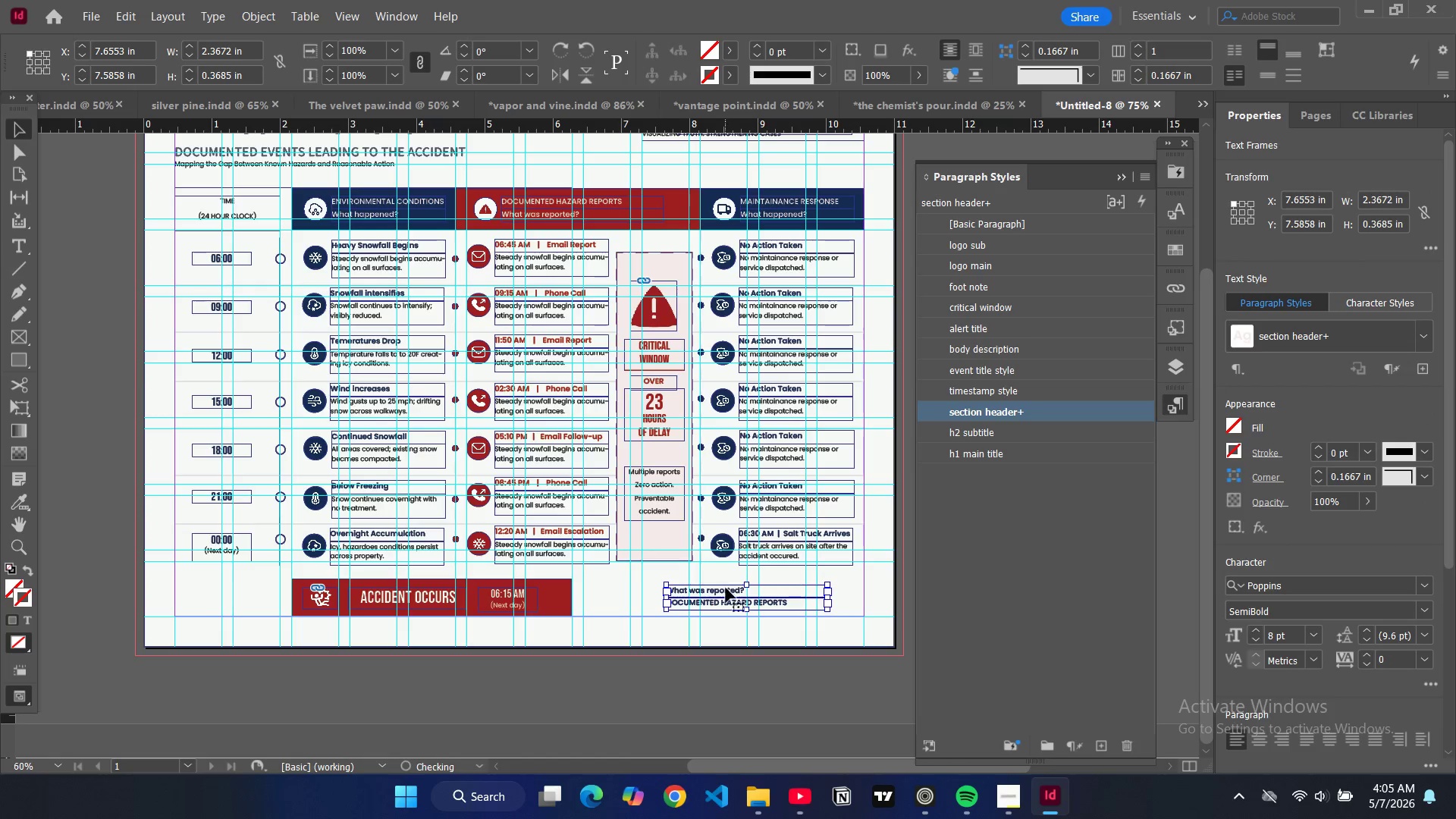 
left_click([726, 590])
 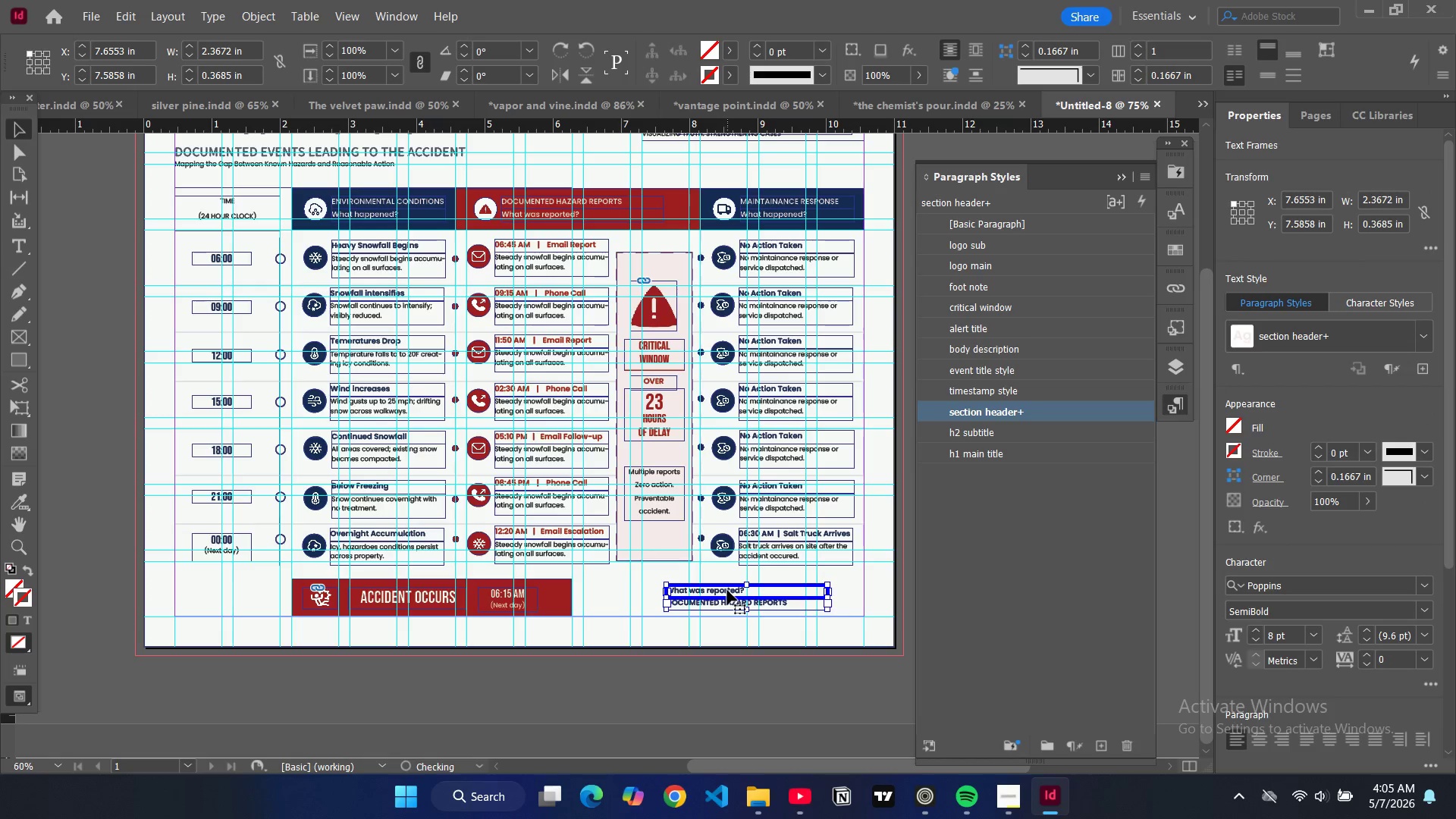 
left_click_drag(start_coordinate=[727, 591], to_coordinate=[726, 585])
 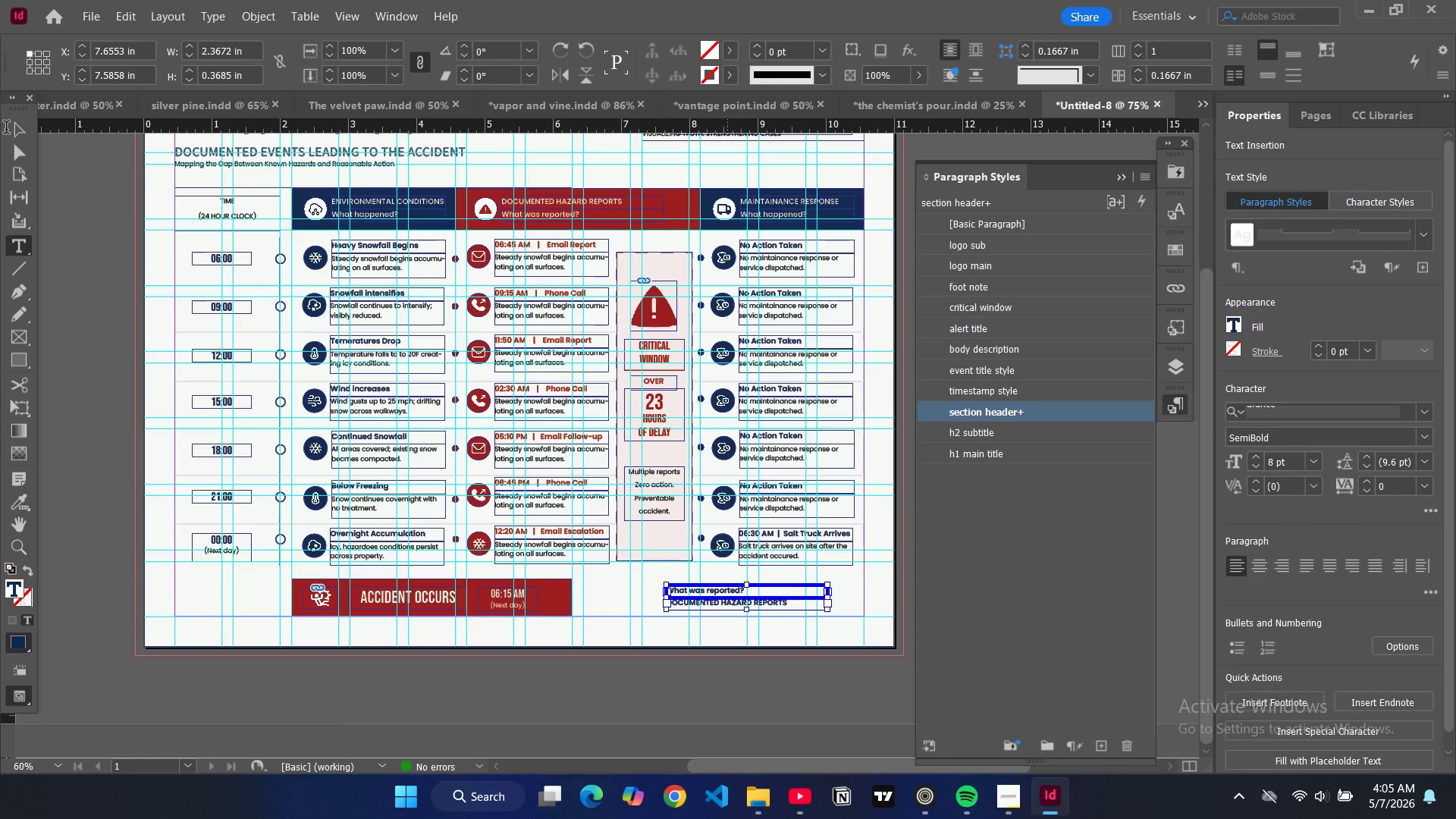 
left_click([14, 134])
 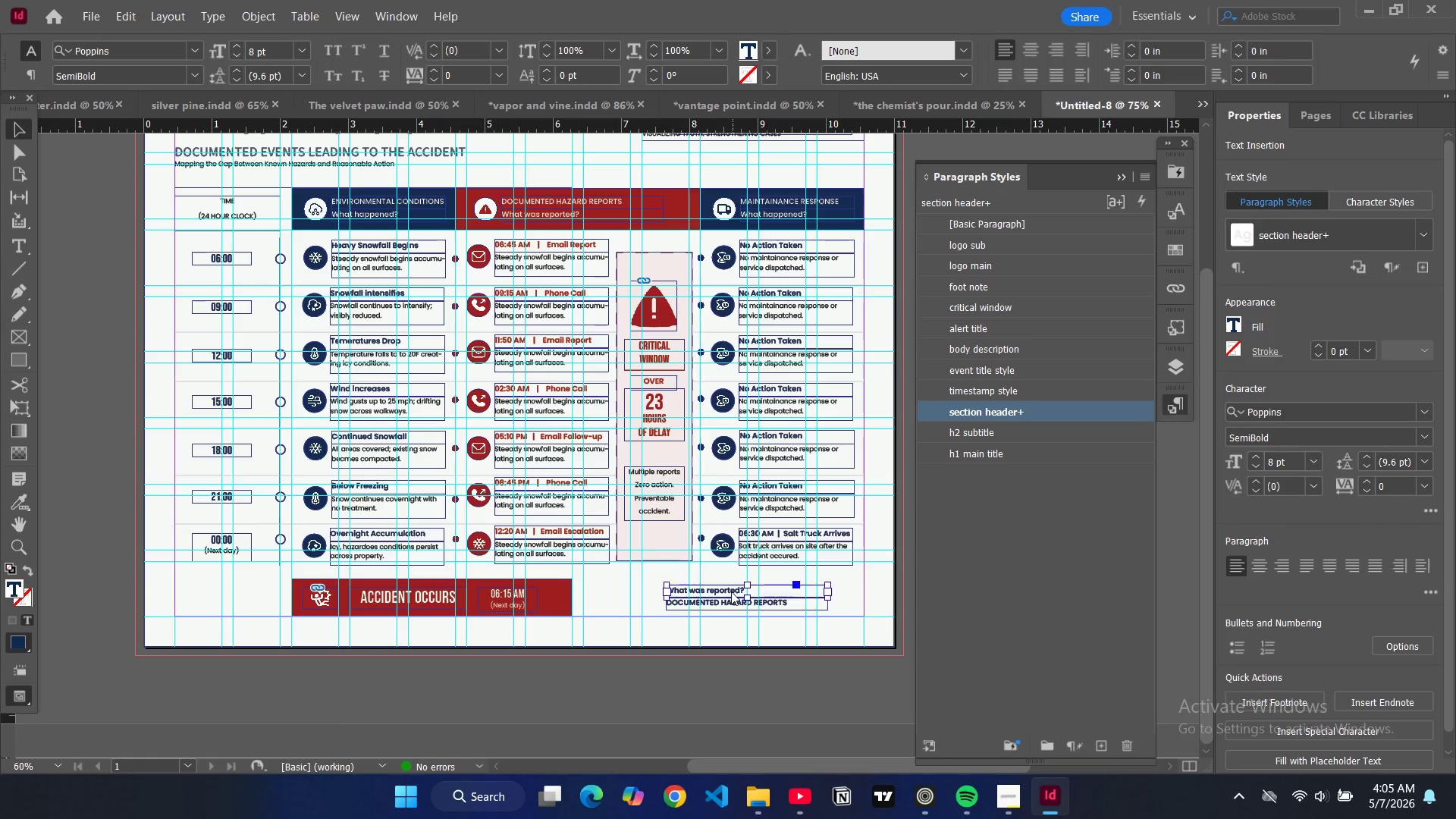 
left_click([728, 590])
 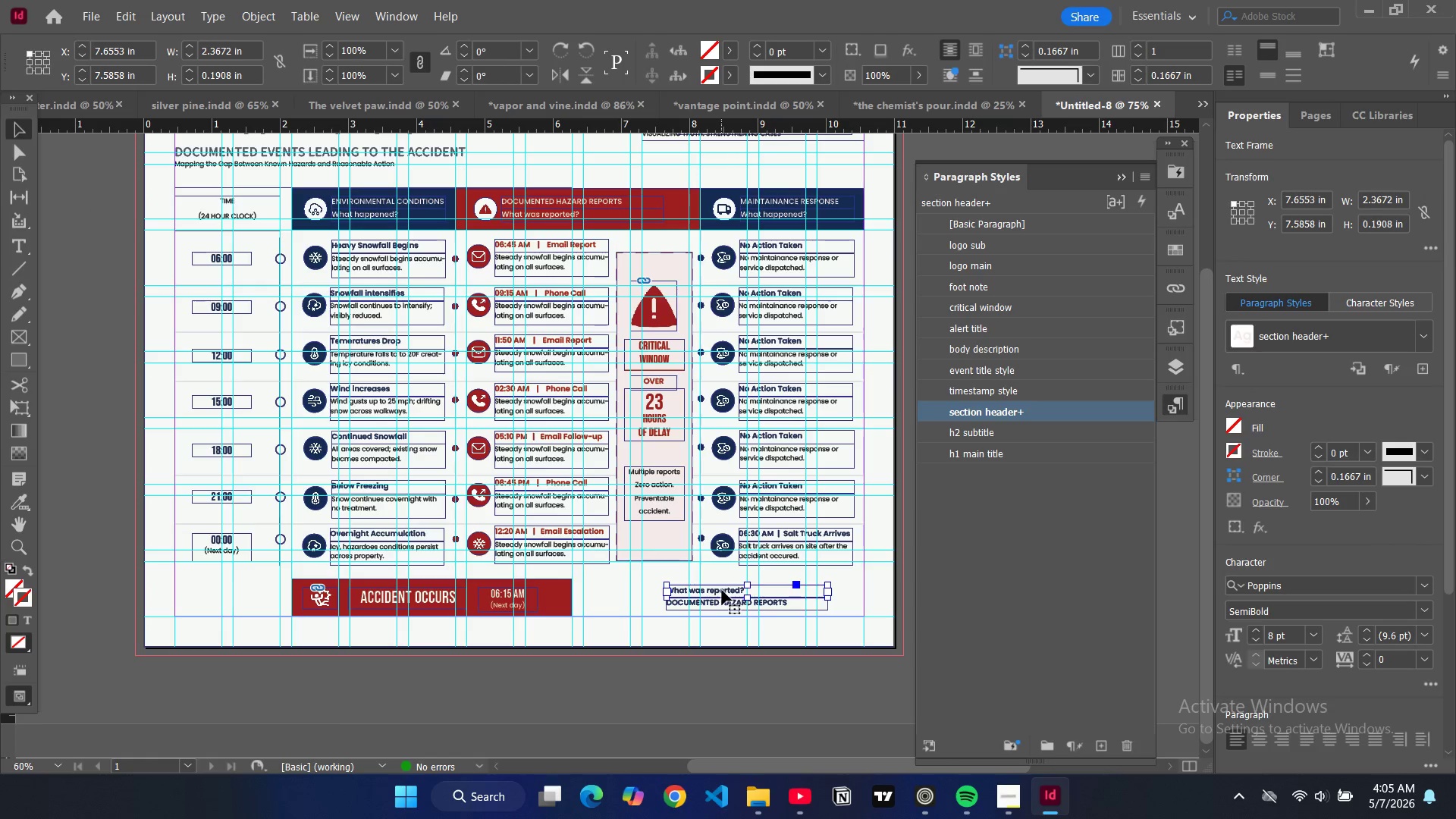 
left_click_drag(start_coordinate=[722, 590], to_coordinate=[722, 581])
 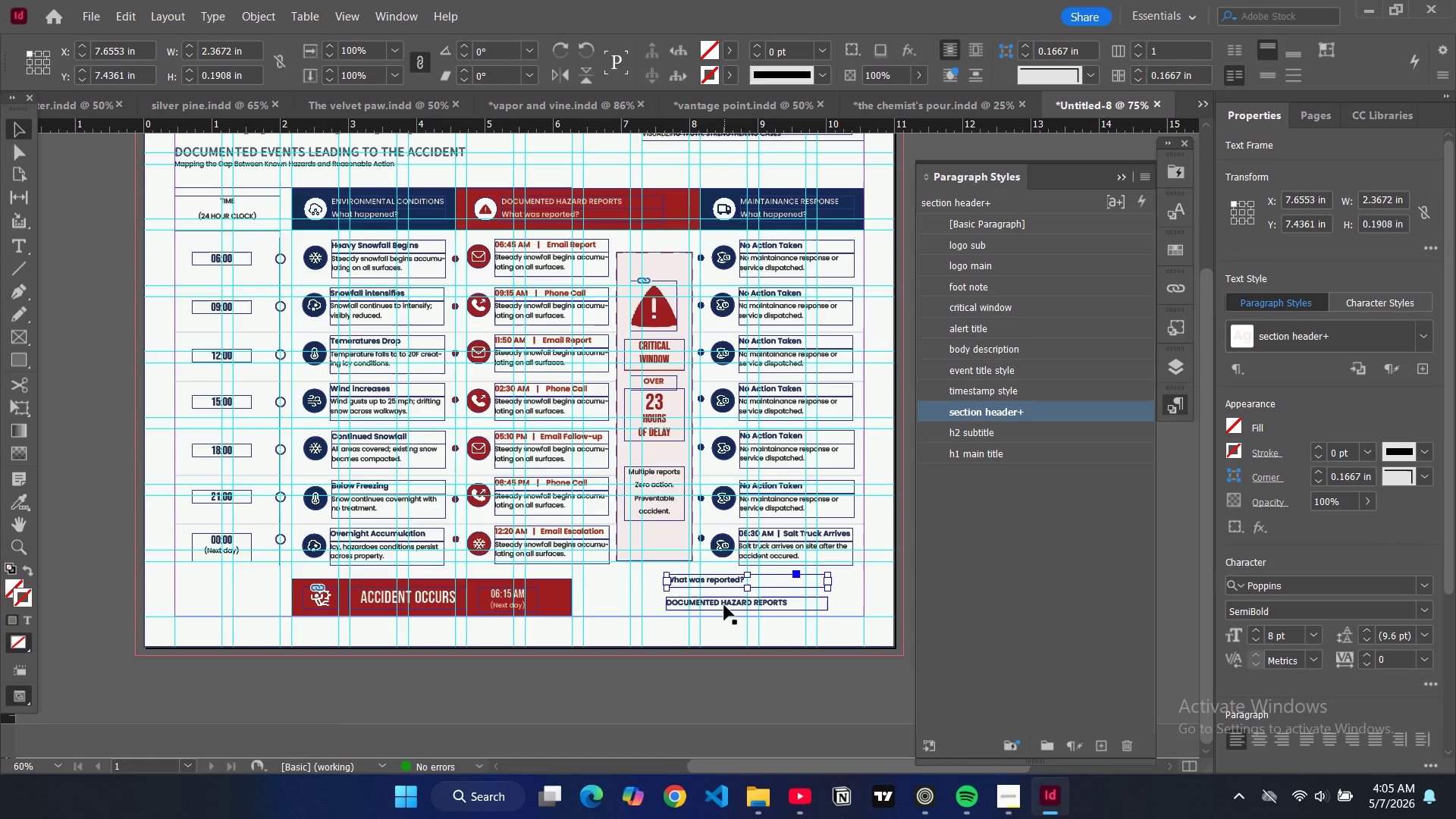 
double_click([723, 604])
 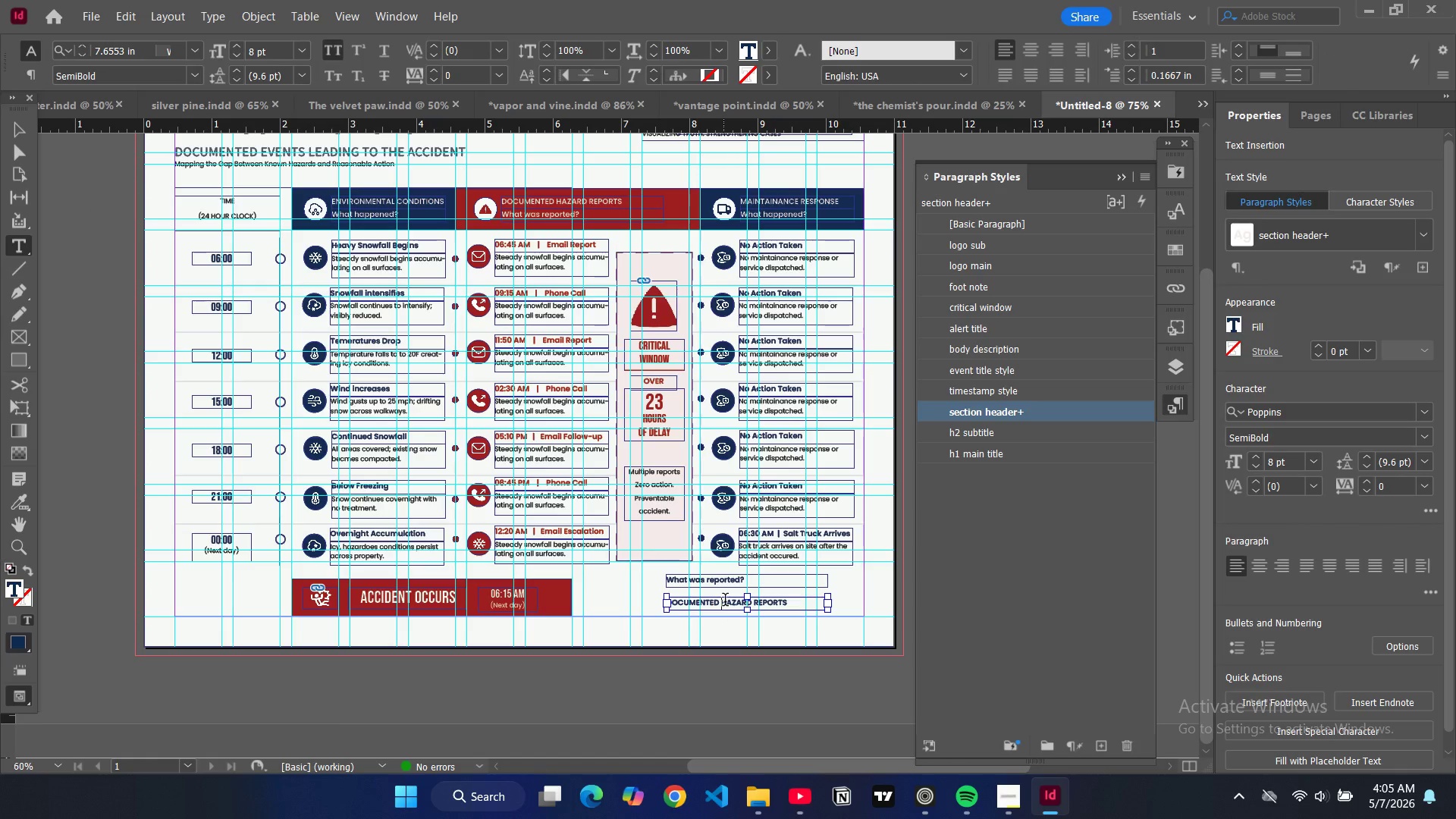 
key(Control+ControlLeft)
 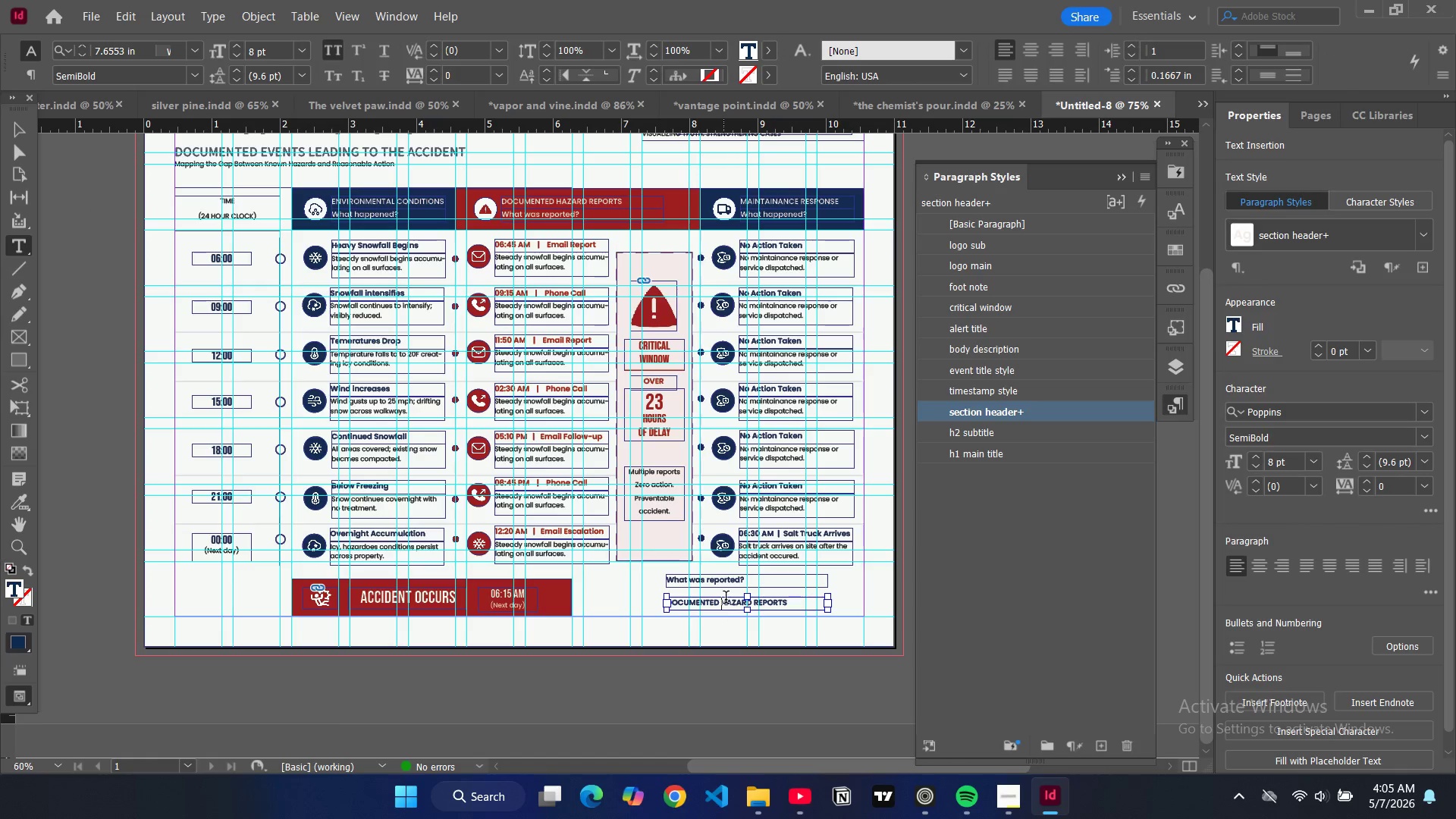 
key(Control+A)
 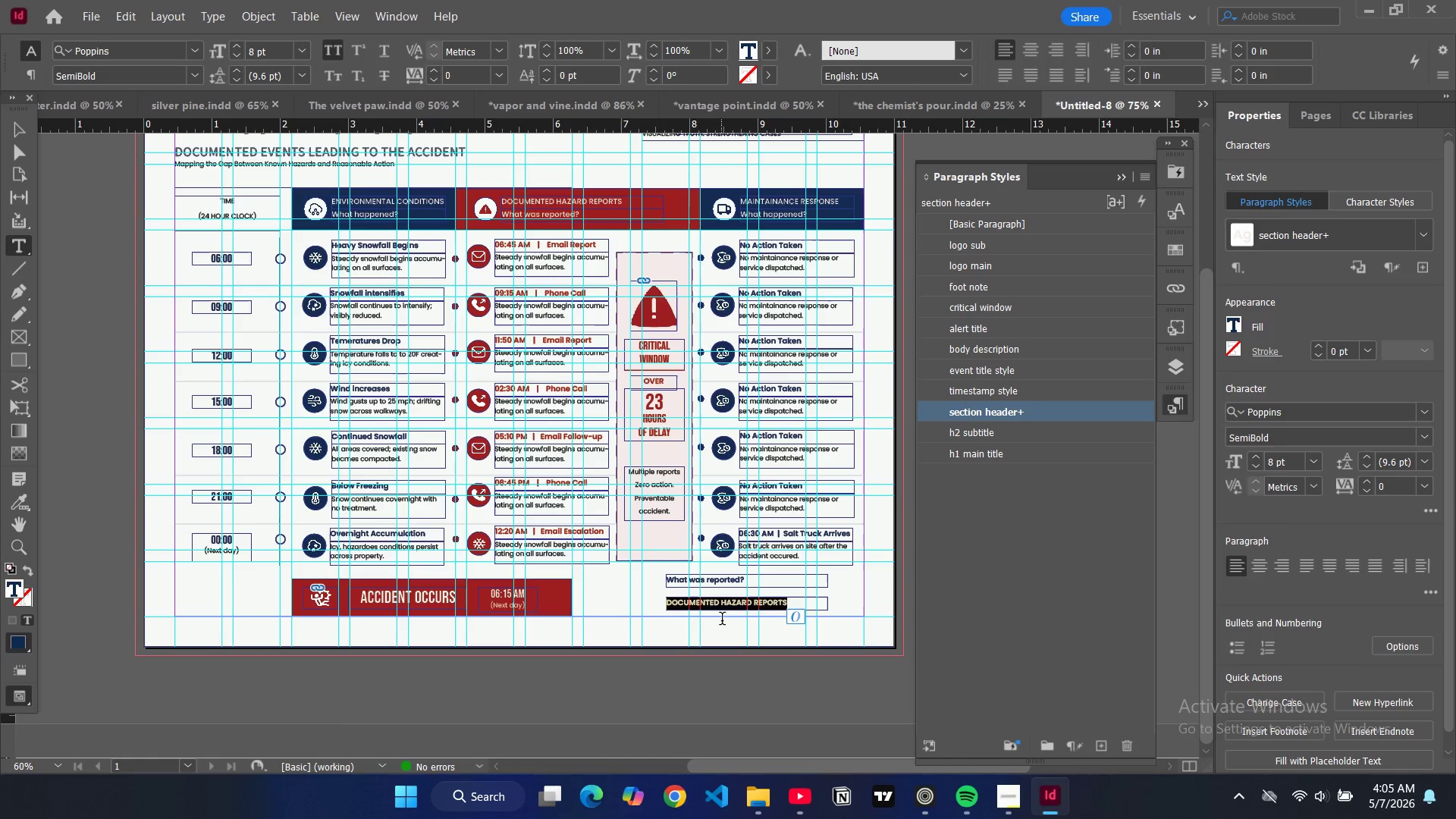 
type(THE EVIDENCE TELLS THE STORY)
 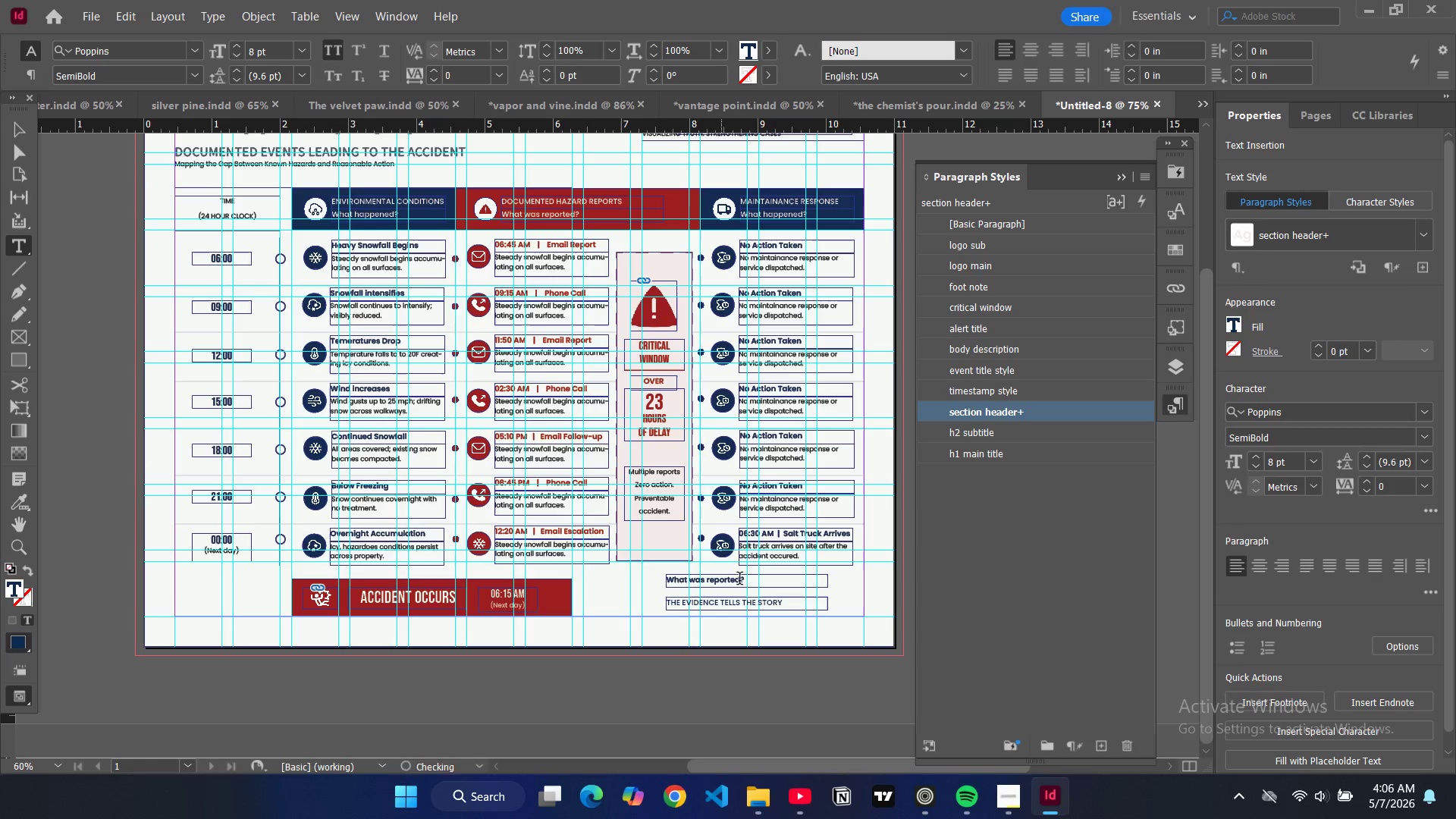 
double_click([739, 580])
 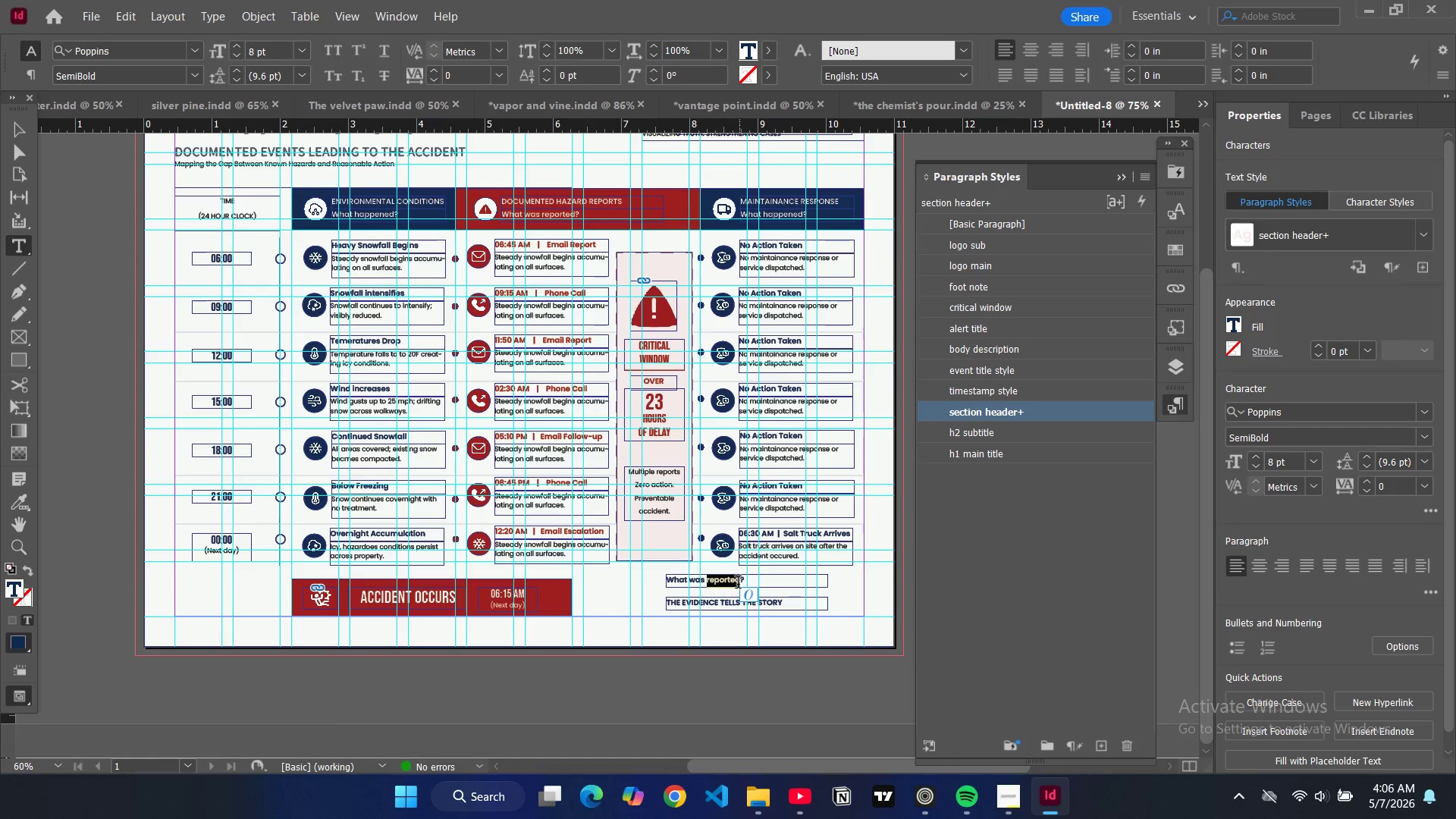 
key(Control+A)
 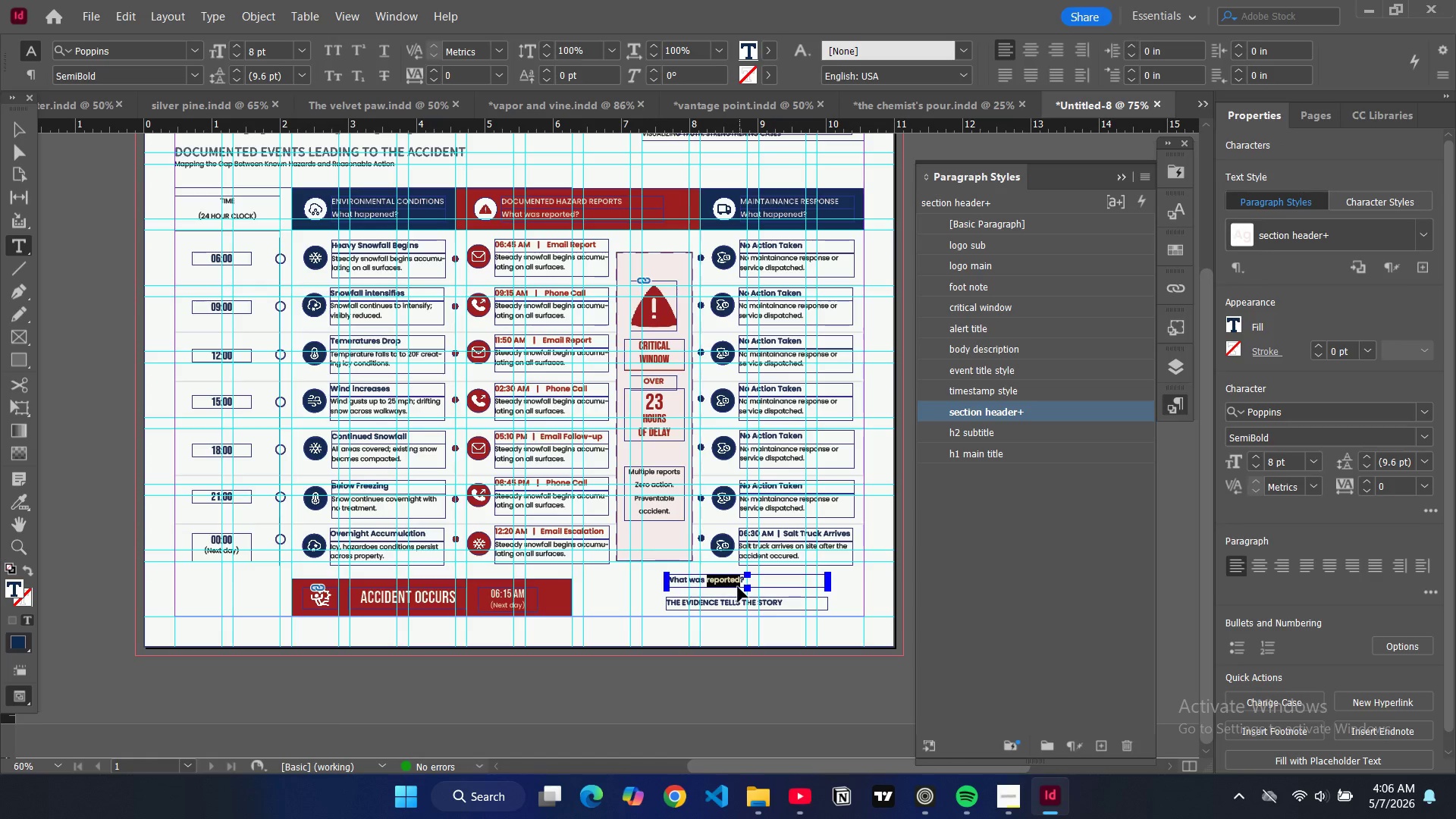 
key(Control+A)
 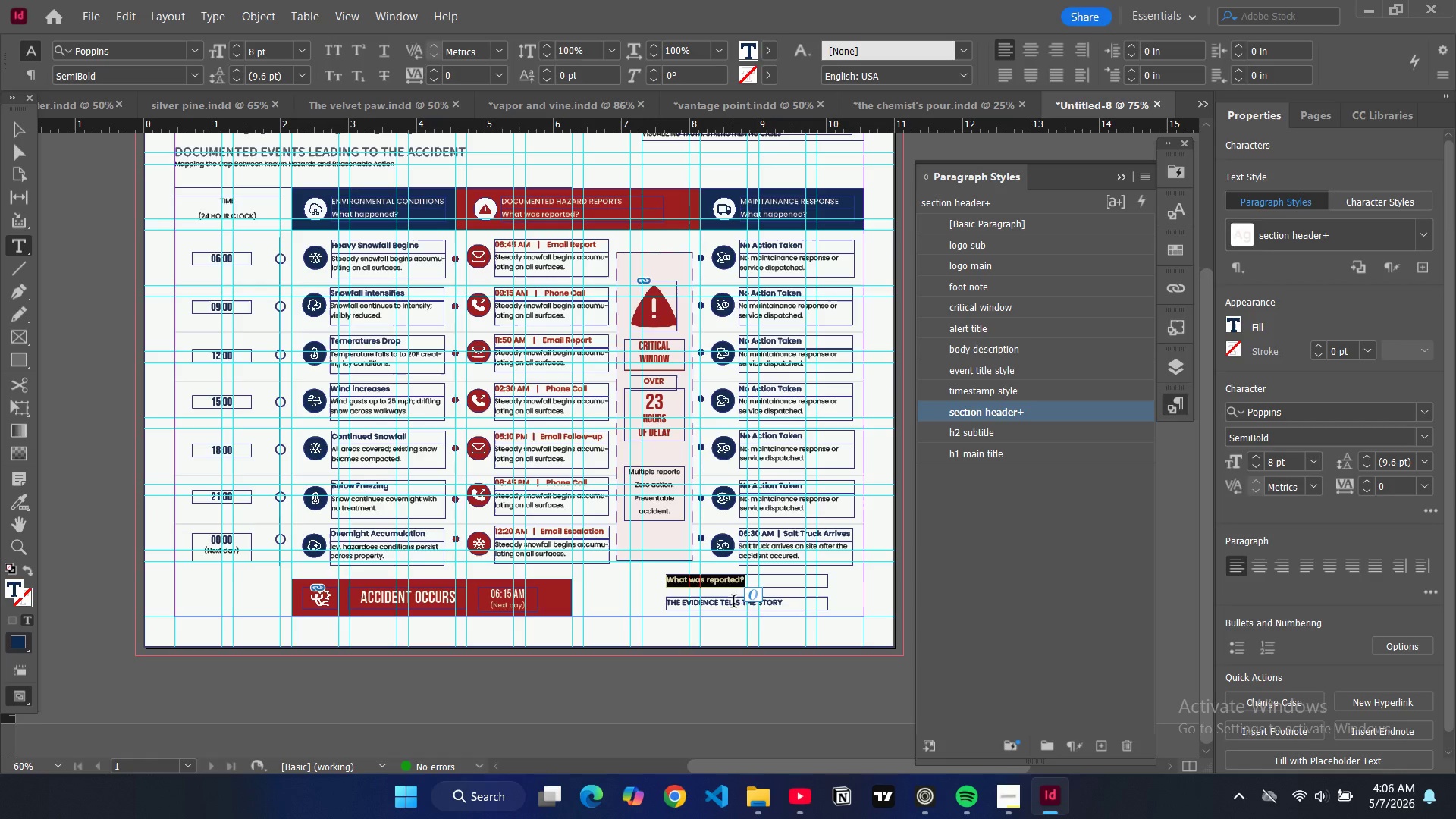 
type(all time s)
key(Backspace)
key(Backspace)
type(s approximate. Based on record )
key(Backspace)
type(s provided.)
 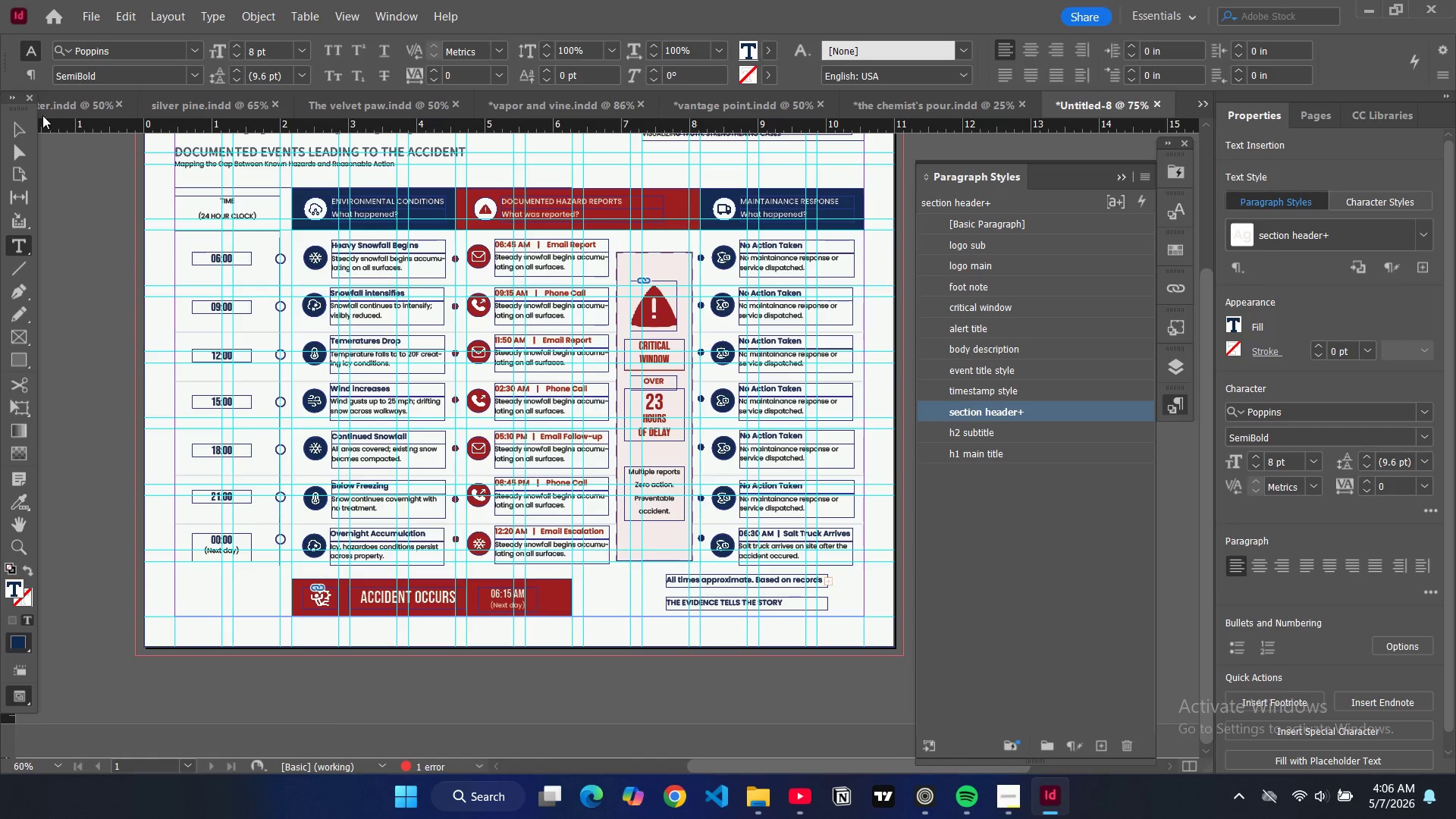 
left_click([16, 128])
 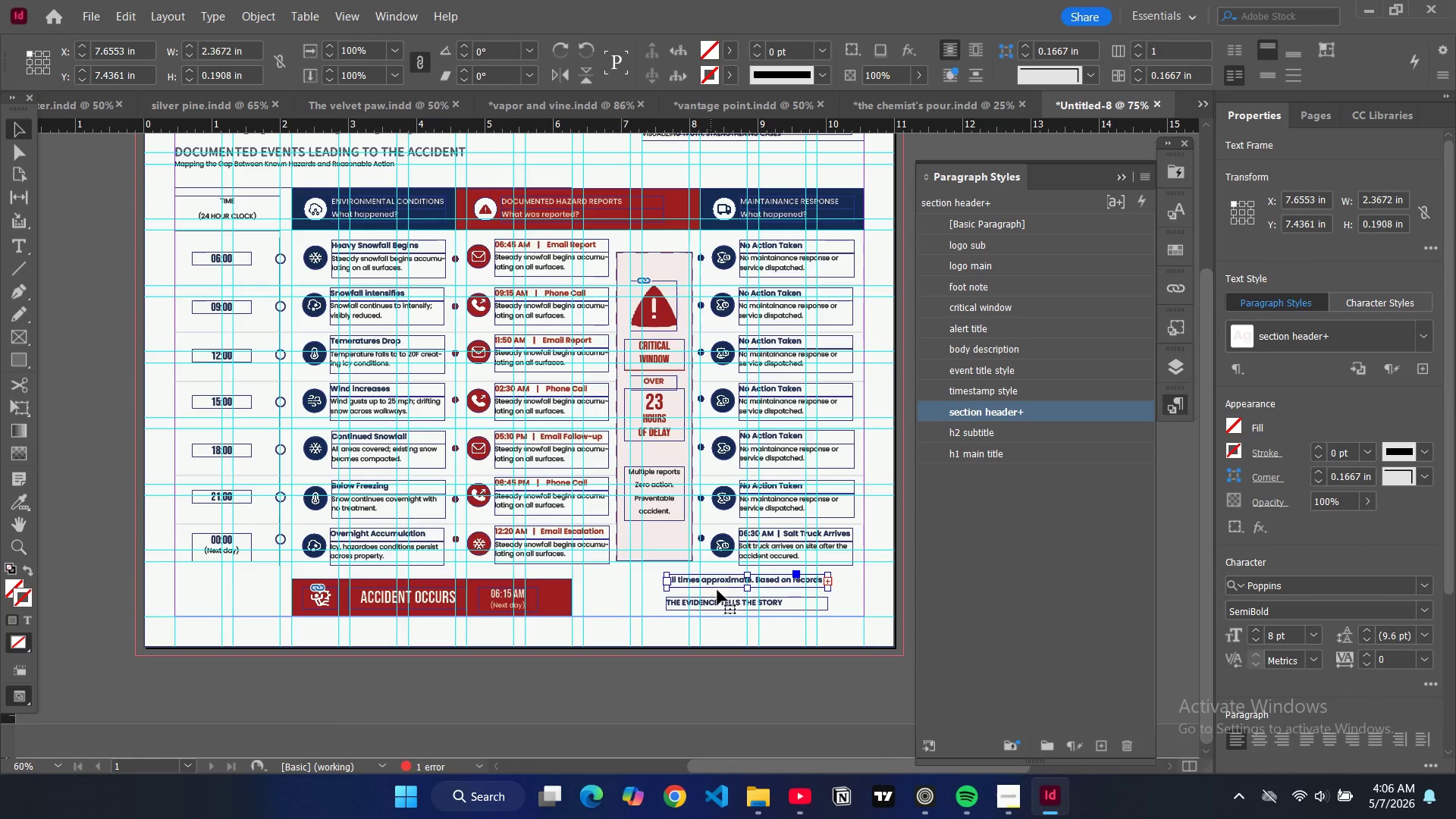 
hold_key(key=ControlLeft, duration=1.08)
hold_key(key=ShiftLeft, duration=0.88)
left_click([721, 604])
 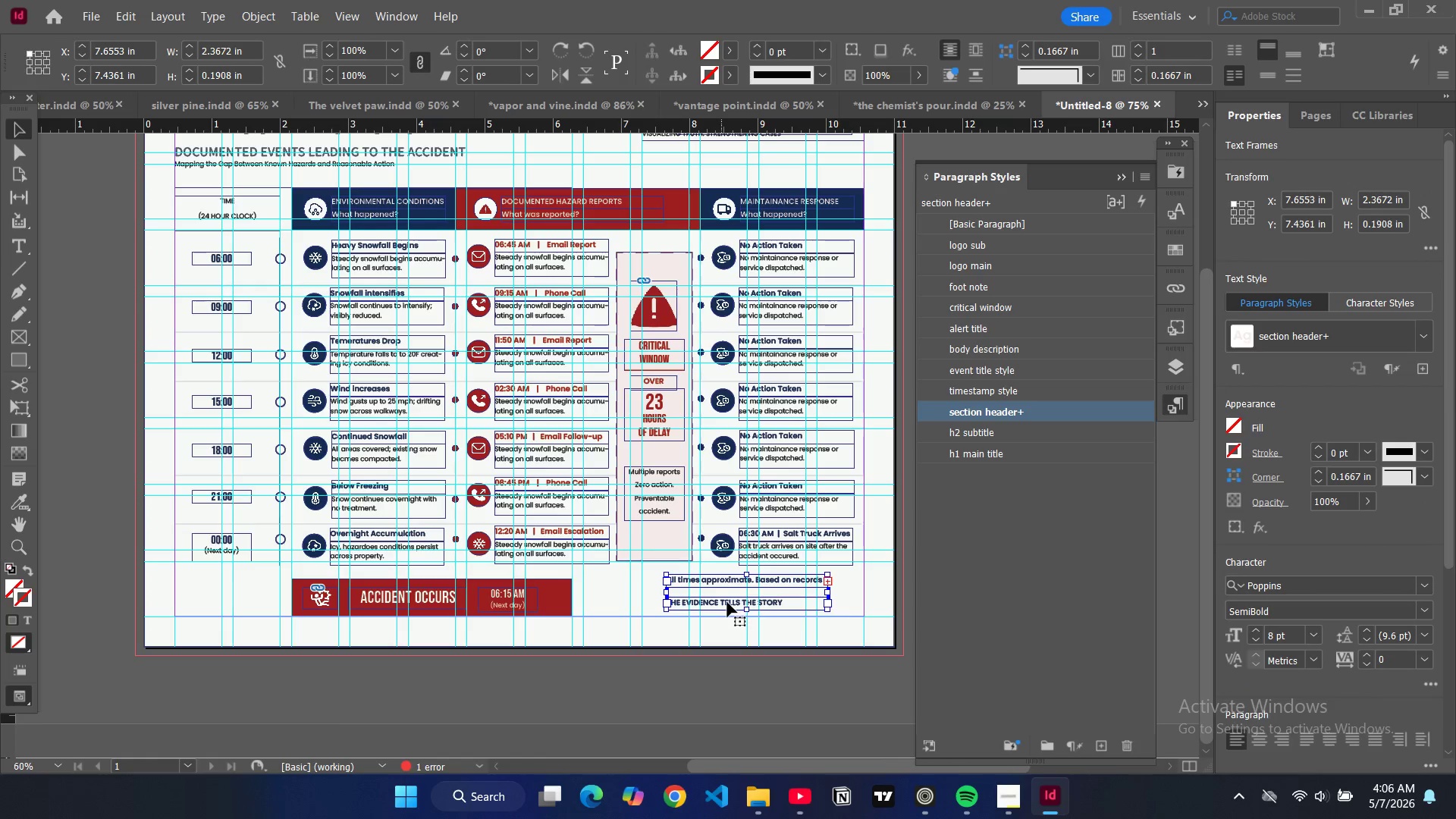 
left_click_drag(start_coordinate=[726, 602], to_coordinate=[689, 602])
 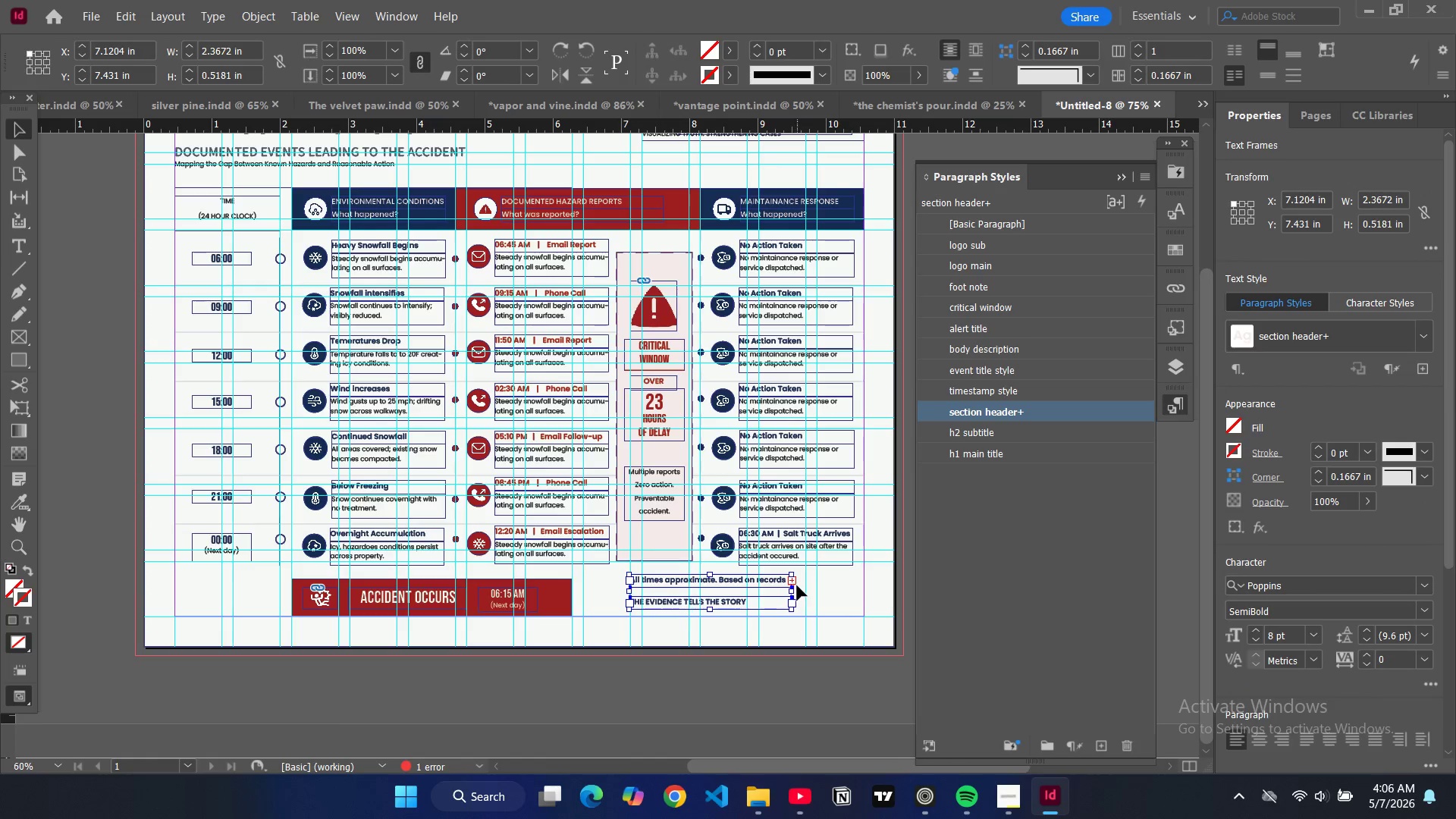 
left_click_drag(start_coordinate=[792, 583], to_coordinate=[846, 585])
 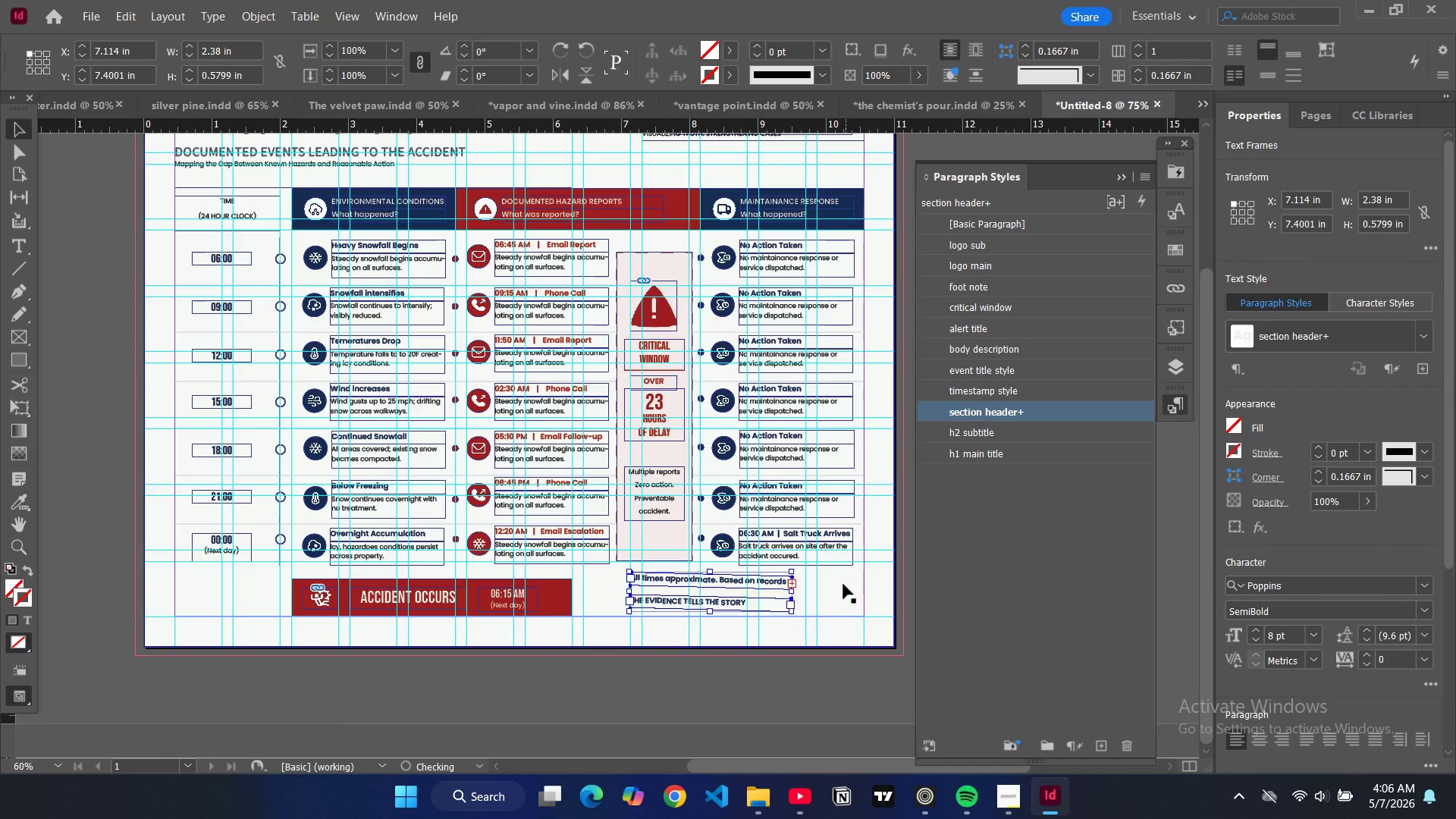 
key(Control+Z)
 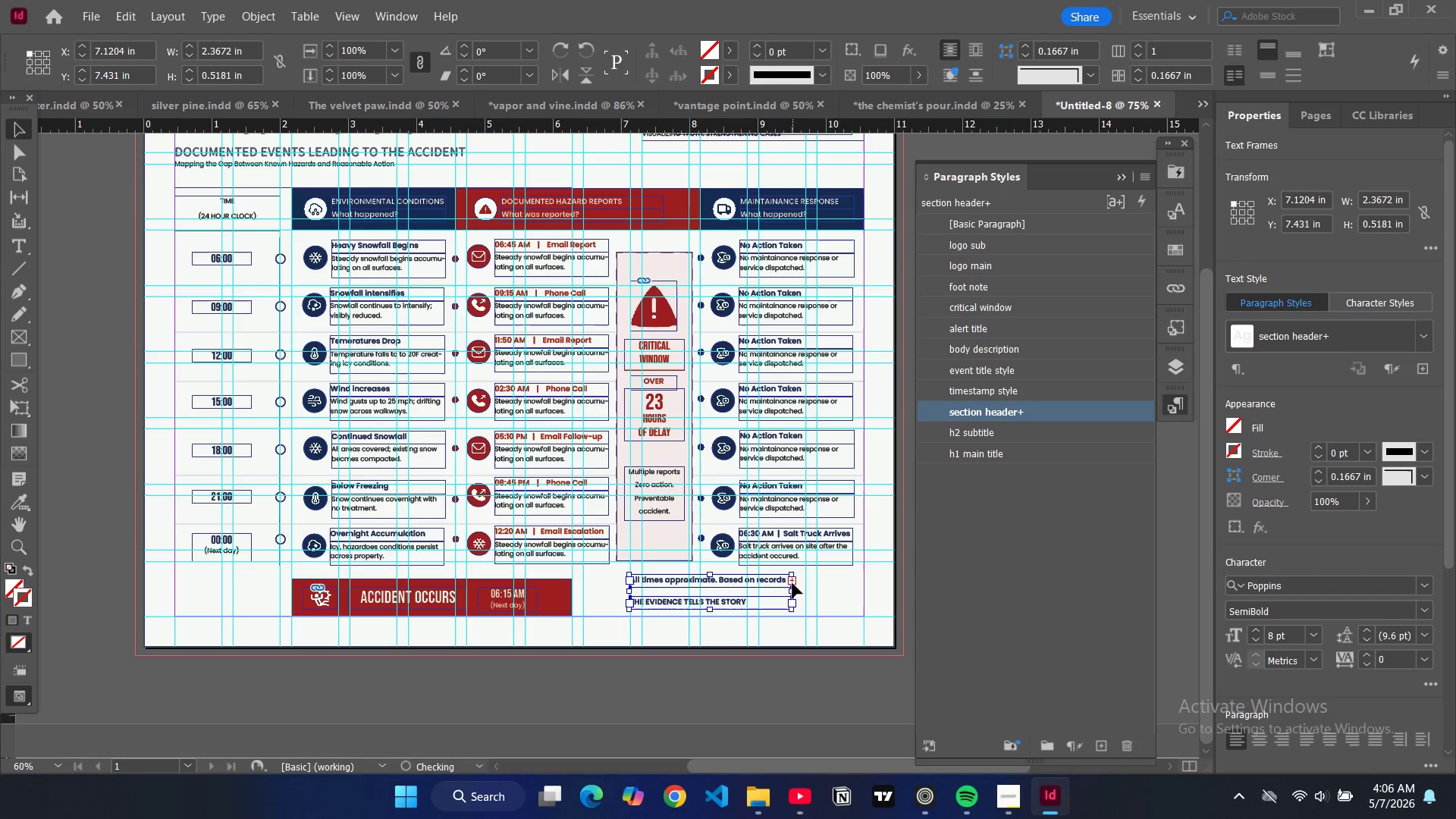 
left_click_drag(start_coordinate=[792, 583], to_coordinate=[838, 583])
 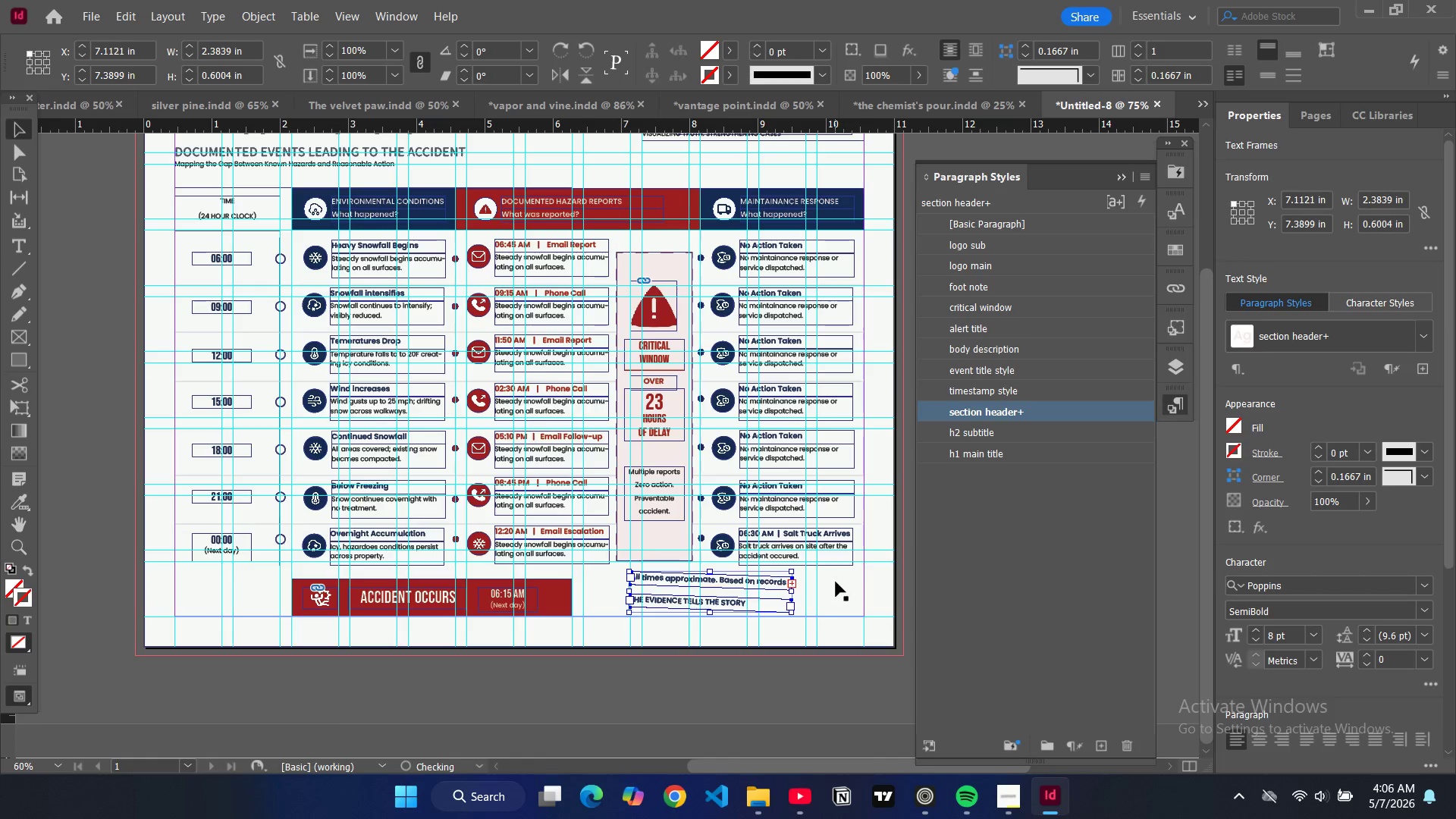 
key(Control+Z)
 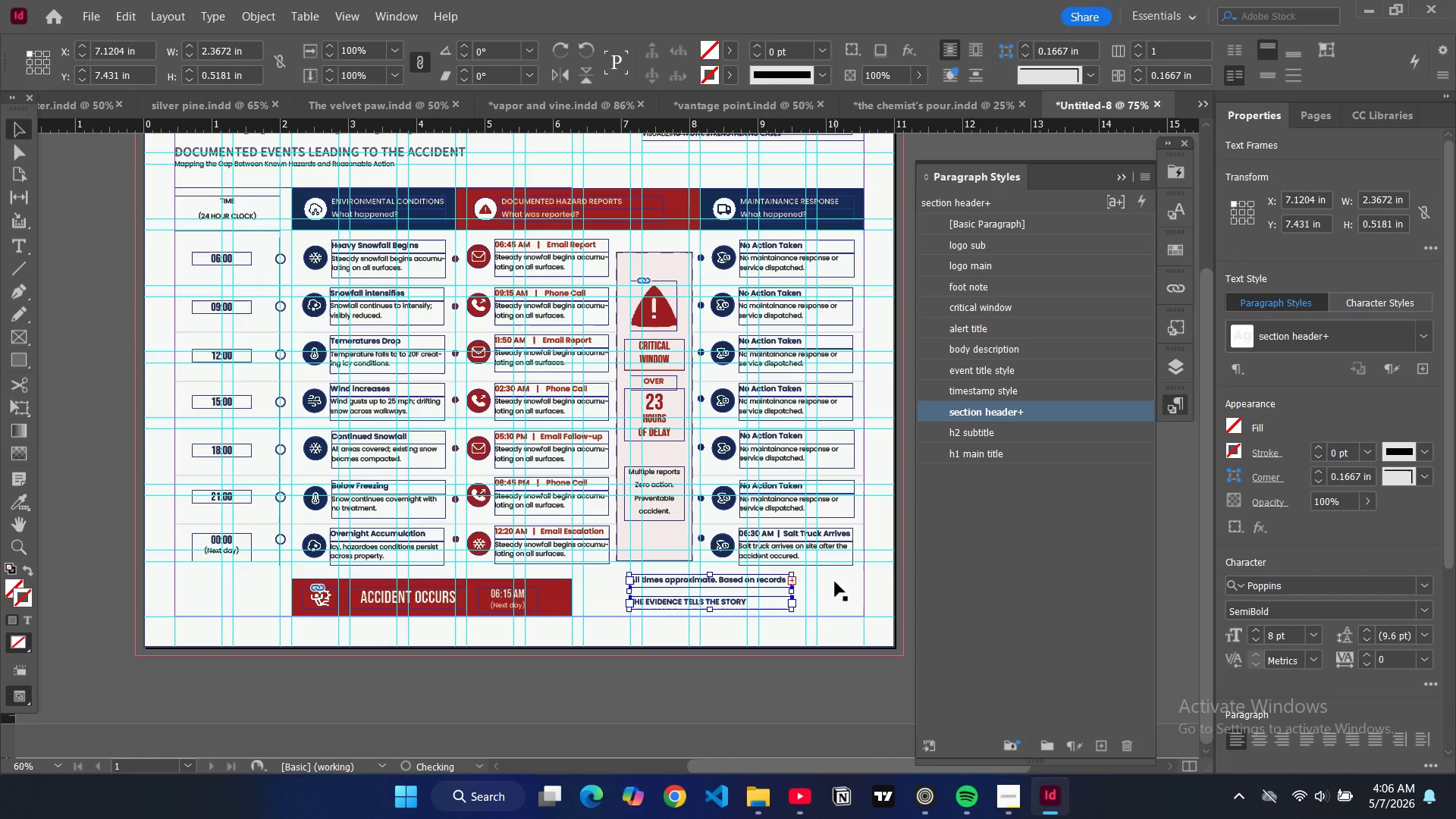 
key(Control+Equal)
 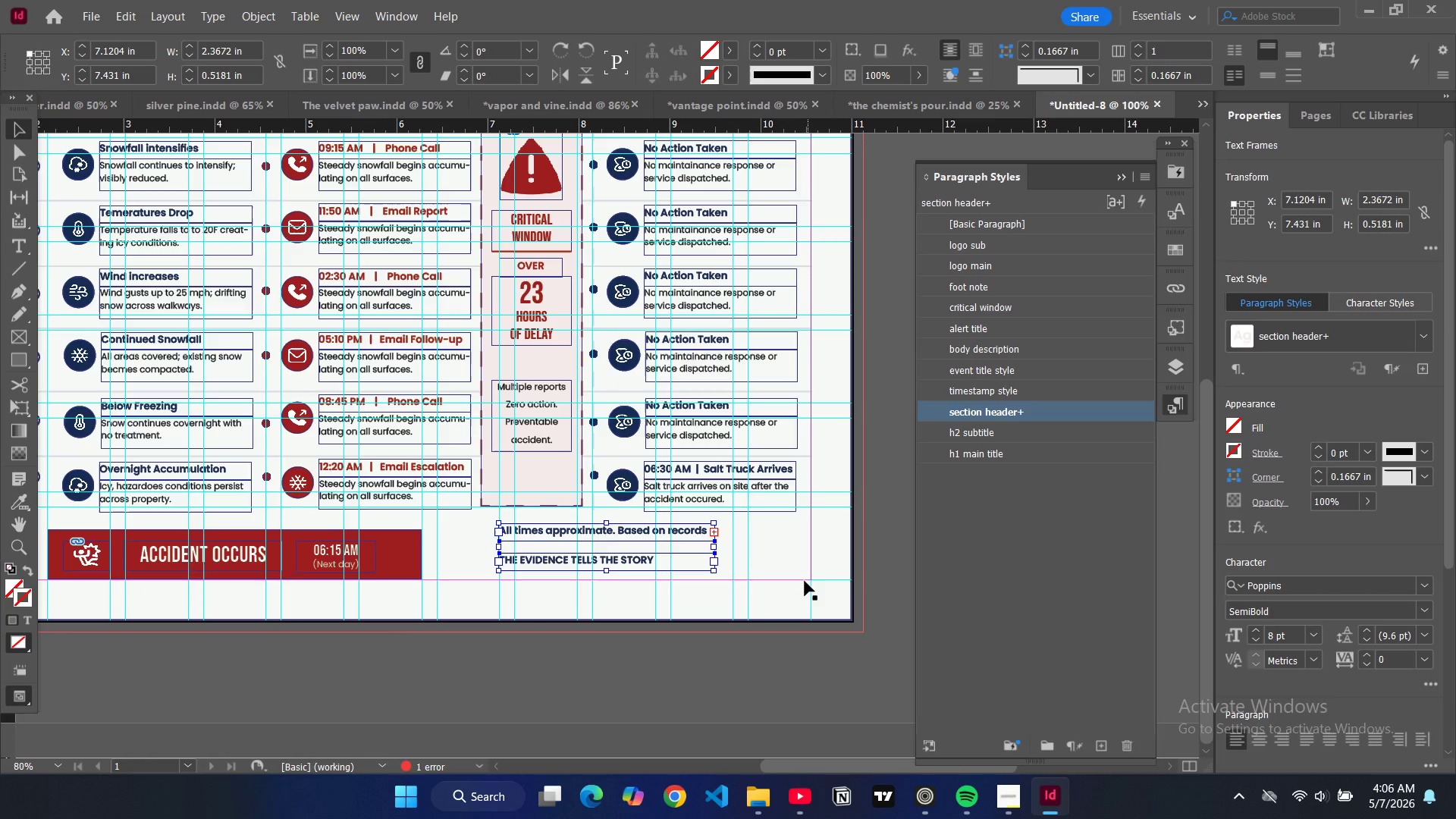 
key(Control+Equal)
 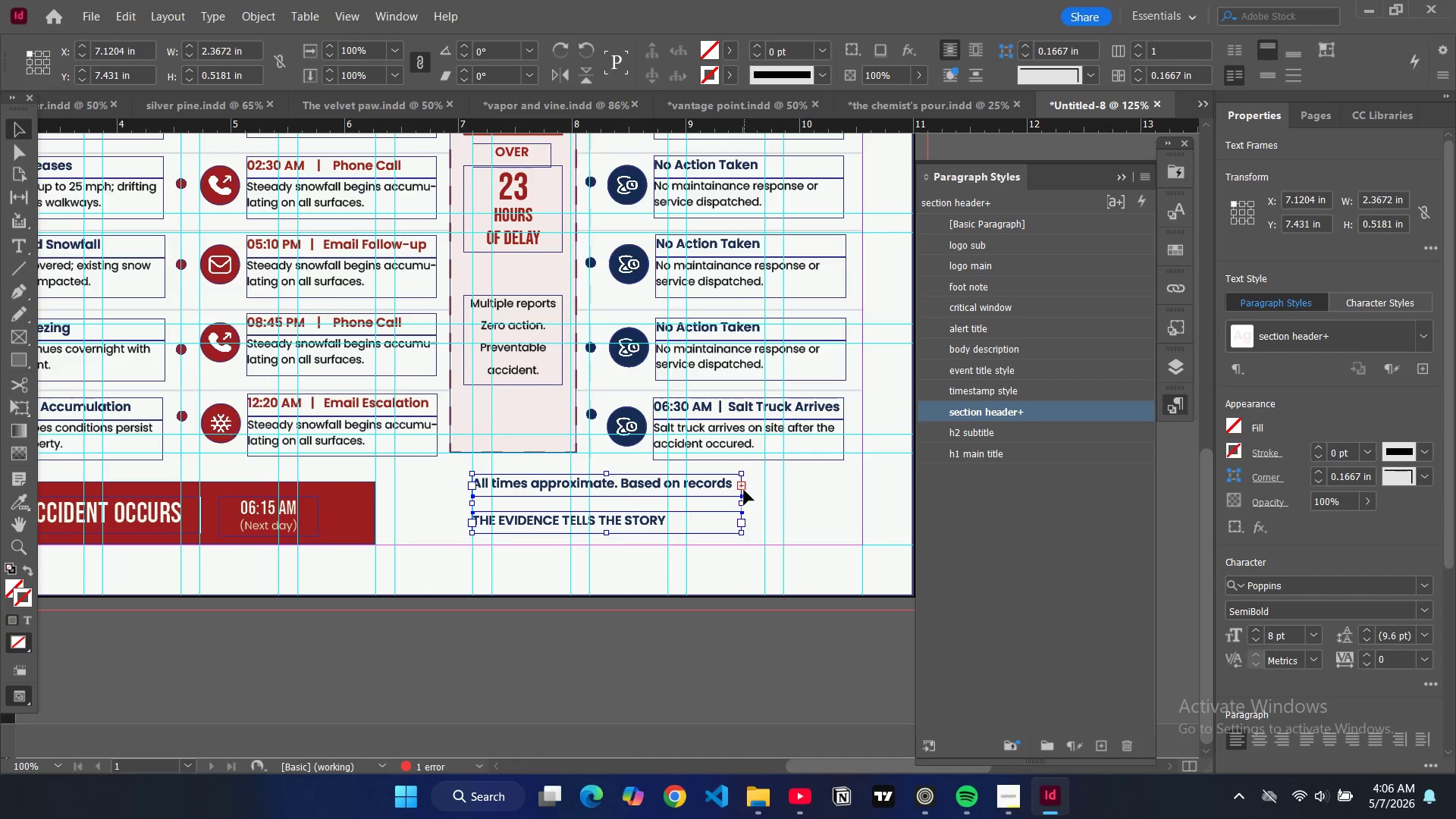 
left_click_drag(start_coordinate=[743, 488], to_coordinate=[864, 488])
 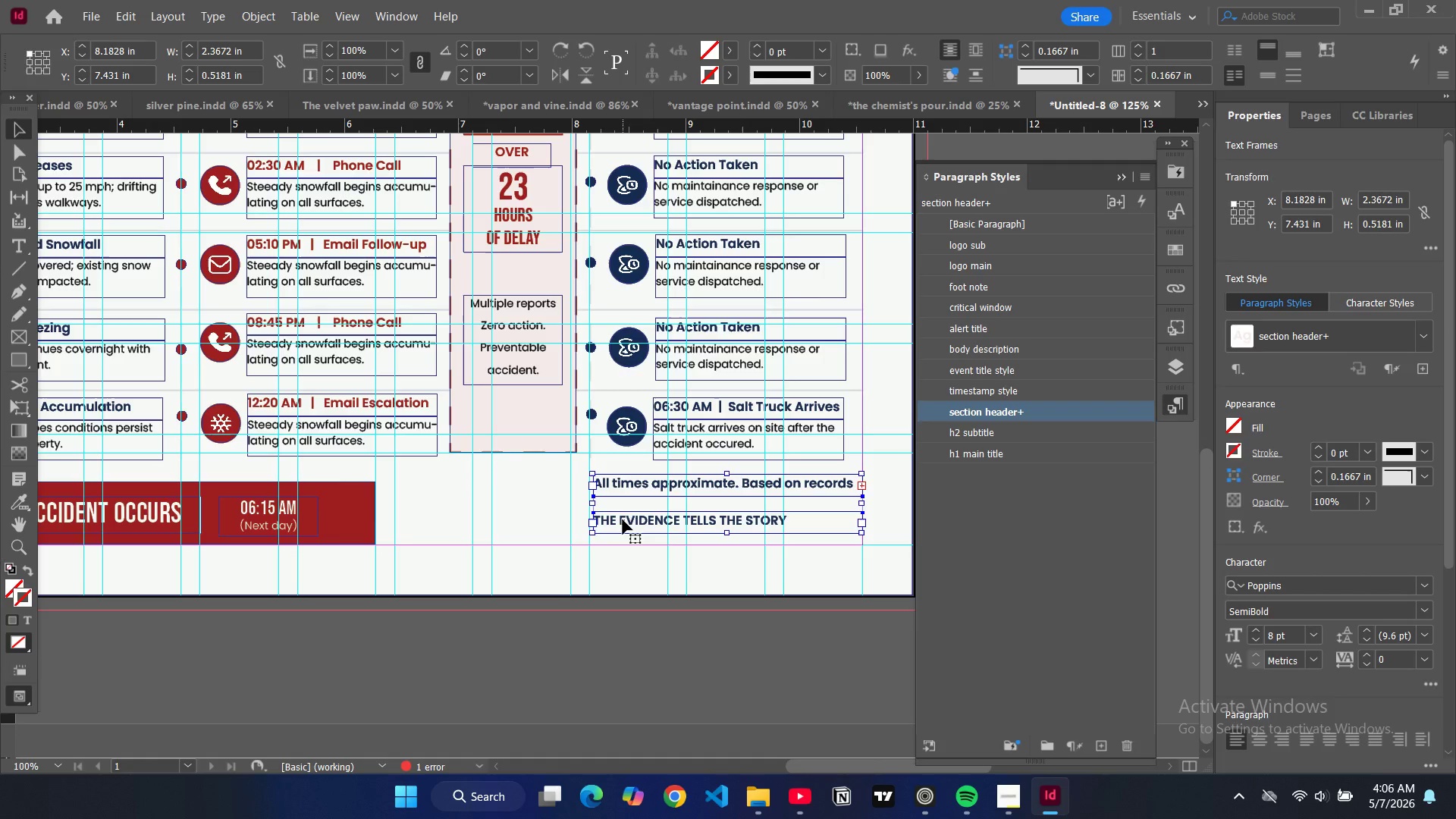 
key(Control+Z)
 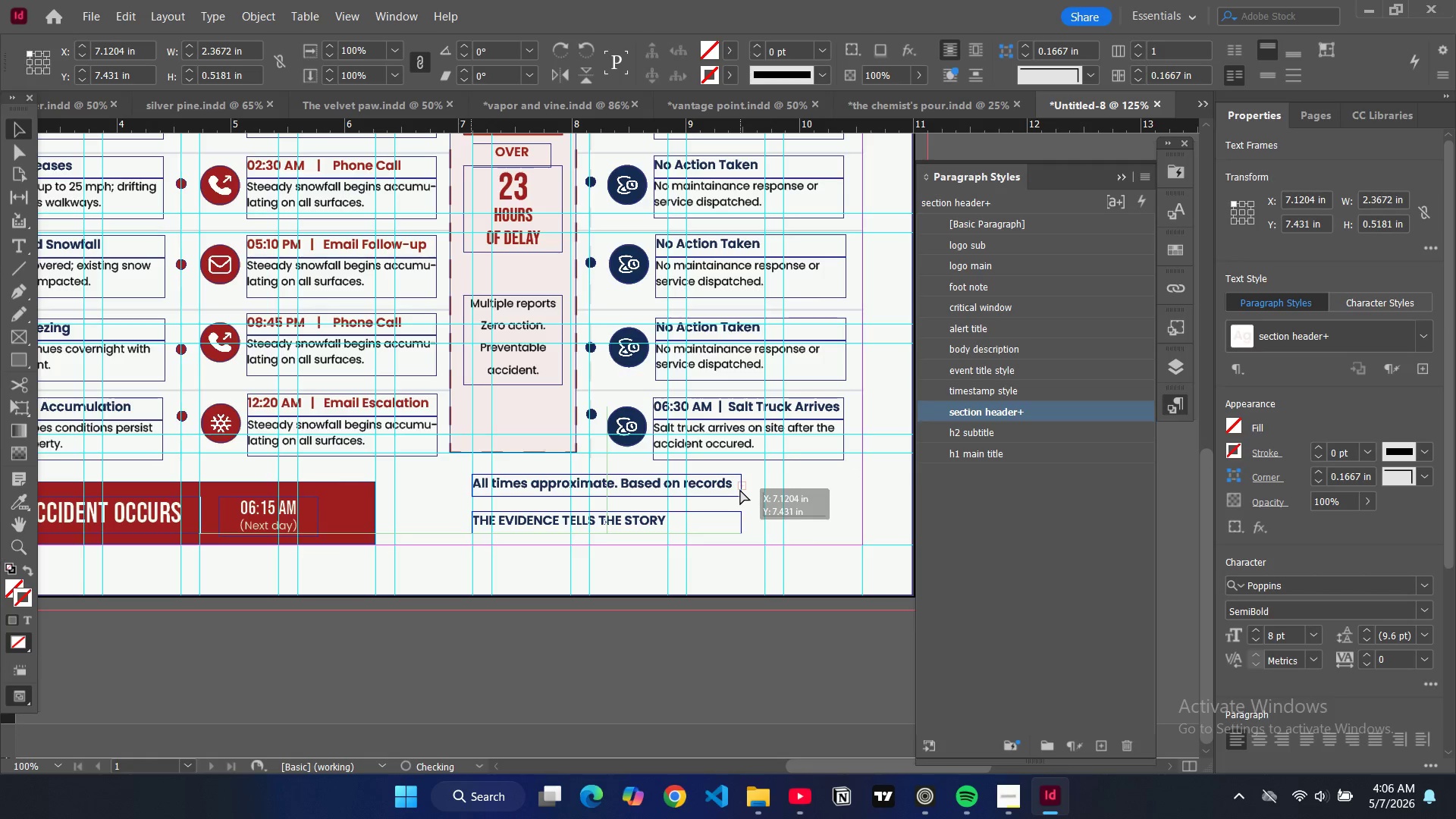 
wait(6.38)
 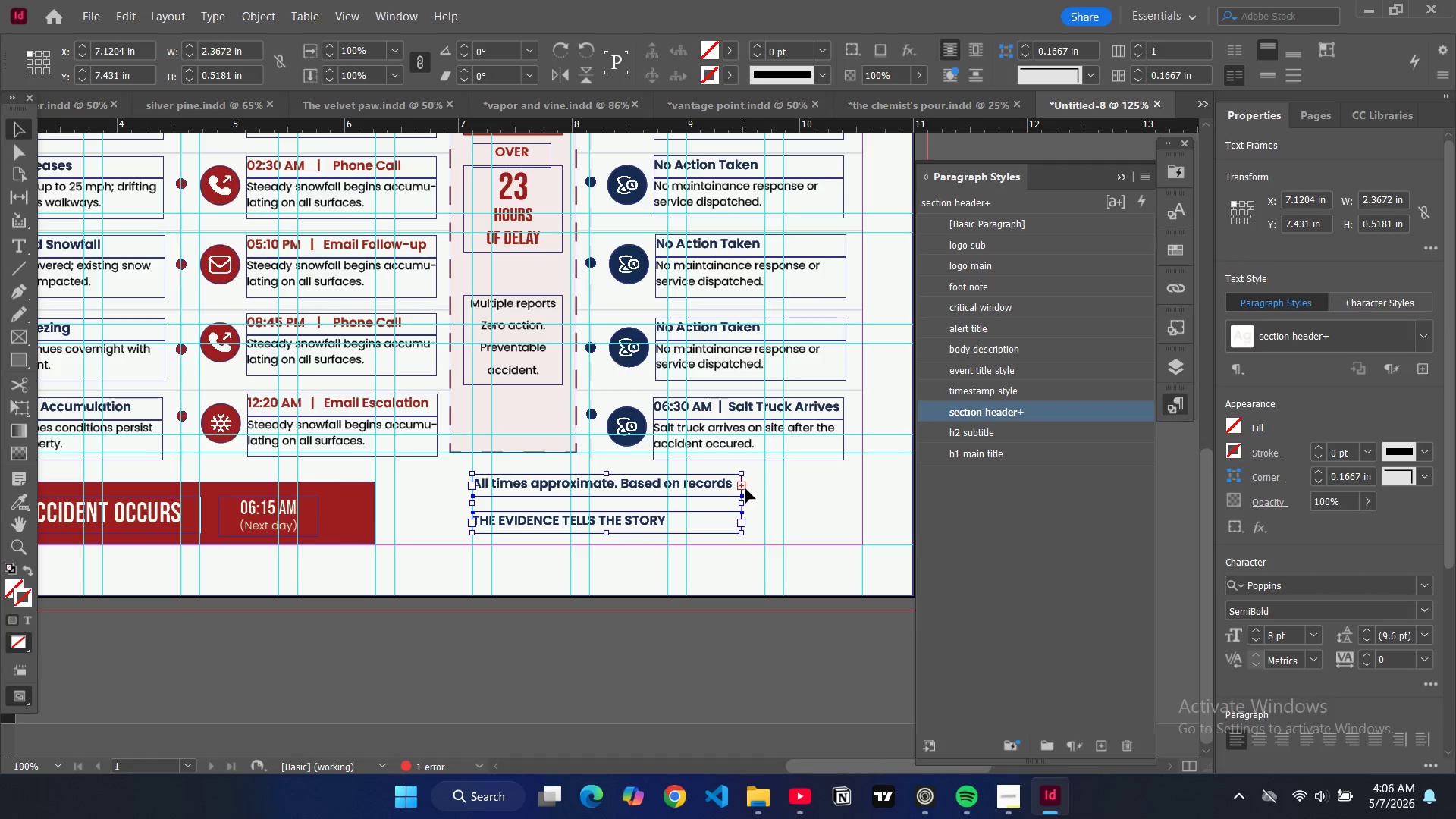 
key(Control+Equal)
 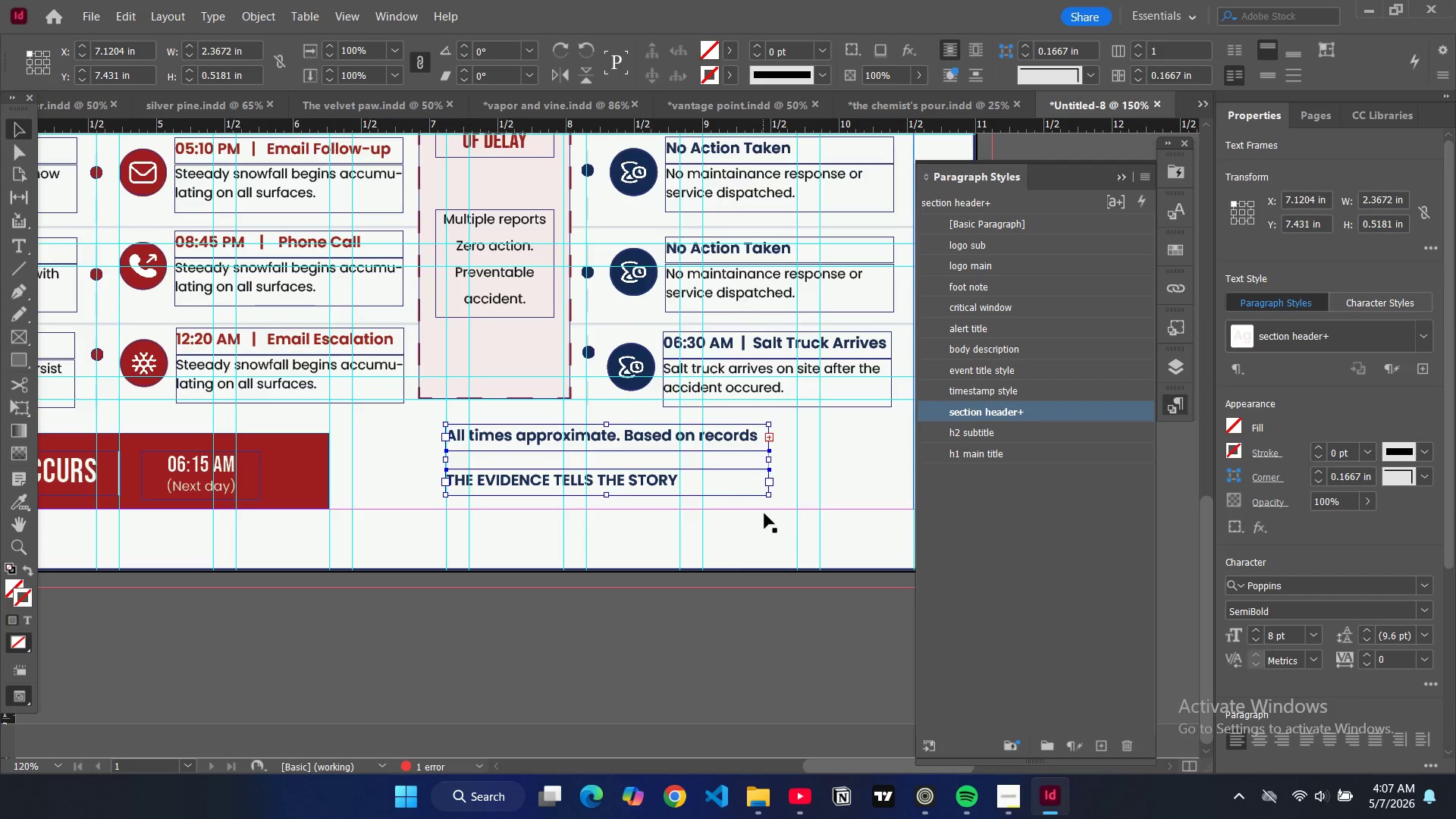 
key(Control+Equal)
 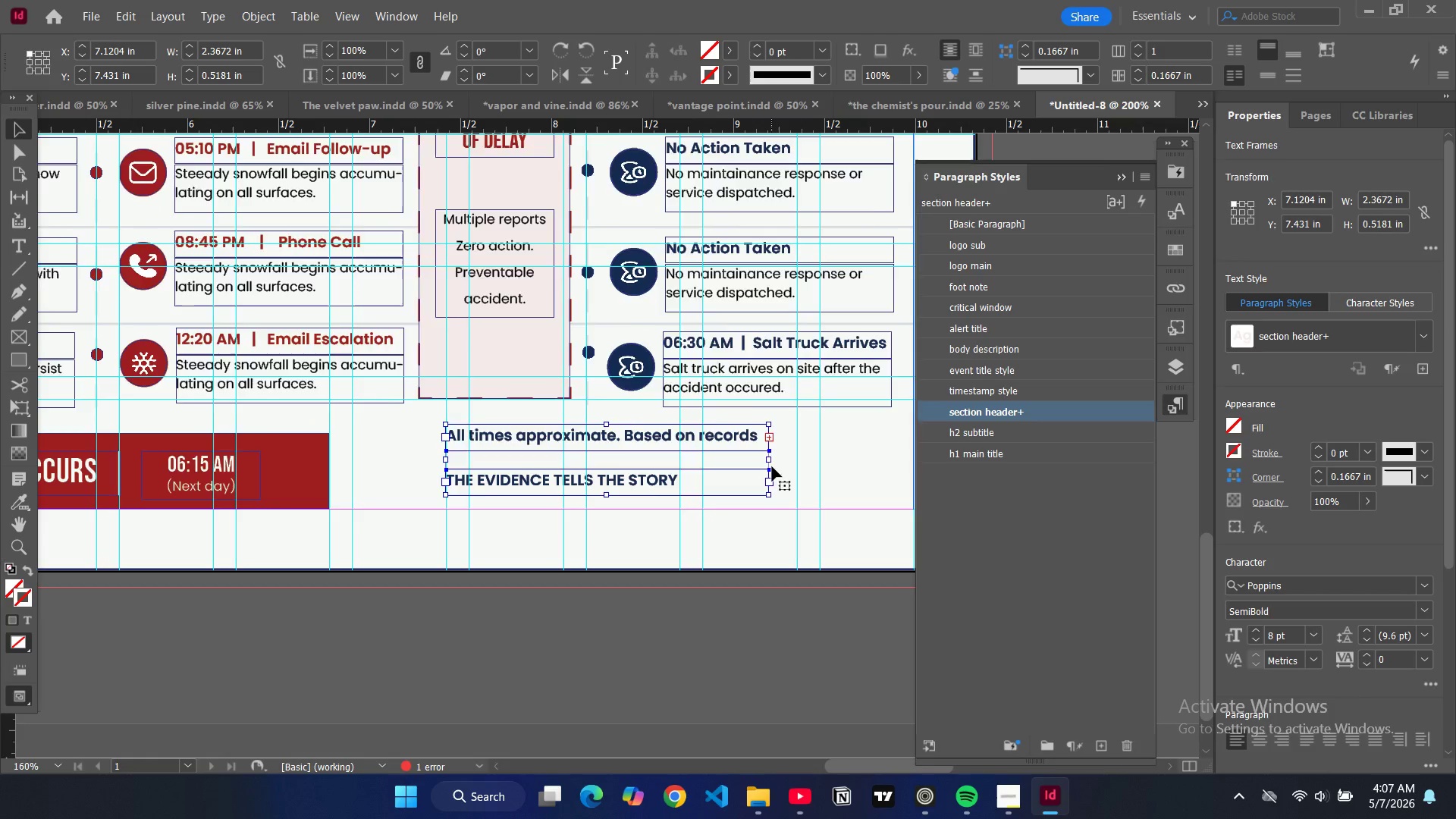 
key(Control+Equal)
 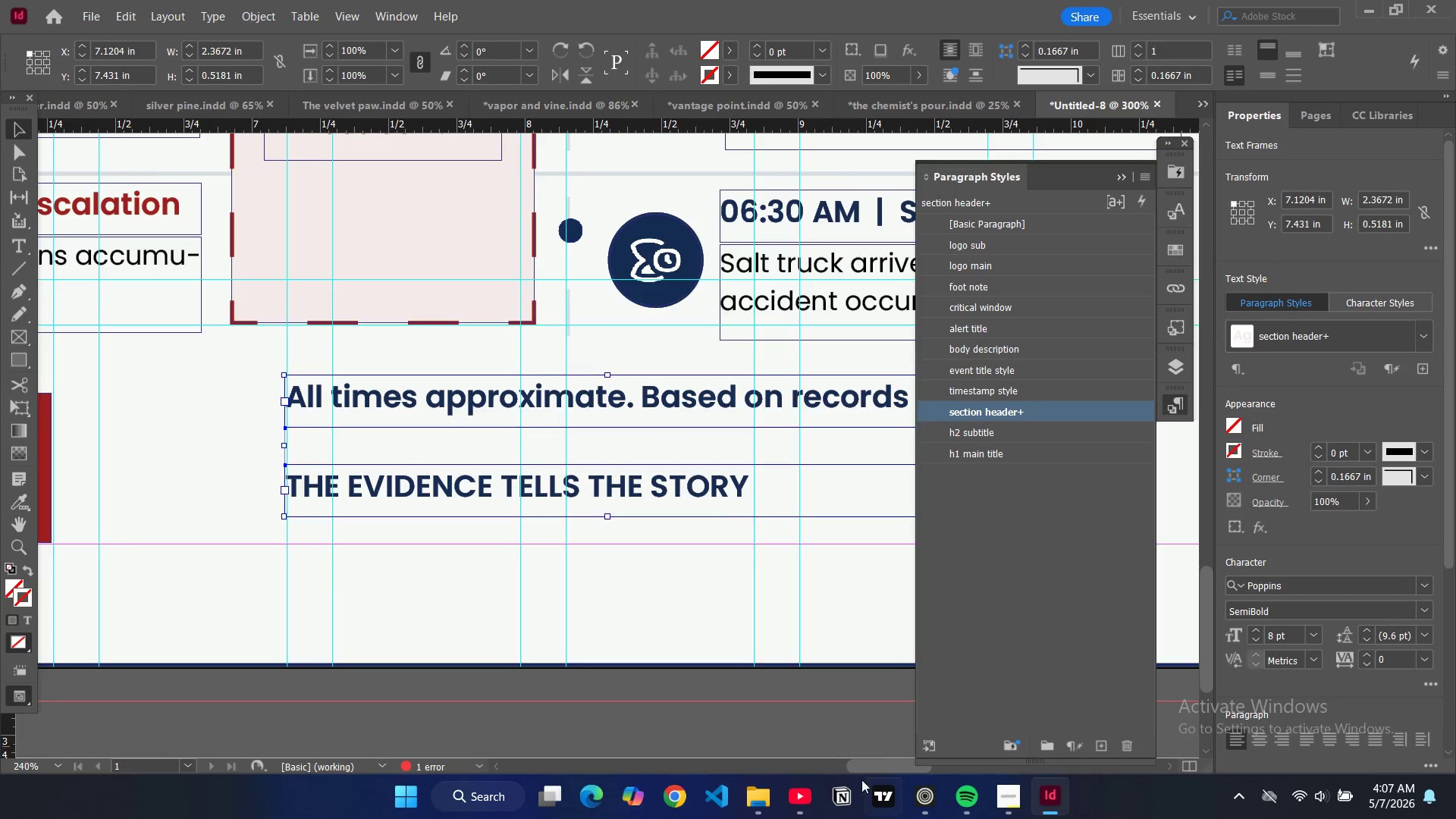 
left_click_drag(start_coordinate=[866, 774], to_coordinate=[904, 763])
 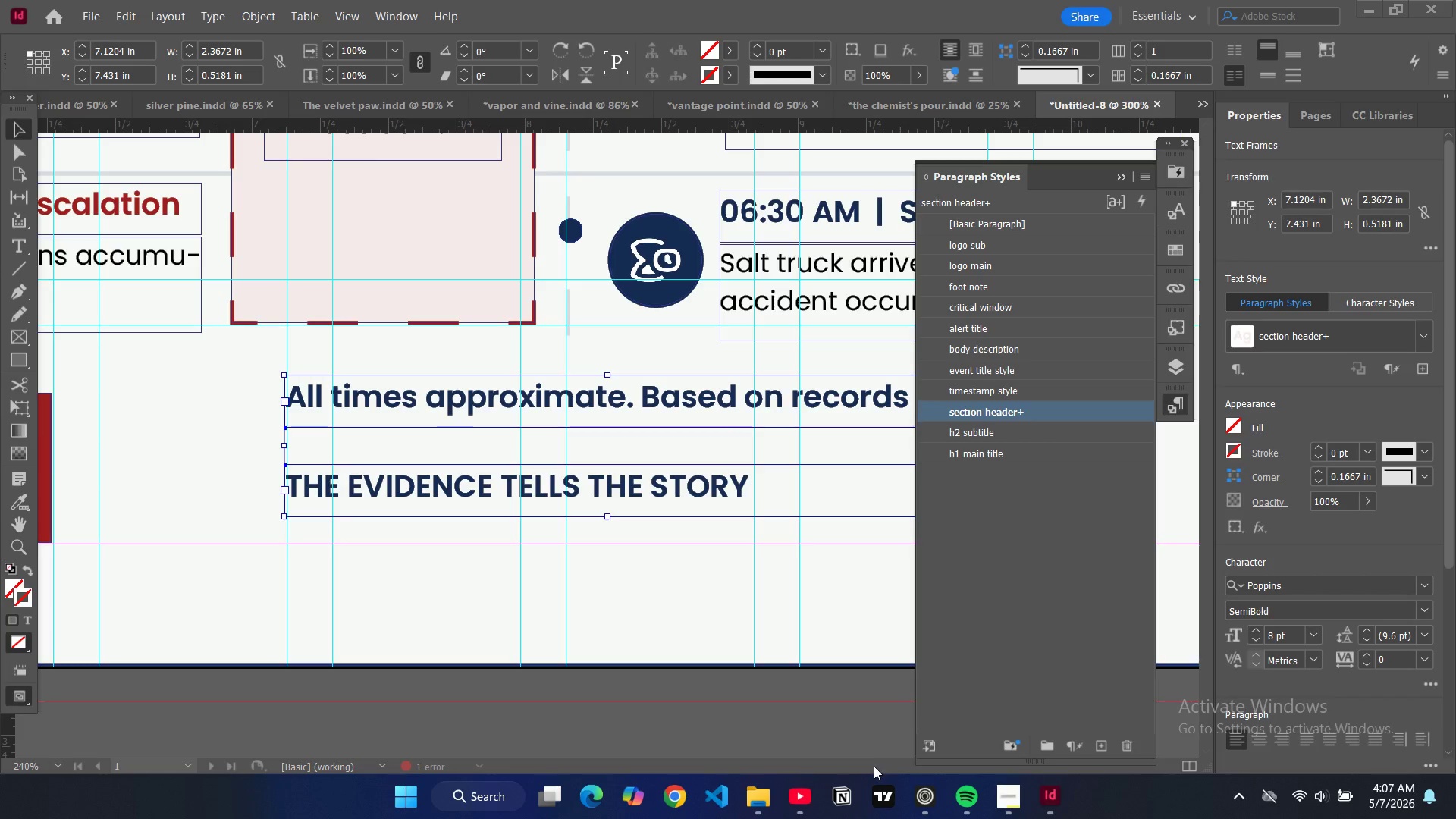 
left_click_drag(start_coordinate=[874, 767], to_coordinate=[916, 767])
 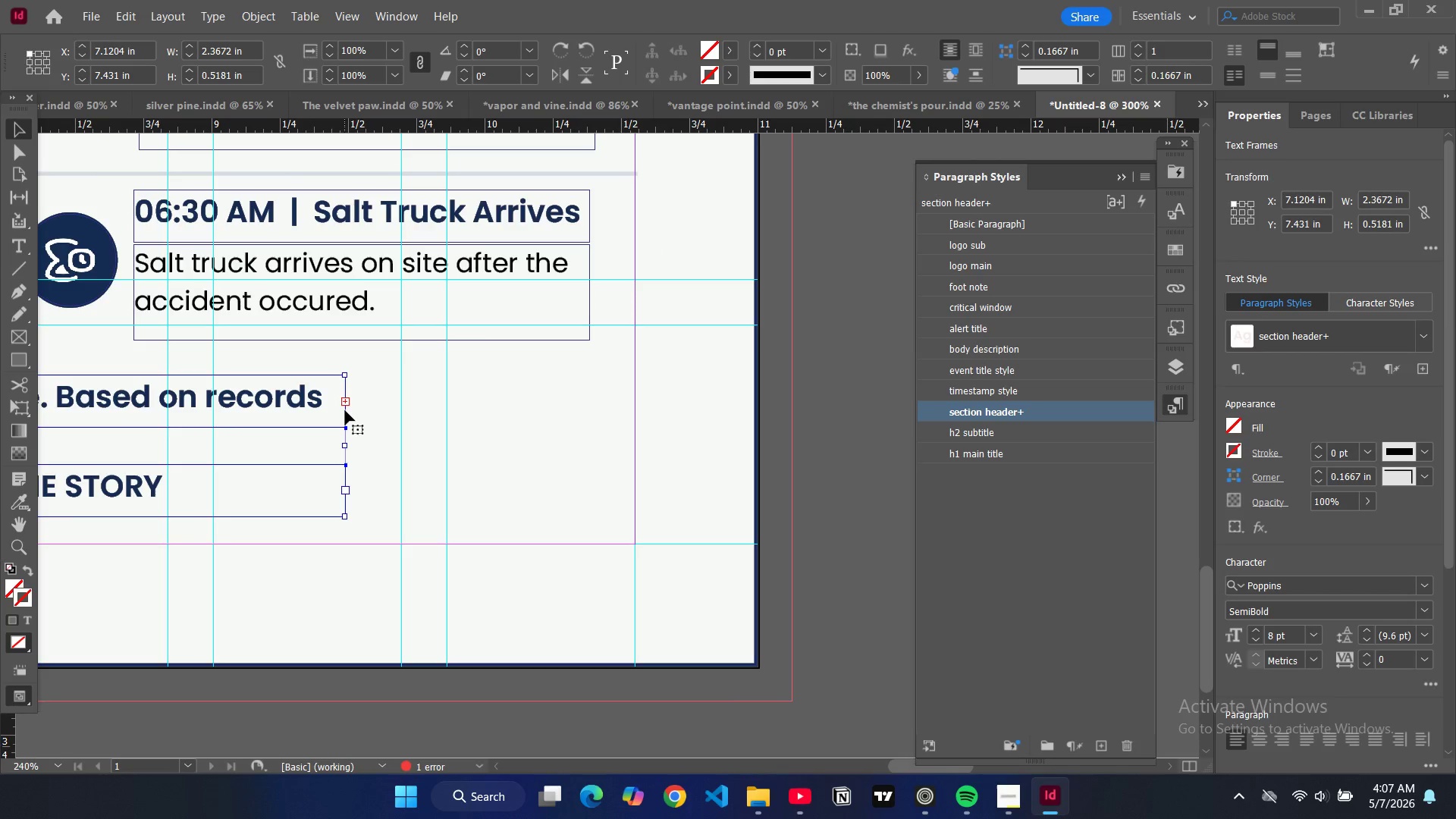 
left_click_drag(start_coordinate=[345, 410], to_coordinate=[376, 414])
 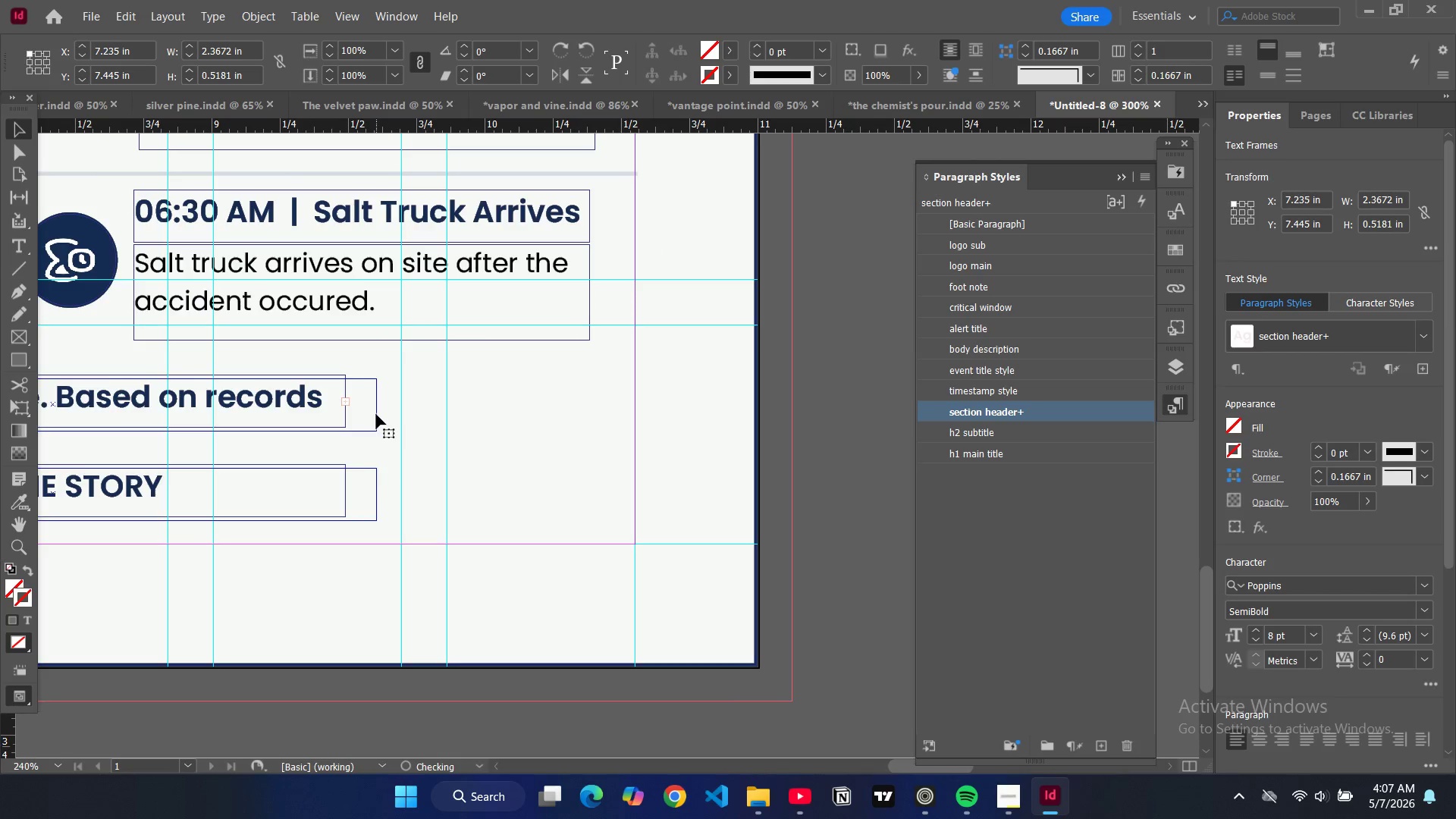 
key(Control+Z)
 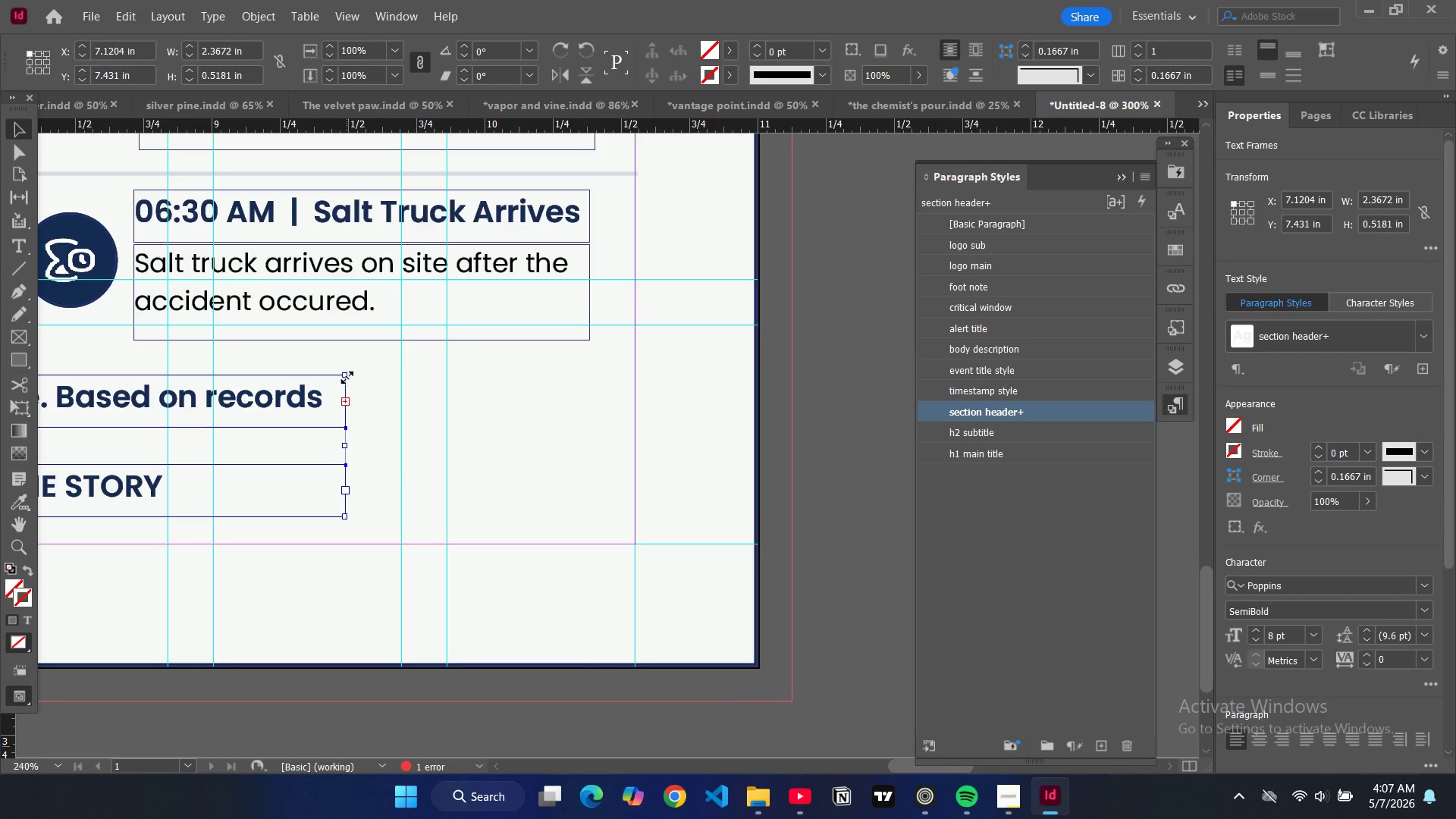 
left_click_drag(start_coordinate=[347, 378], to_coordinate=[450, 378])
 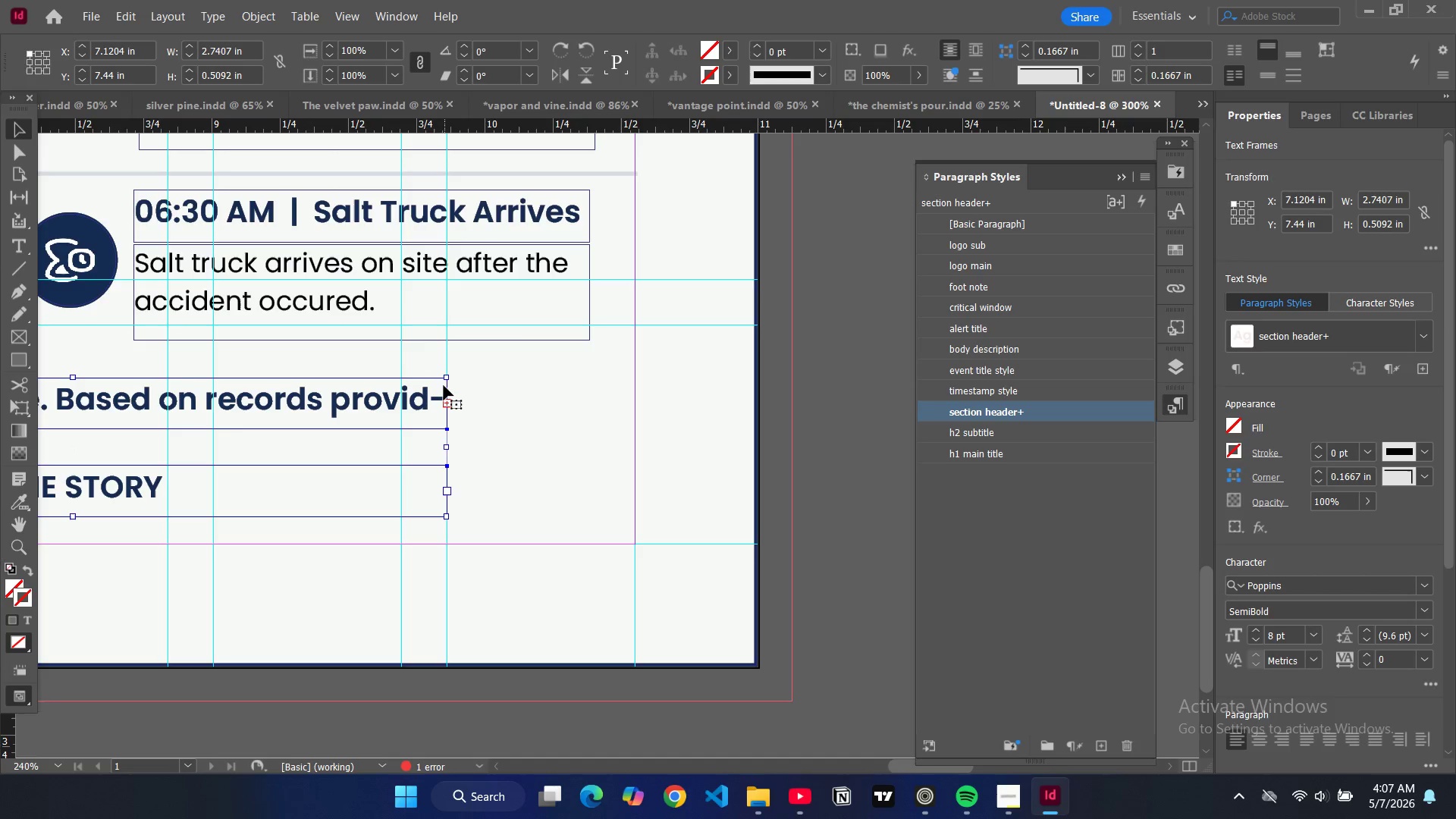 
left_click_drag(start_coordinate=[446, 379], to_coordinate=[583, 378])
 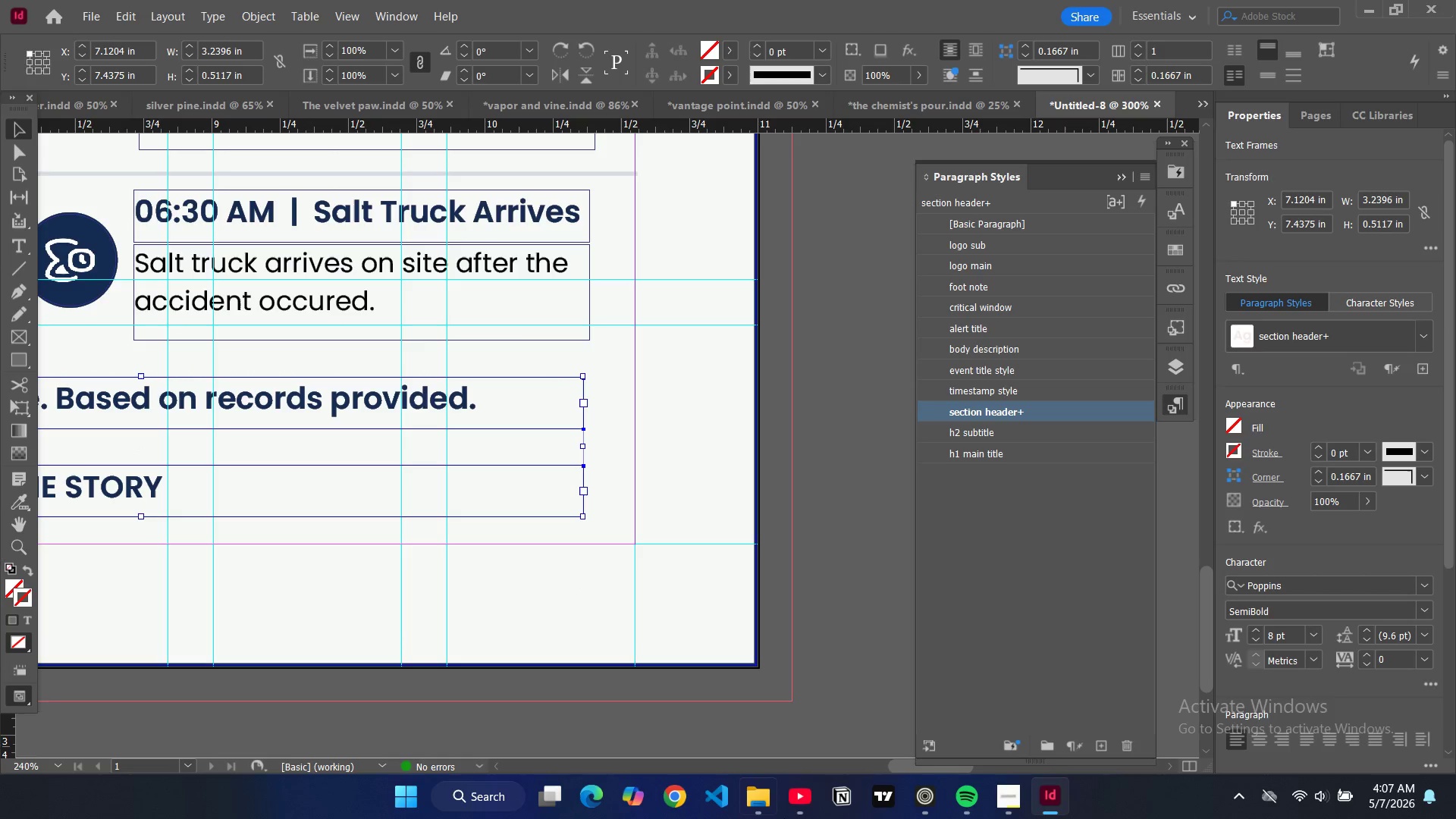 
left_click_drag(start_coordinate=[900, 764], to_coordinate=[832, 764])
 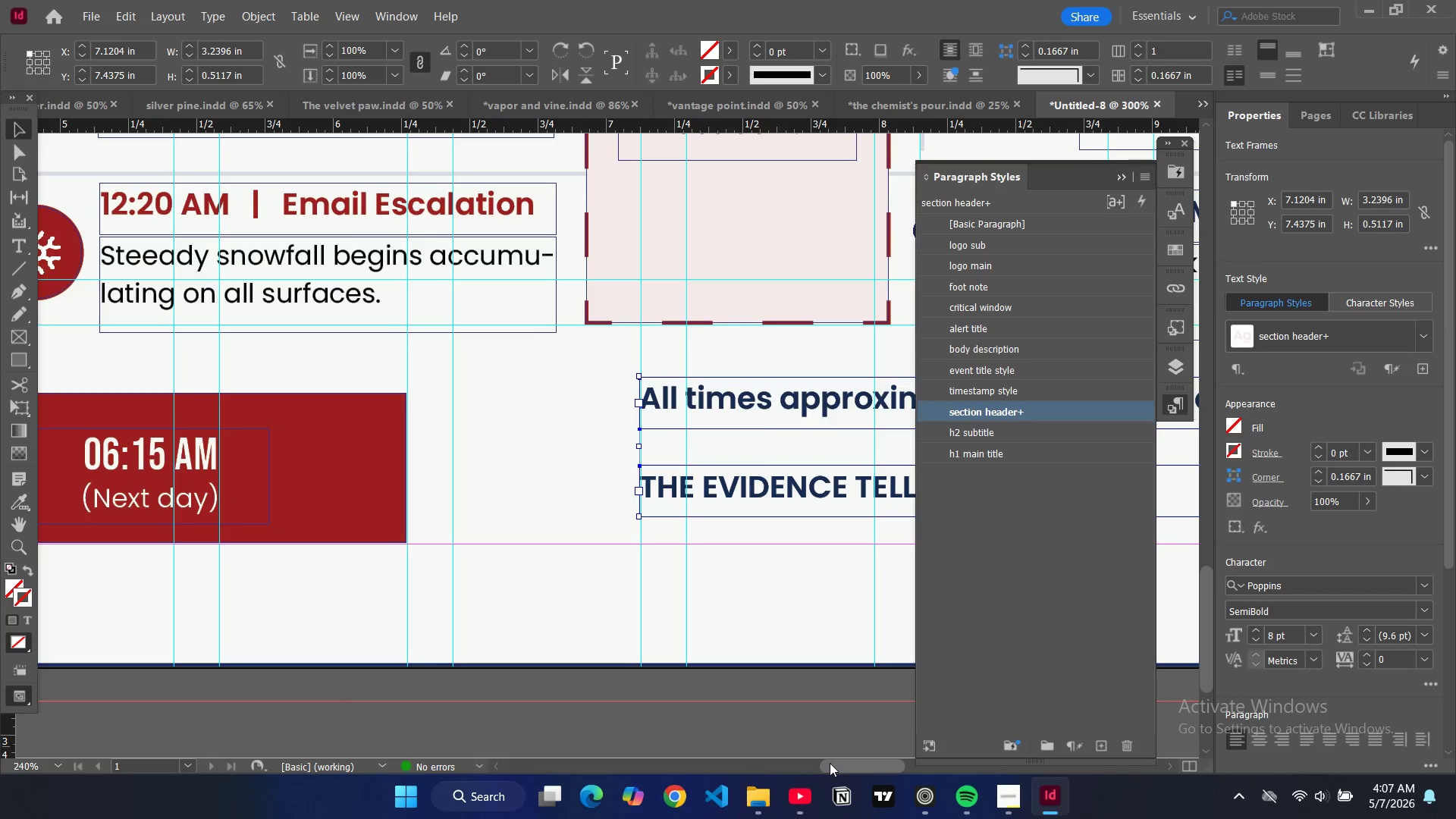 
key(Control+Minus)
 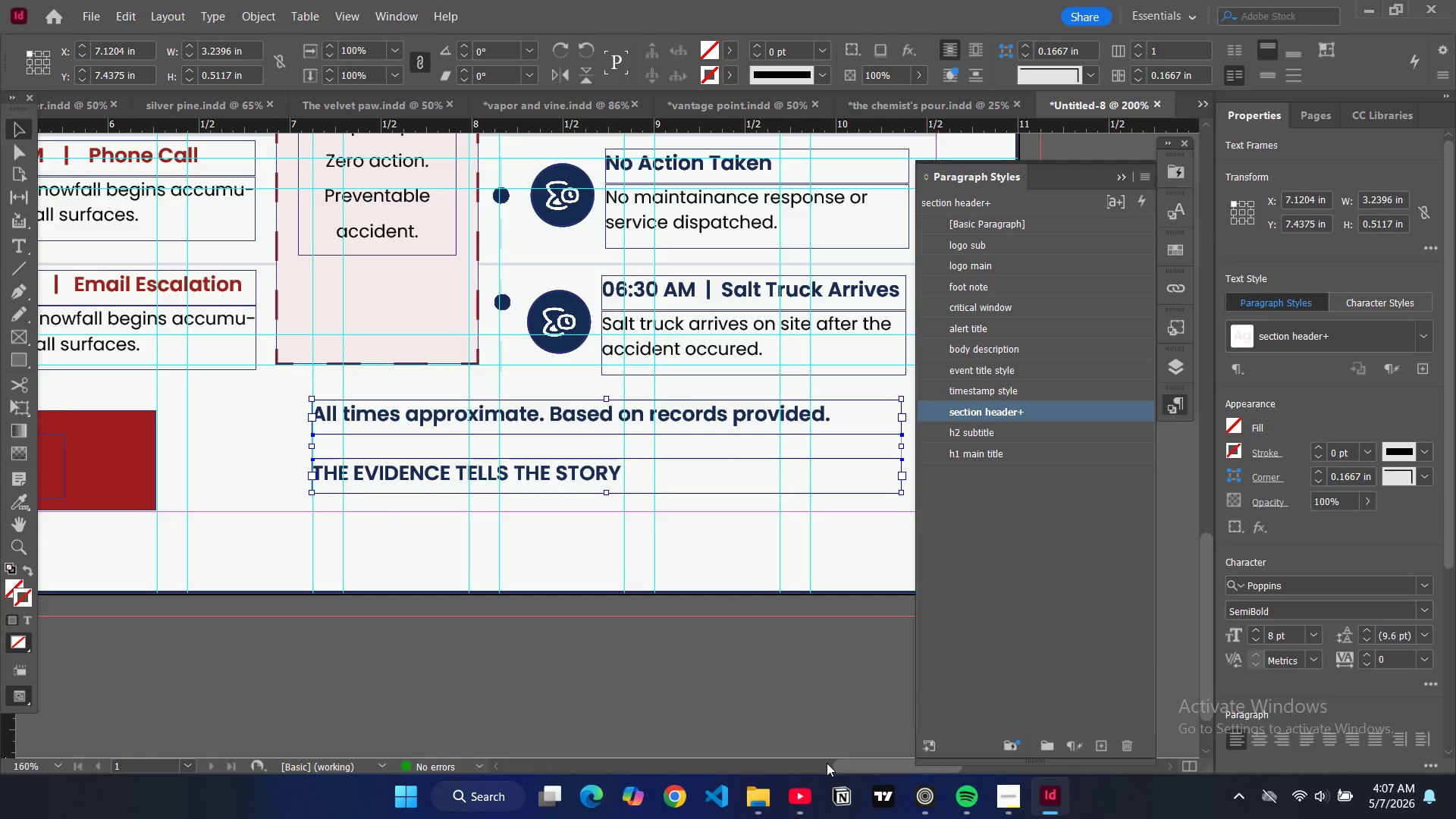 
key(Control+Minus)
 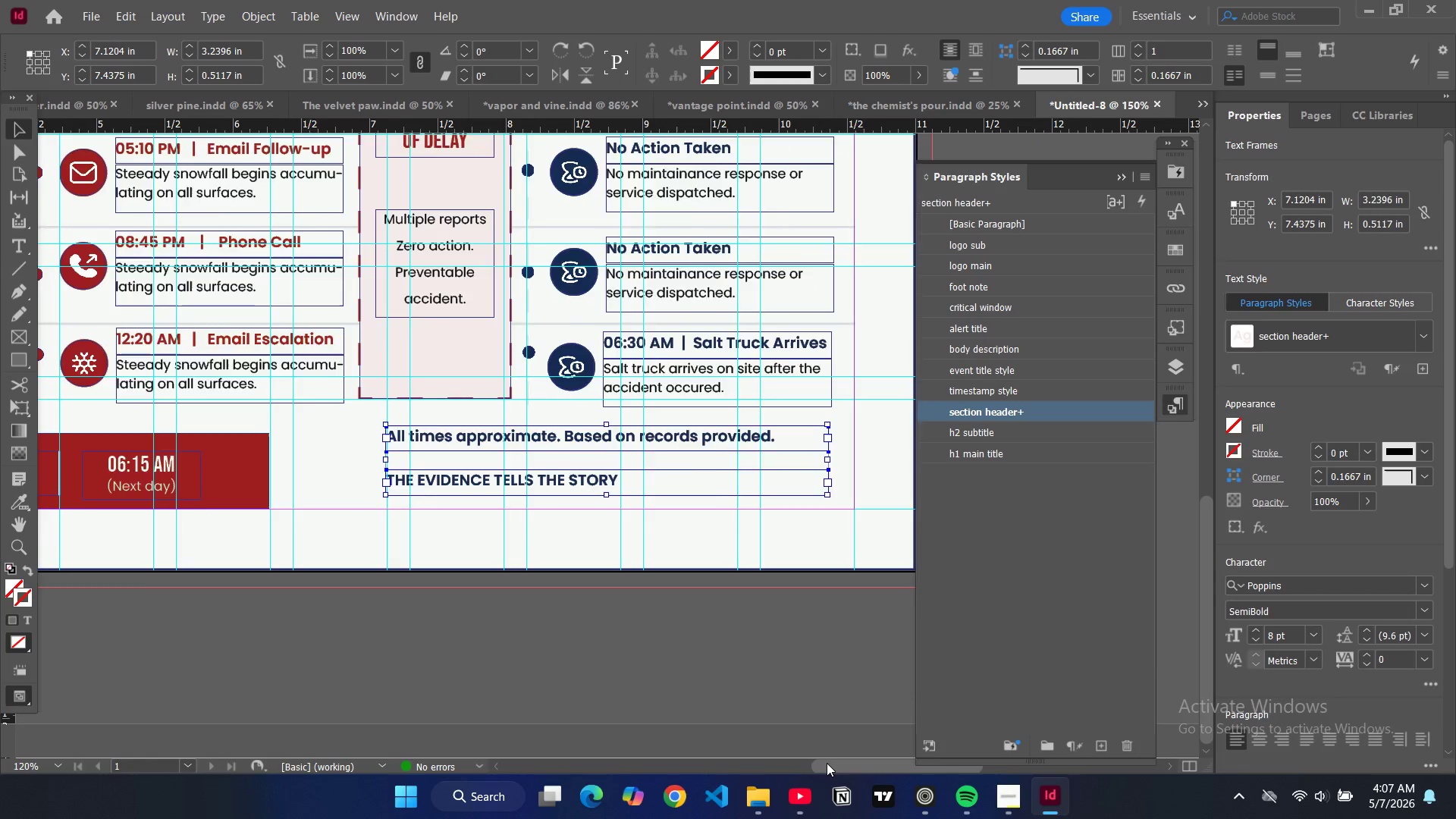 
key(Control+Minus)
 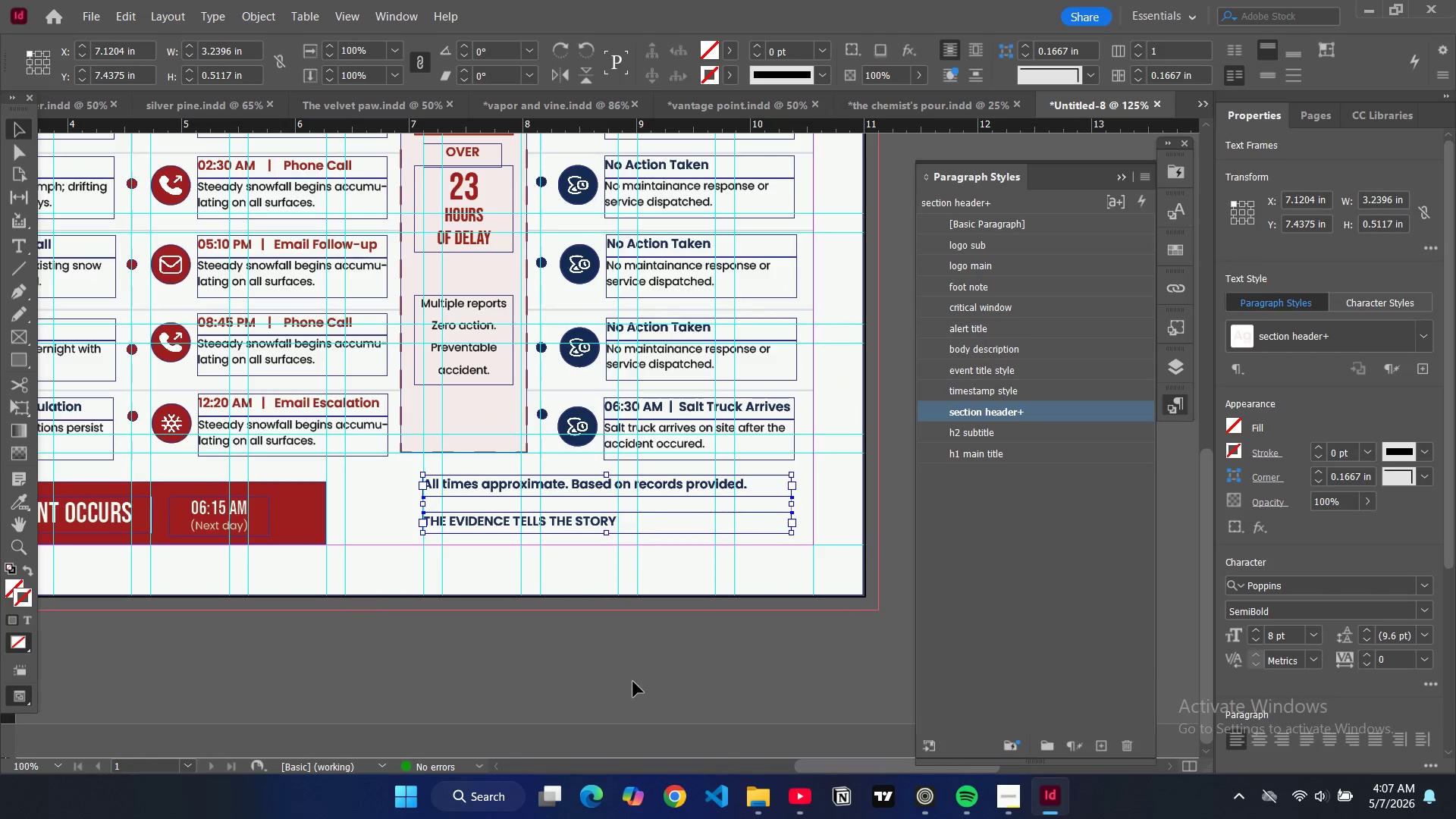 
left_click([633, 681])
 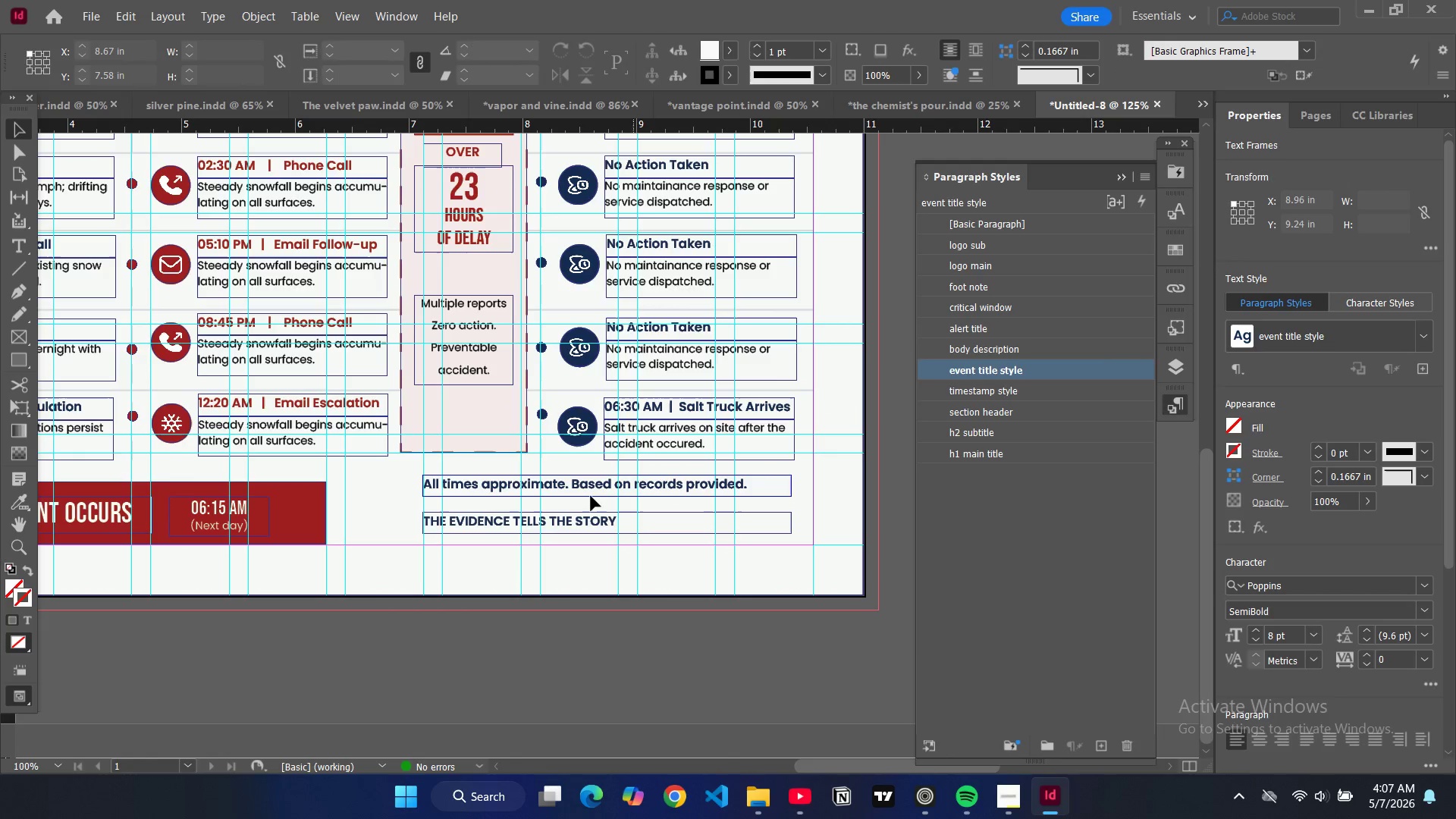 
left_click([587, 491])
 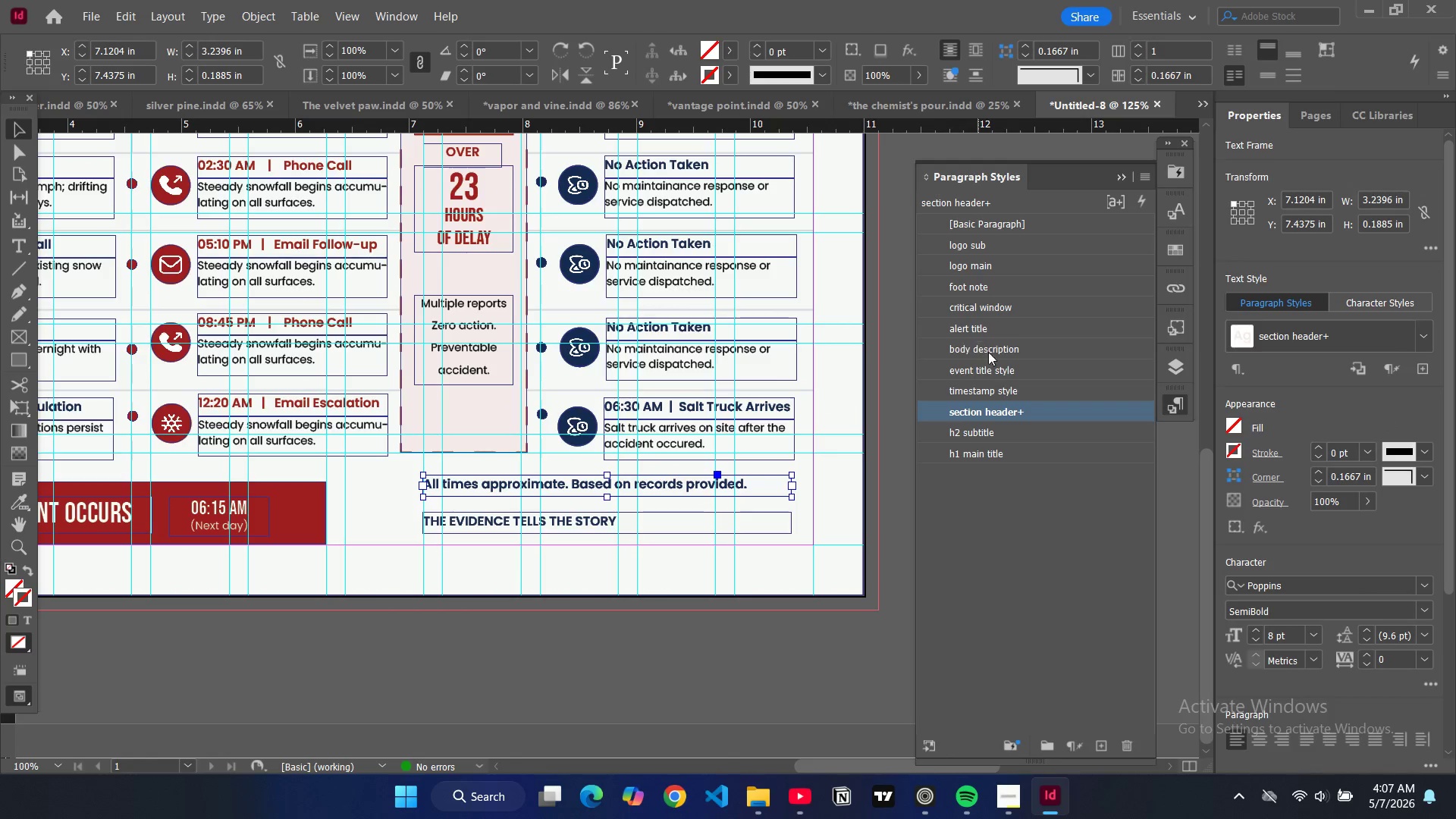 
left_click([987, 348])
 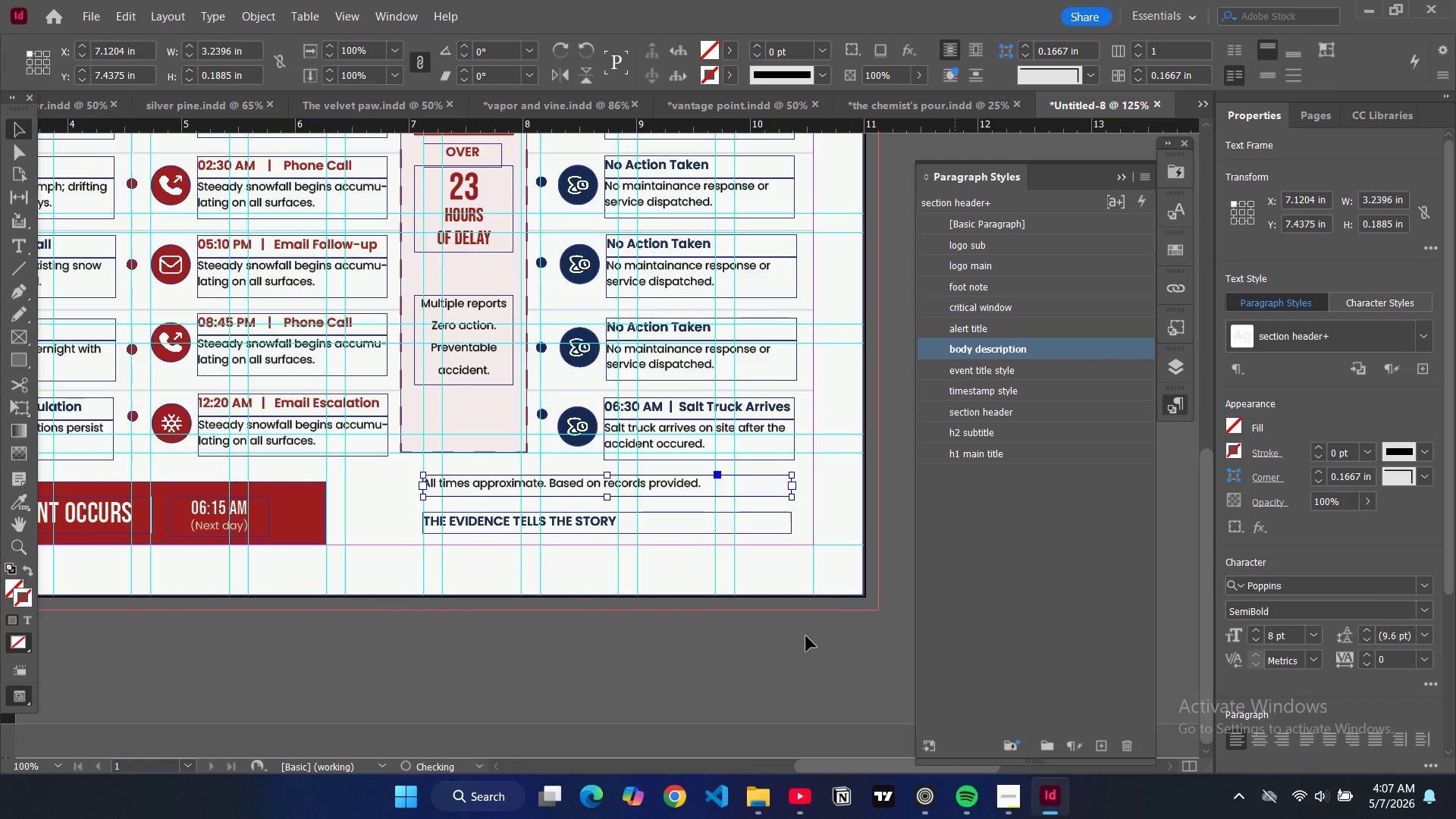 
left_click([777, 665])
 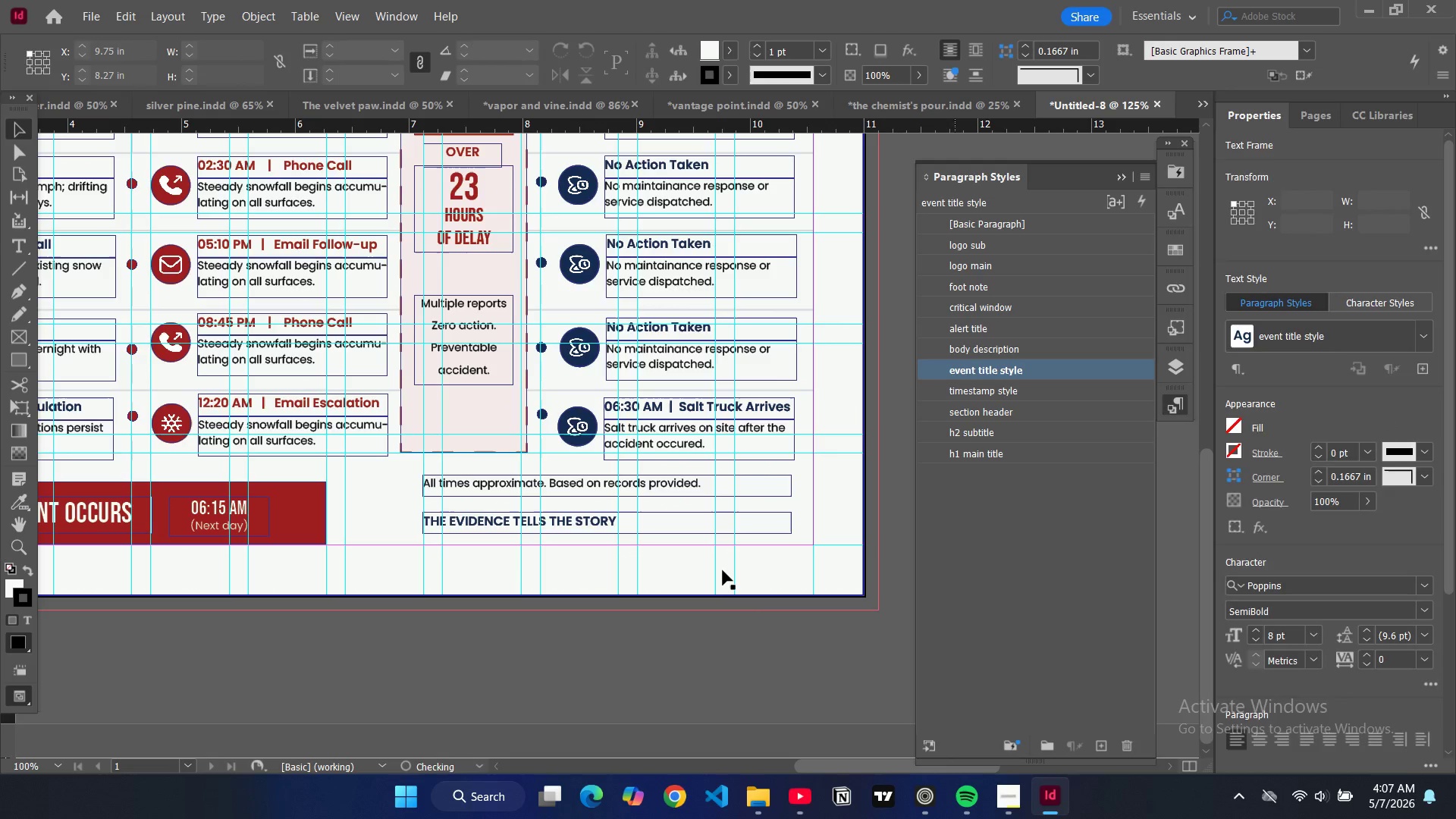 
left_click([728, 645])
 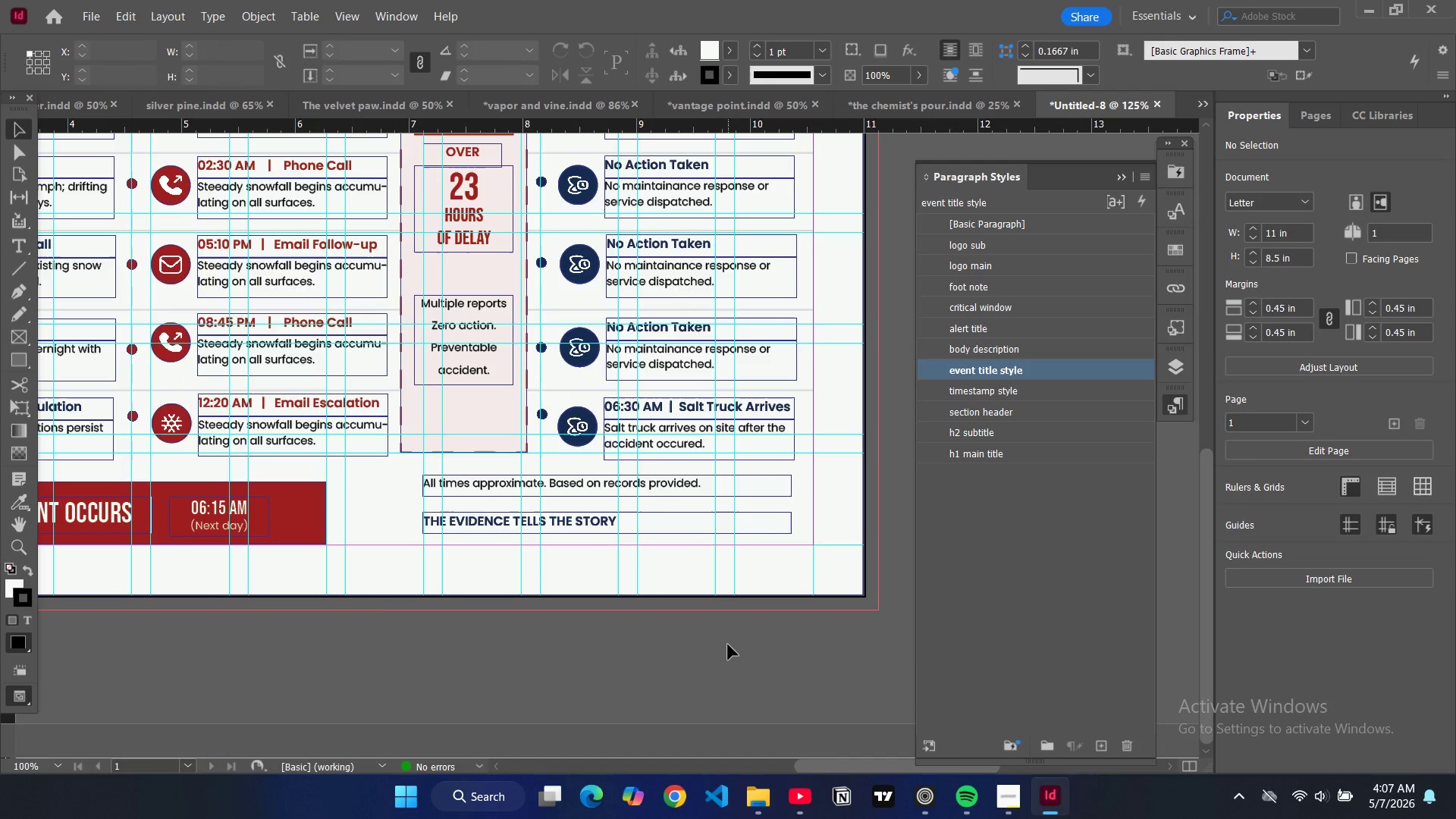 
key(W)
 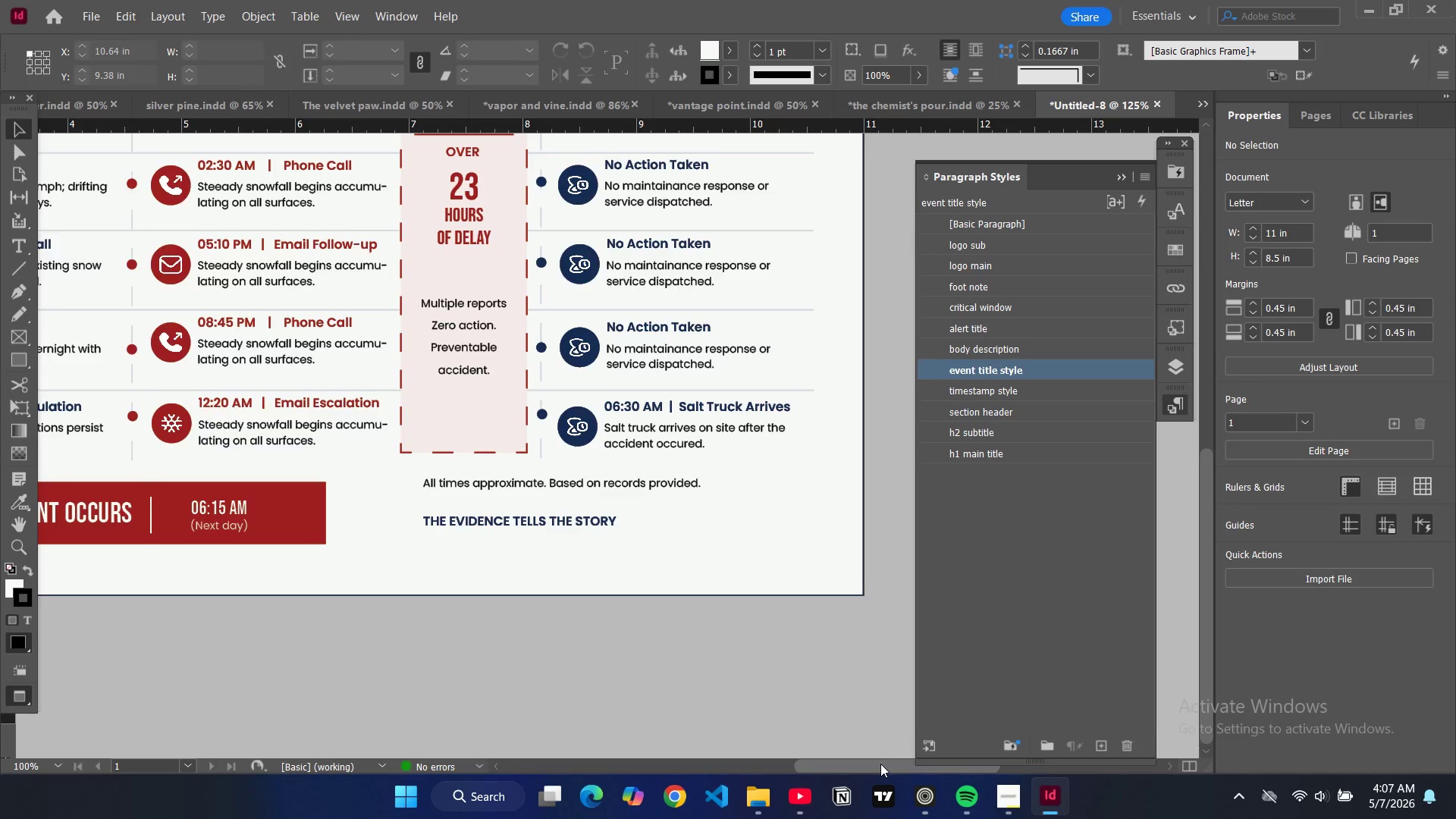 
left_click_drag(start_coordinate=[880, 764], to_coordinate=[866, 751])
 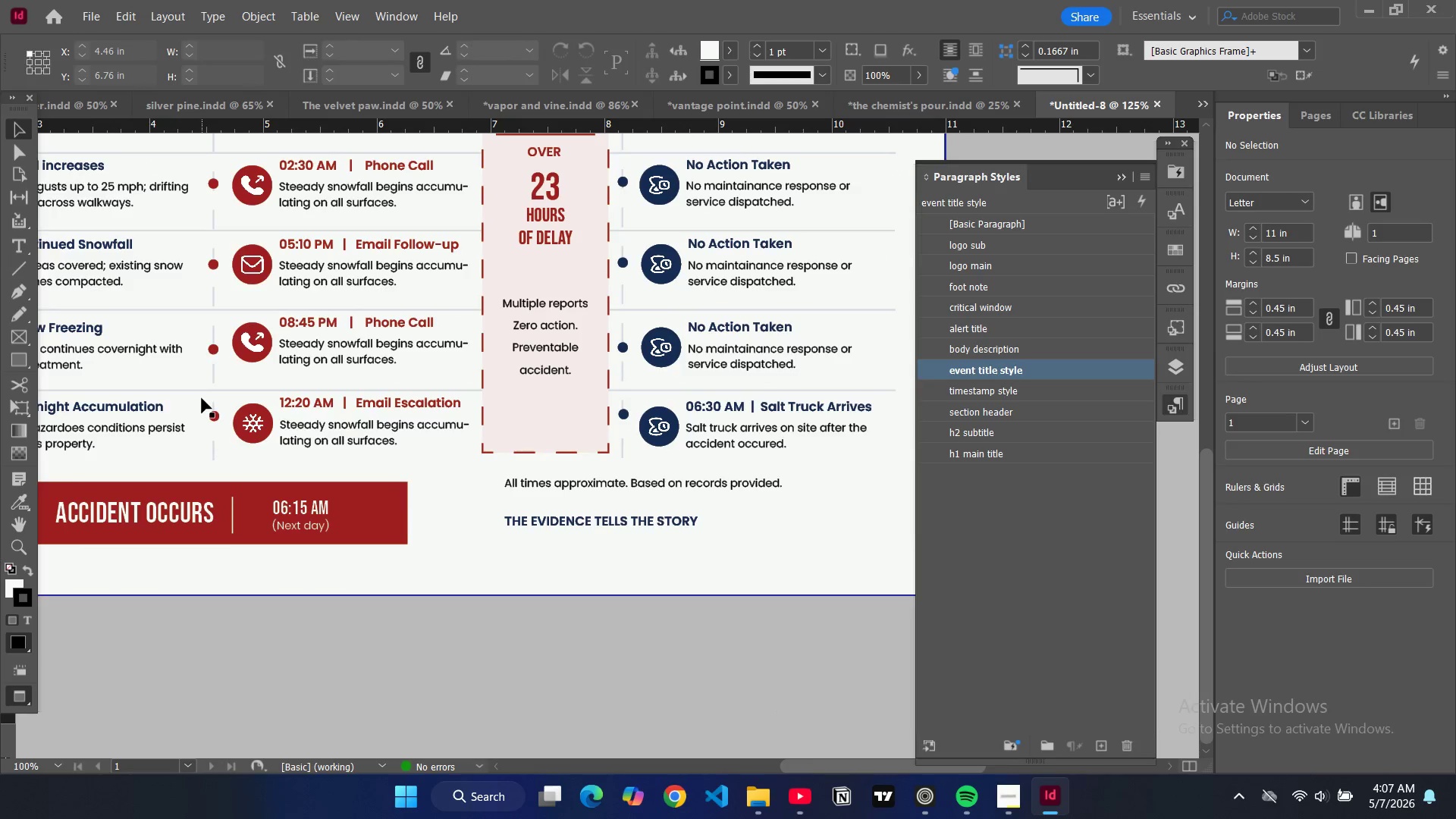 
key(W)
 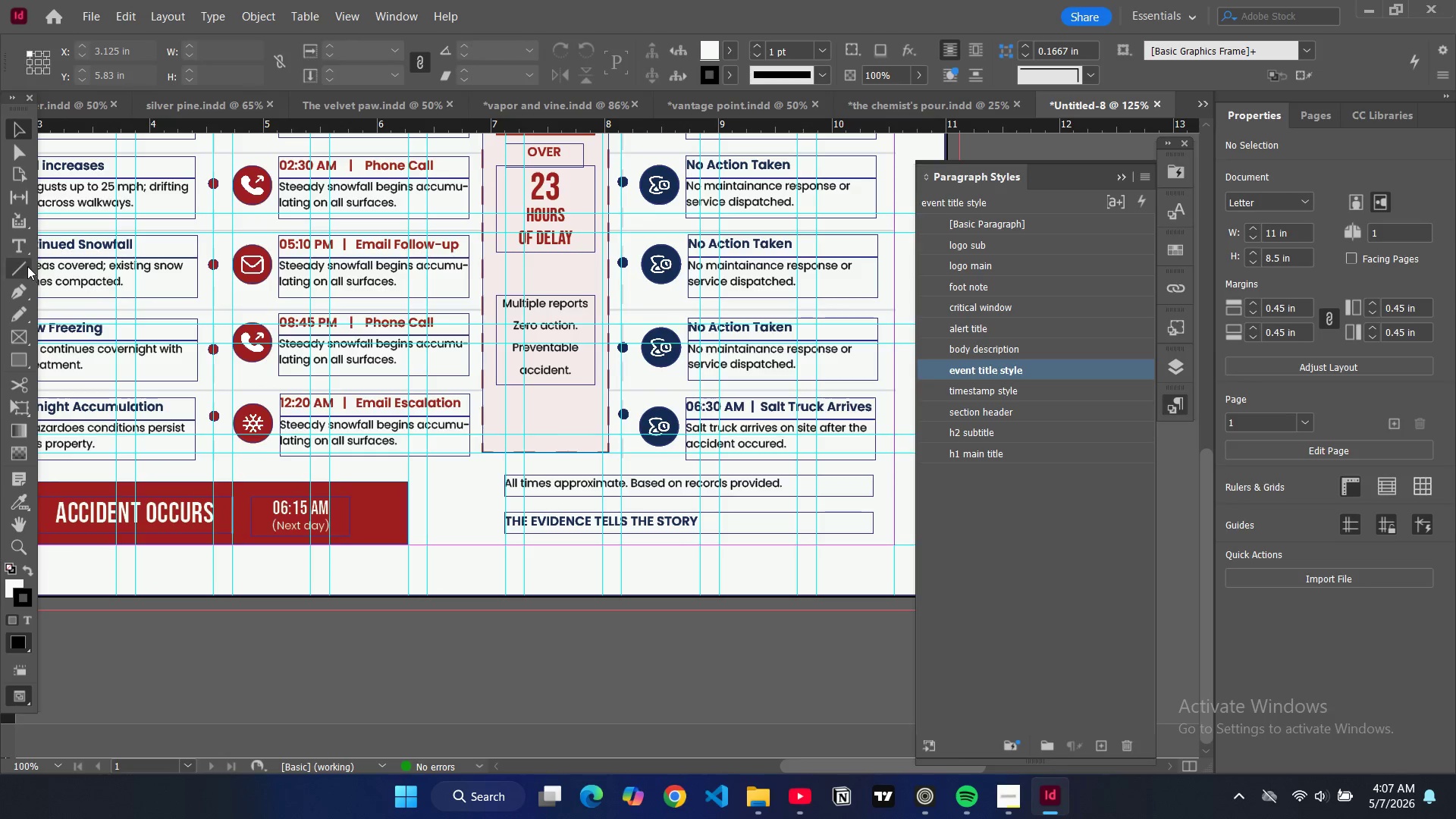 
left_click([26, 264])
 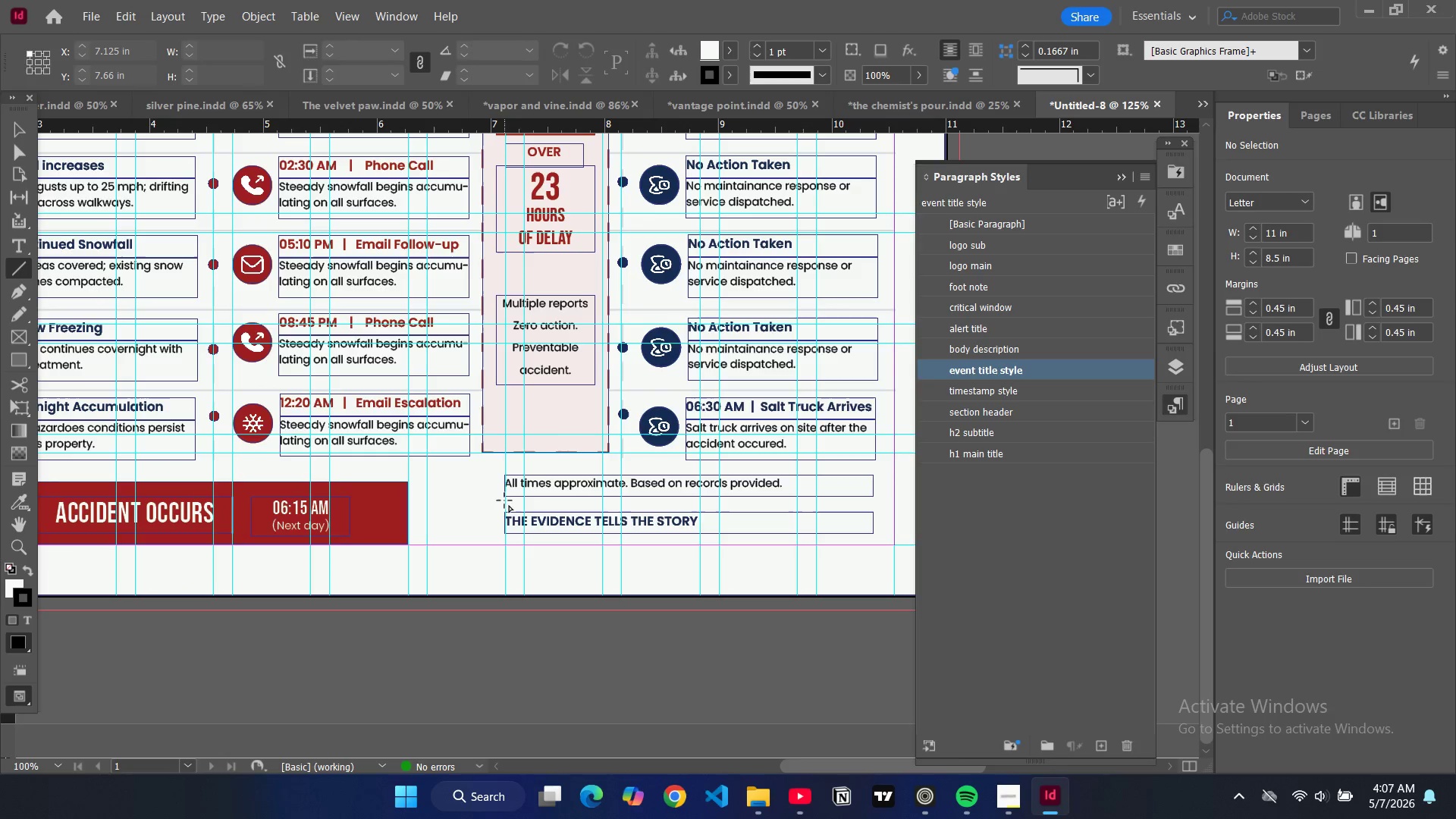 
left_click_drag(start_coordinate=[506, 503], to_coordinate=[815, 504])
 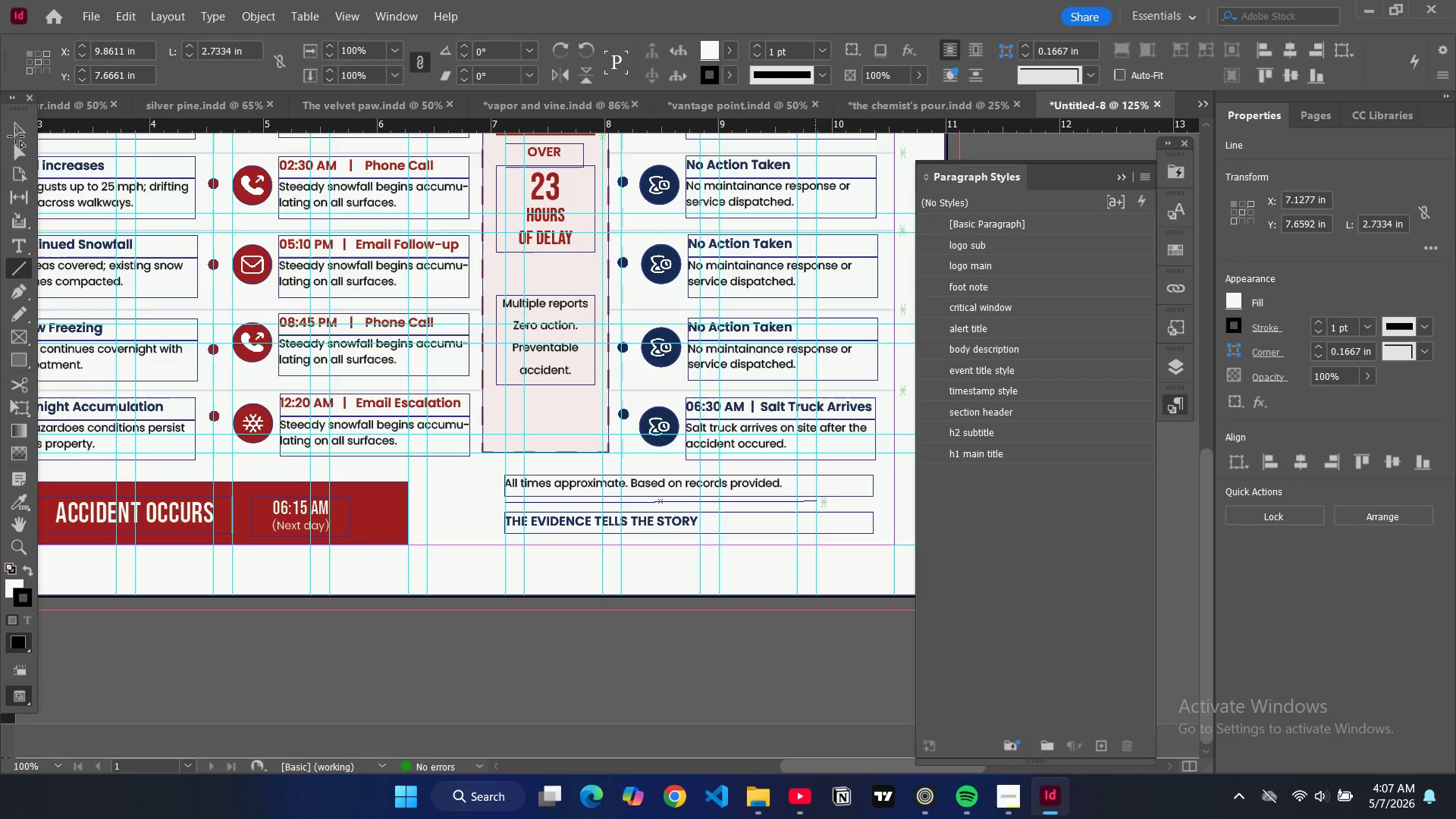 
left_click([16, 133])
 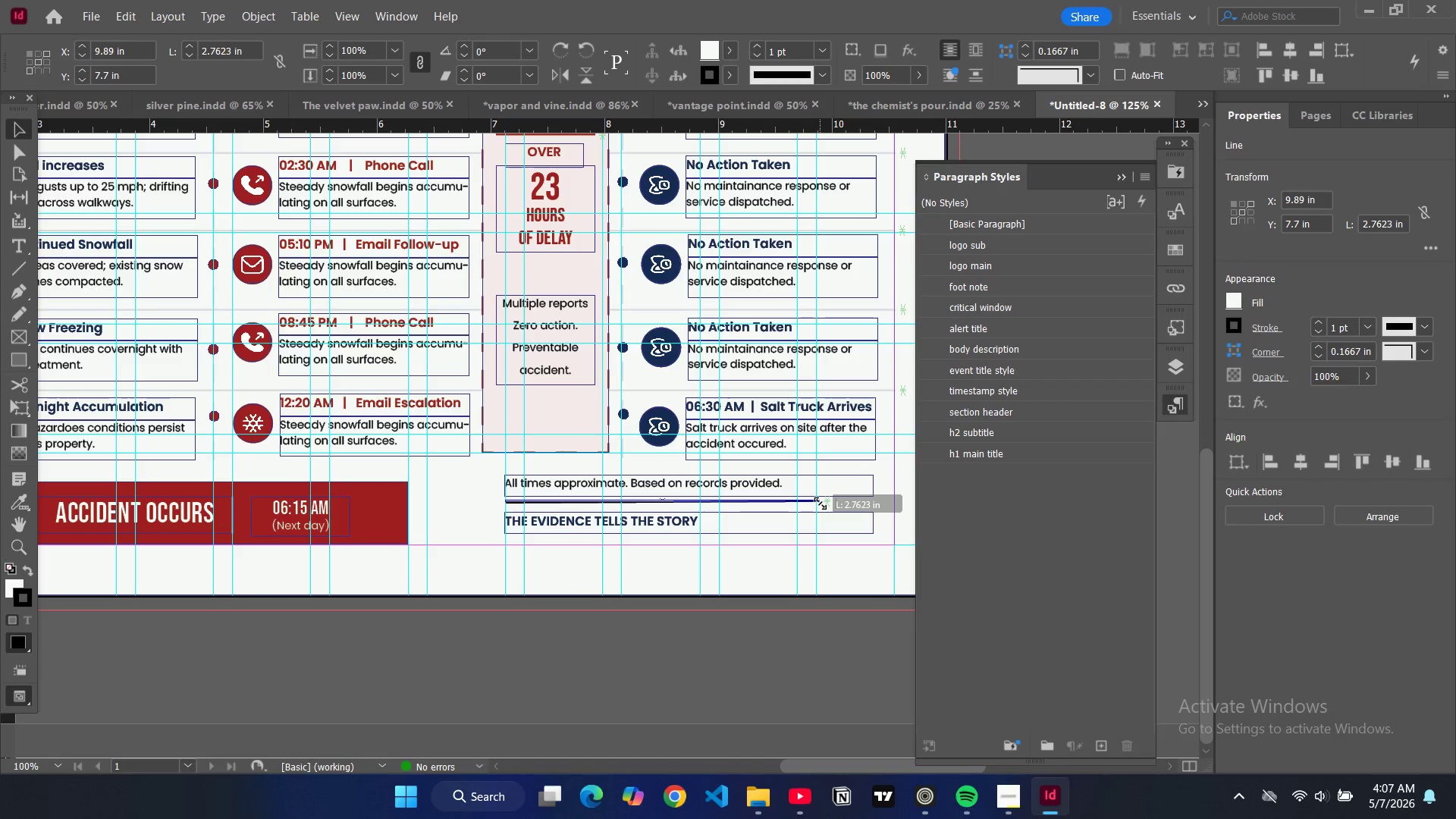 
key(Backspace)
 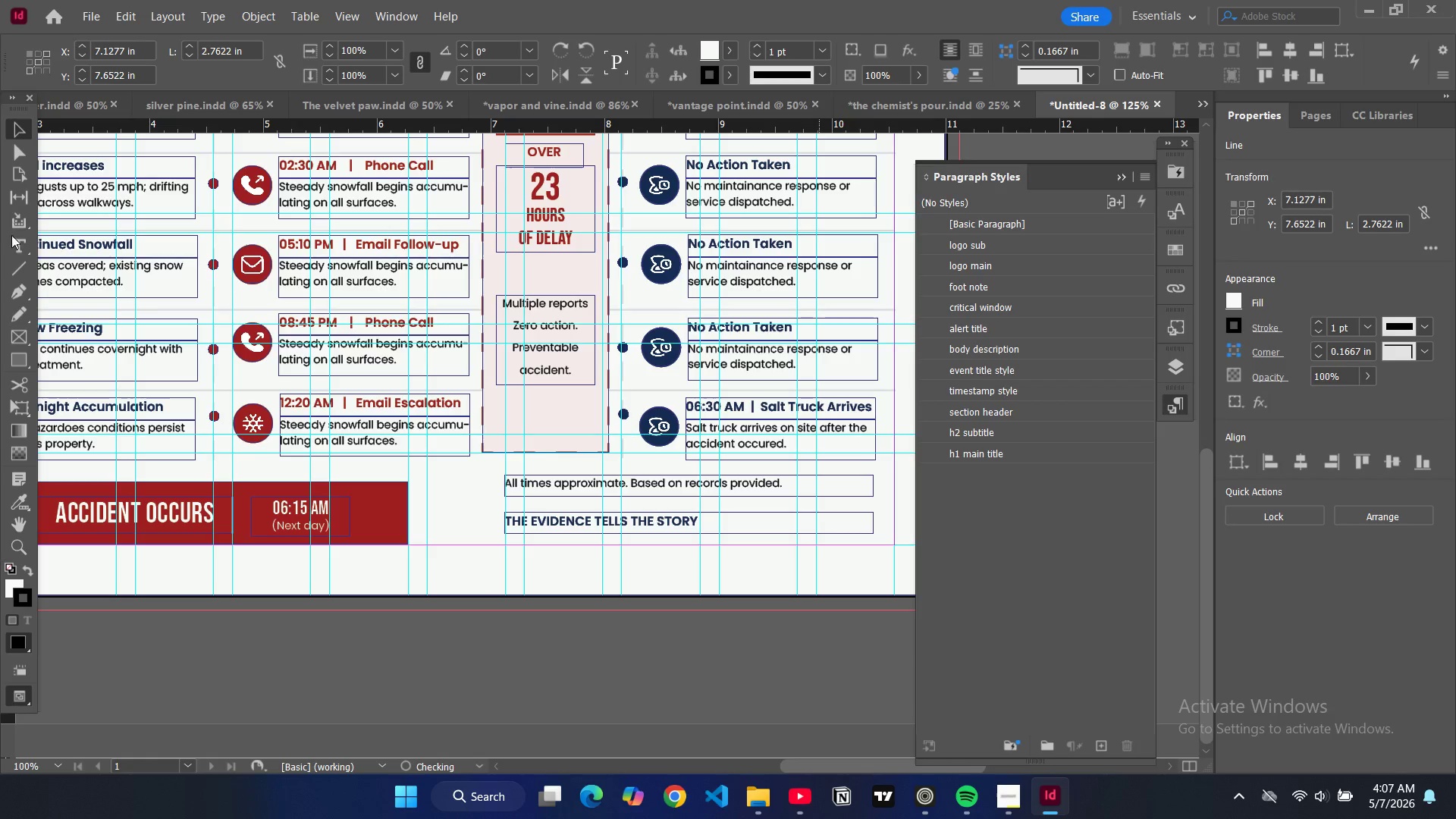 
left_click([21, 274])
 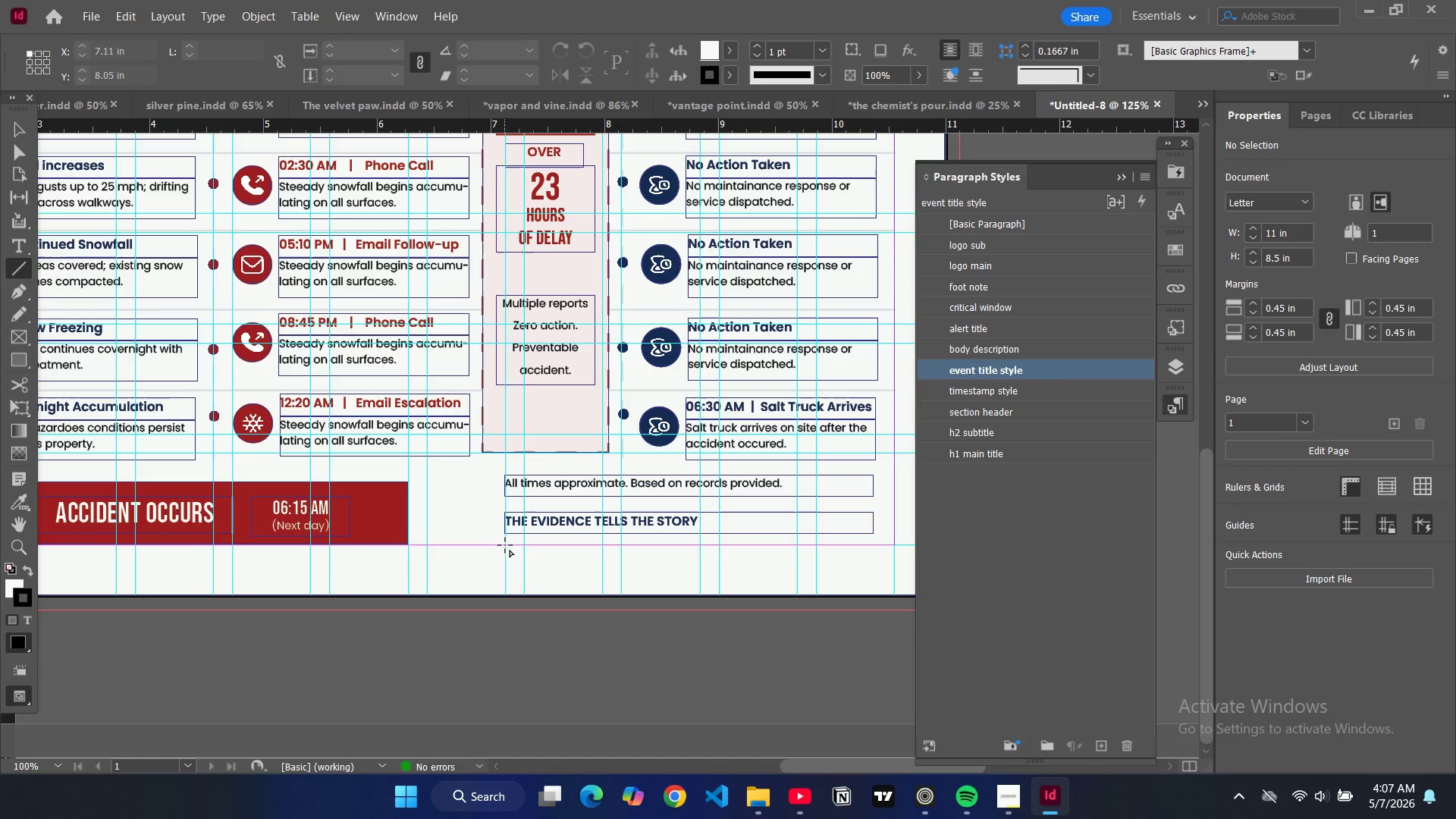 
left_click_drag(start_coordinate=[505, 544], to_coordinate=[796, 543])
 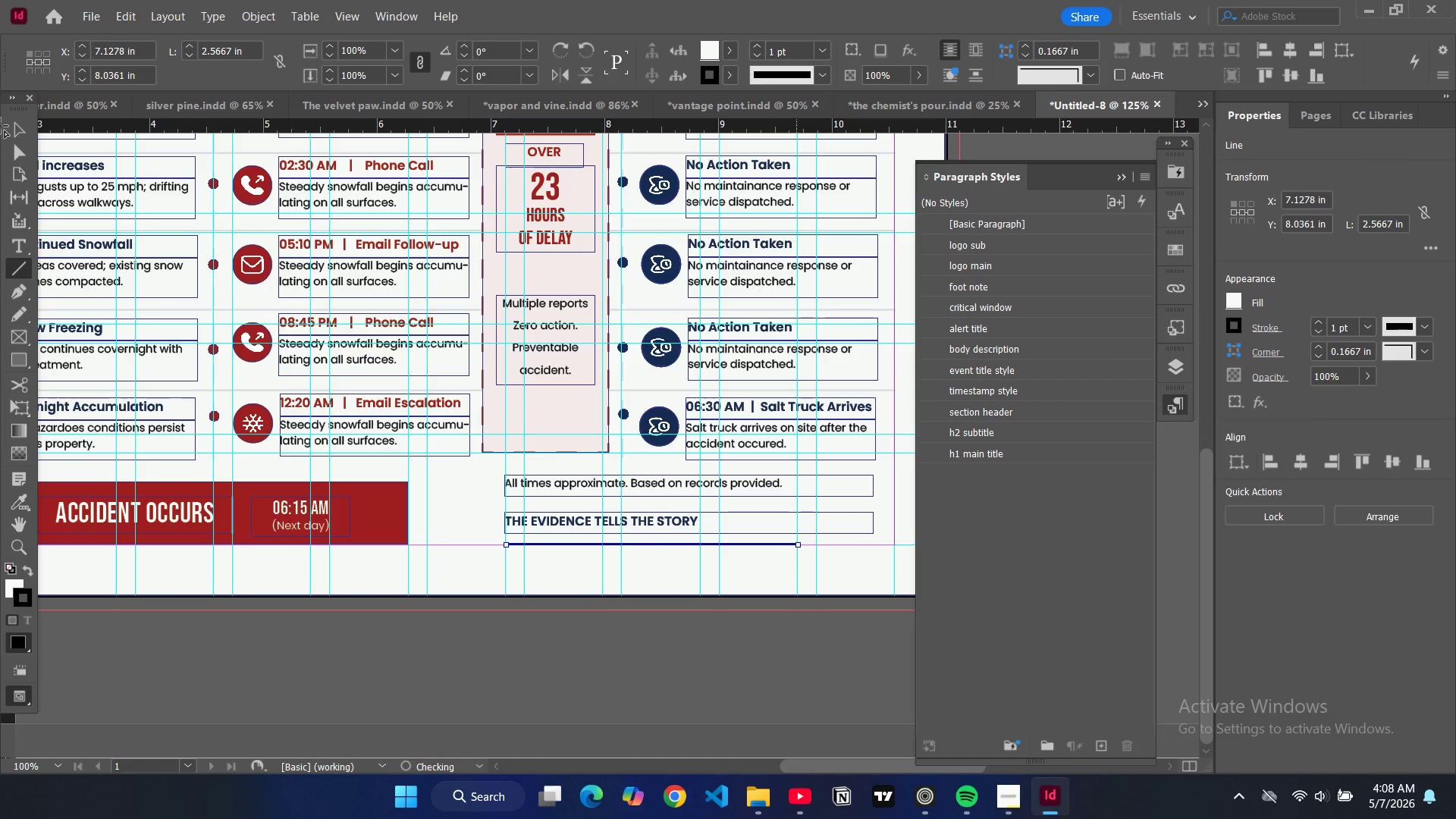 
left_click([14, 137])
 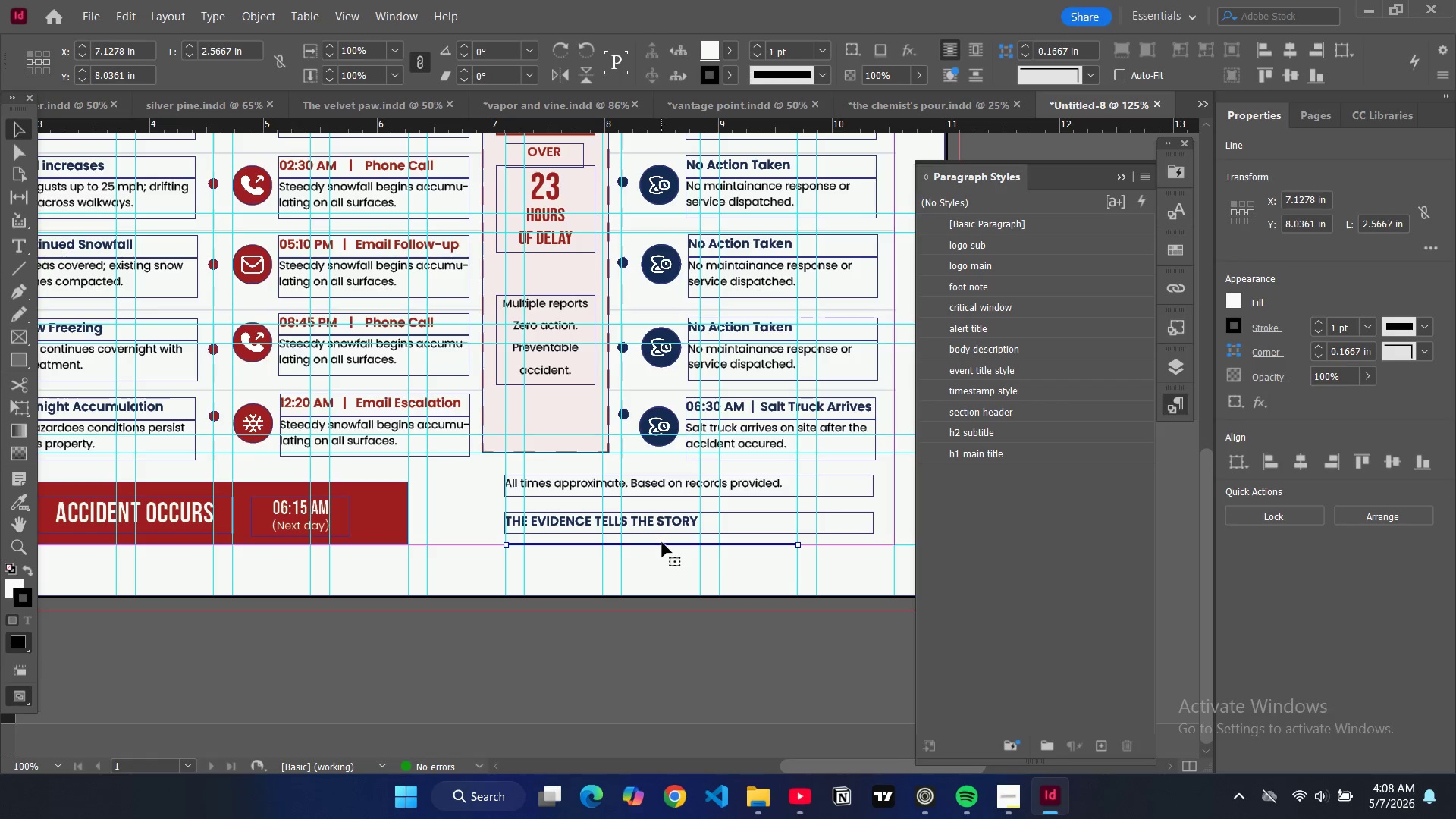 
left_click_drag(start_coordinate=[662, 543], to_coordinate=[661, 504])
 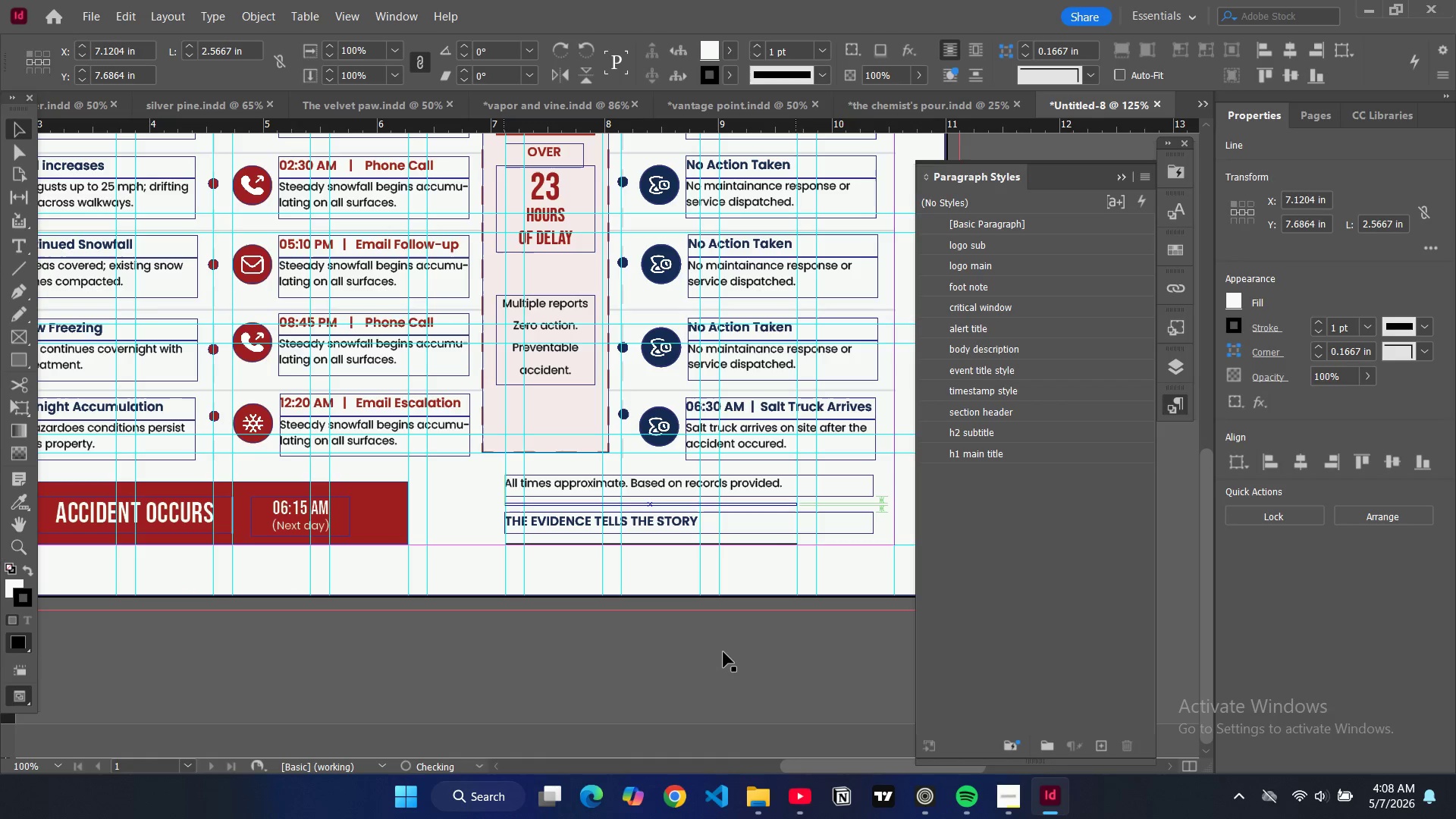 
left_click([724, 652])
 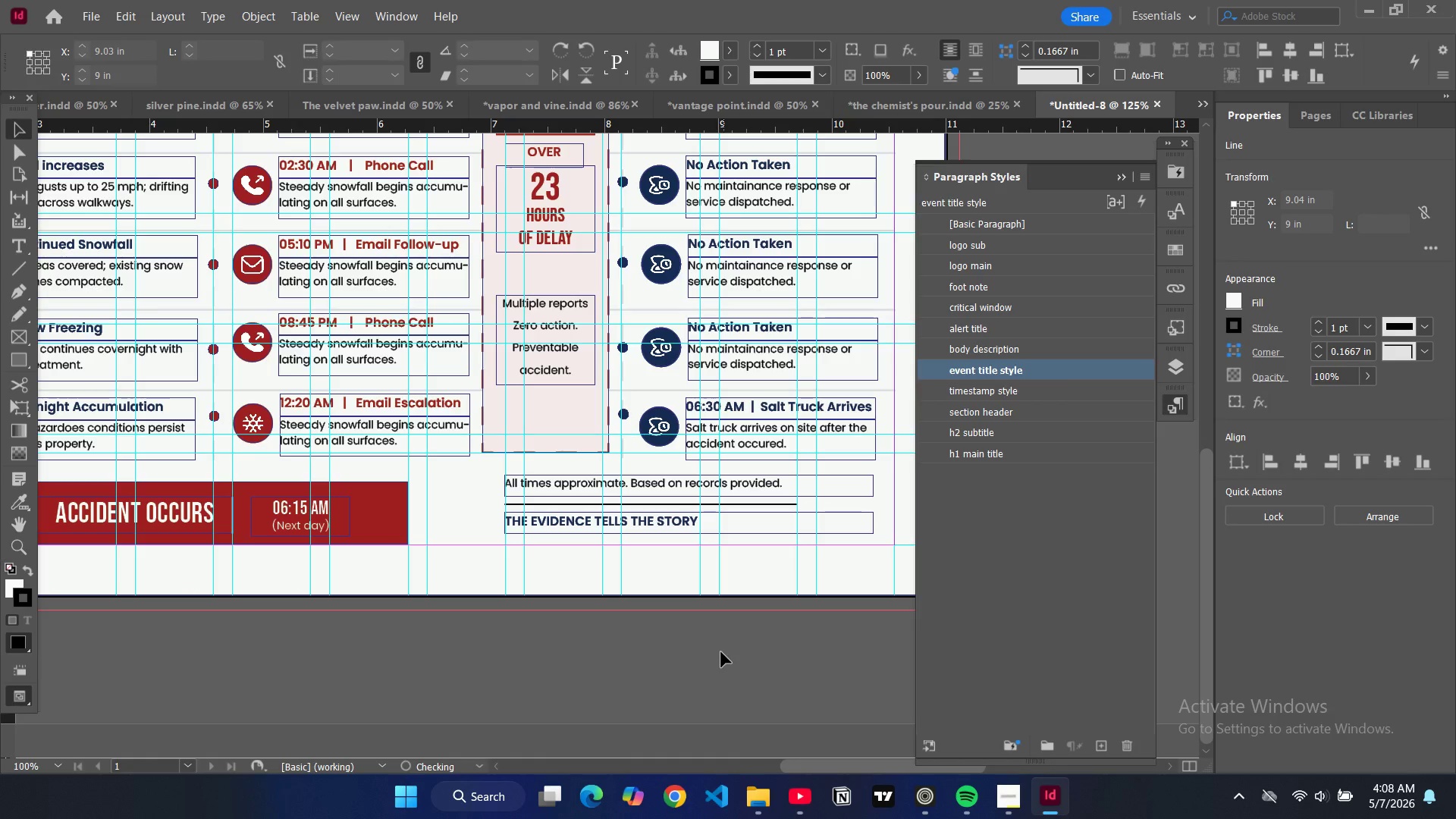 
key(W)
 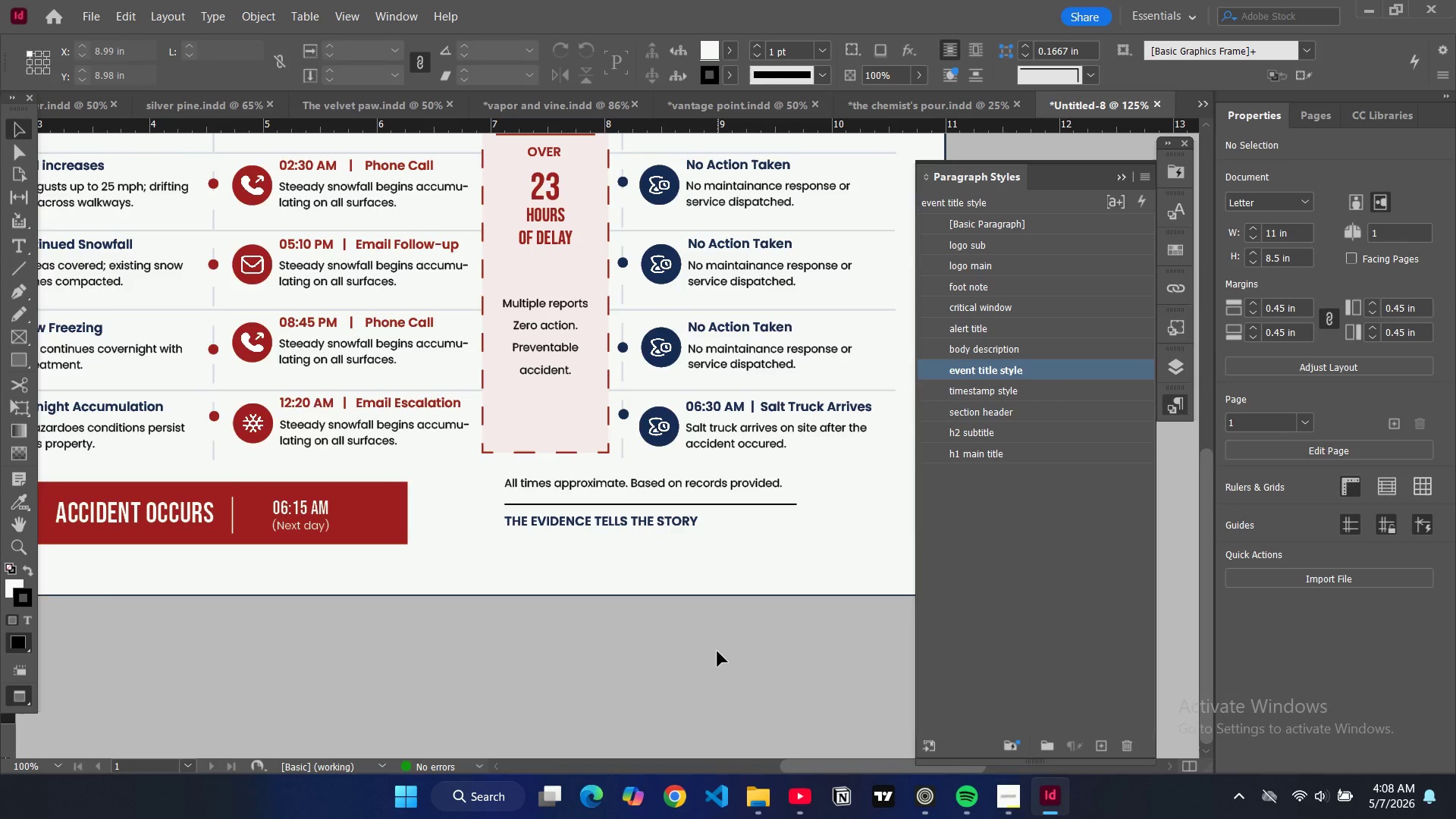 
scroll: coordinate [707, 644], scroll_direction: up, amount: 3.0
 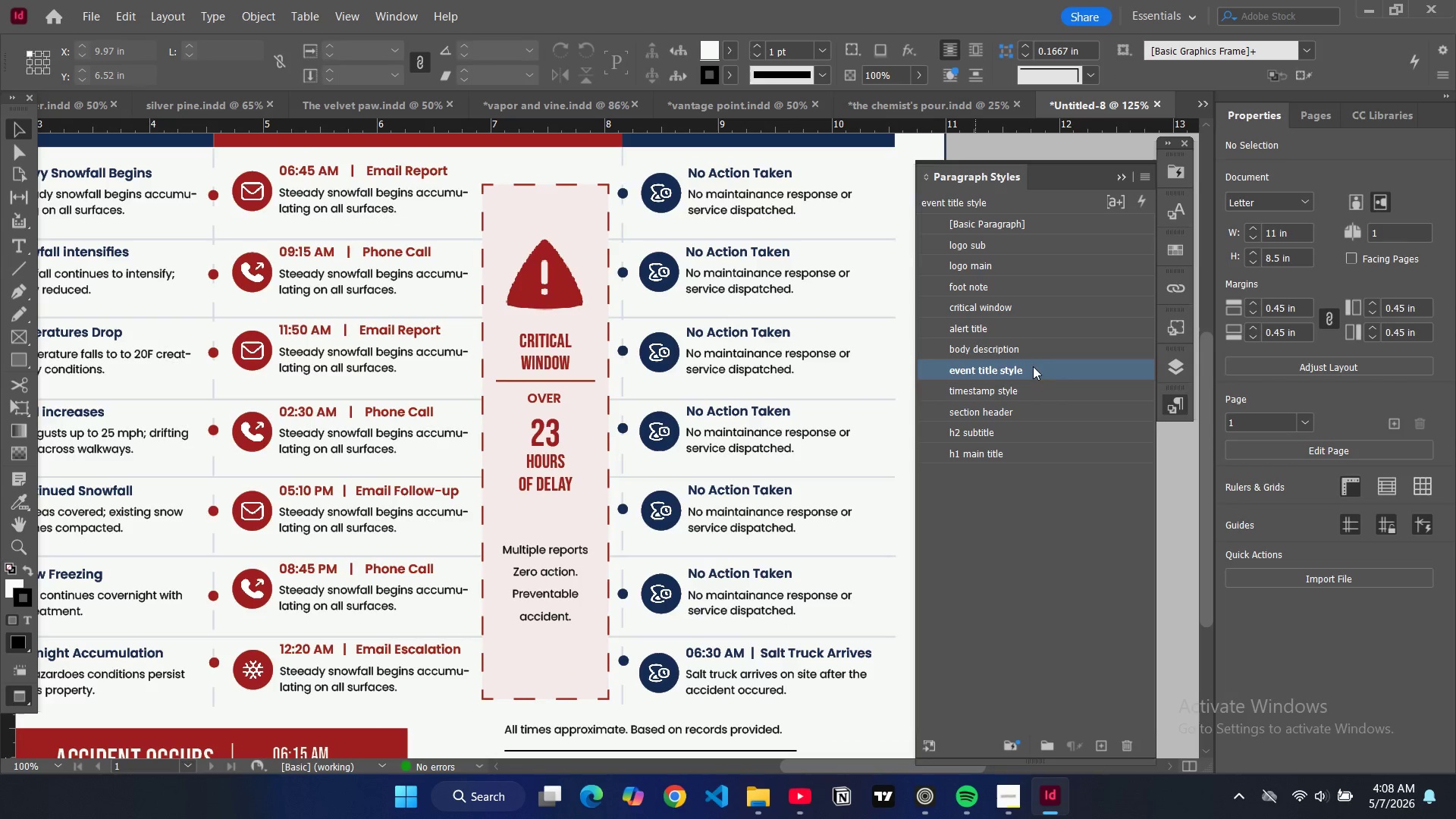 
left_click([1181, 378])
 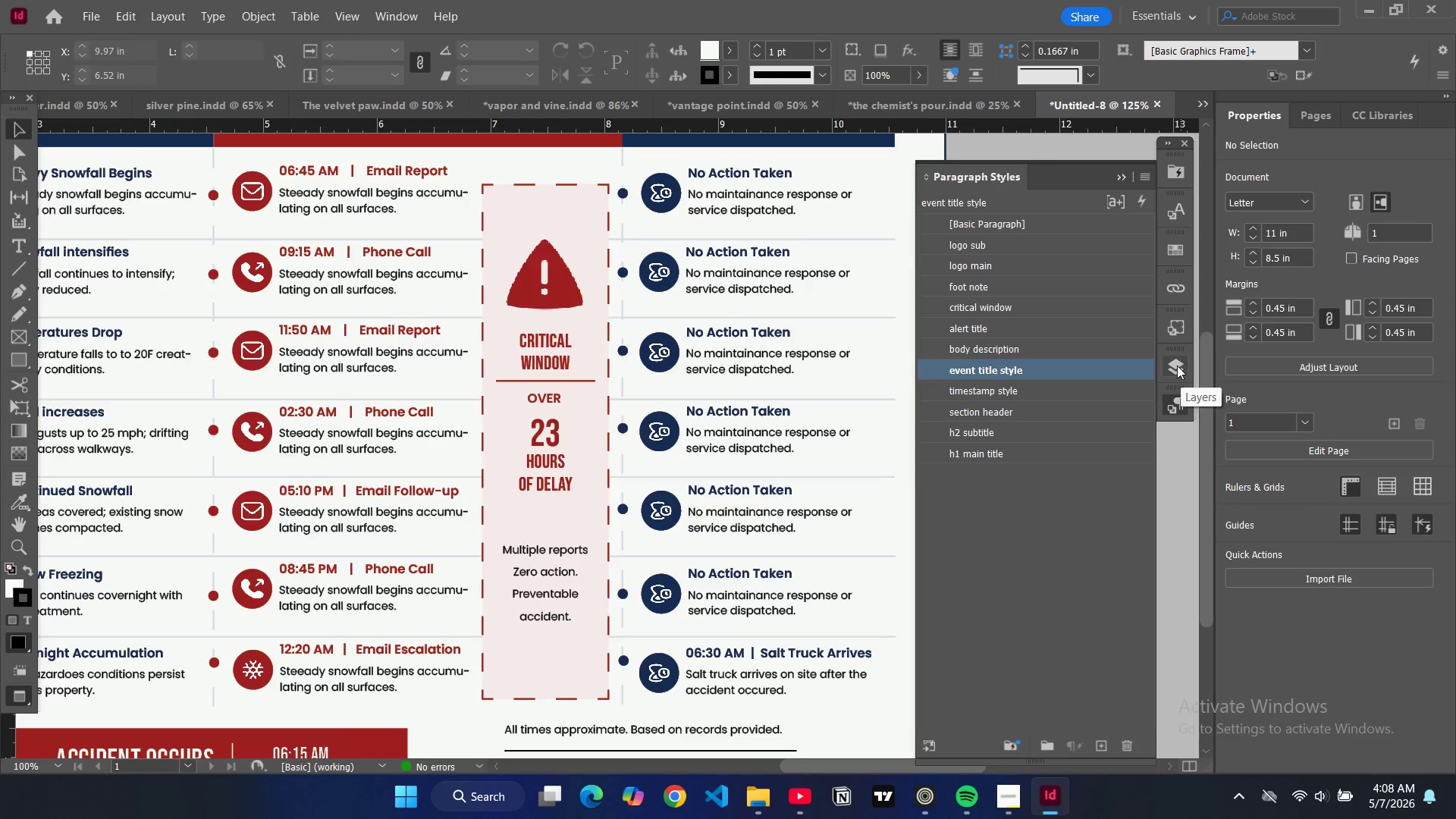 
left_click([1175, 366])
 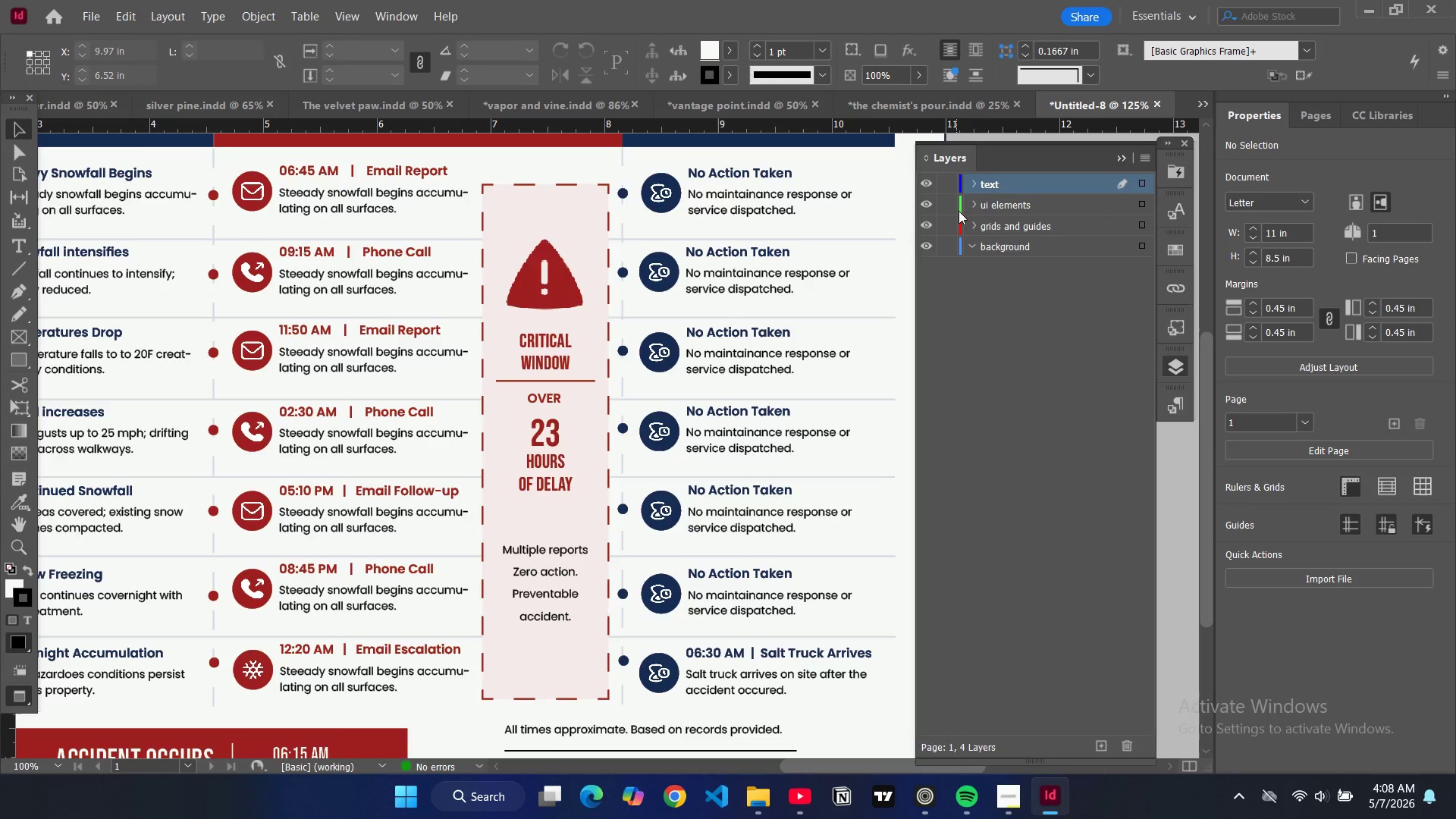 
mouse_move([990, 220])
 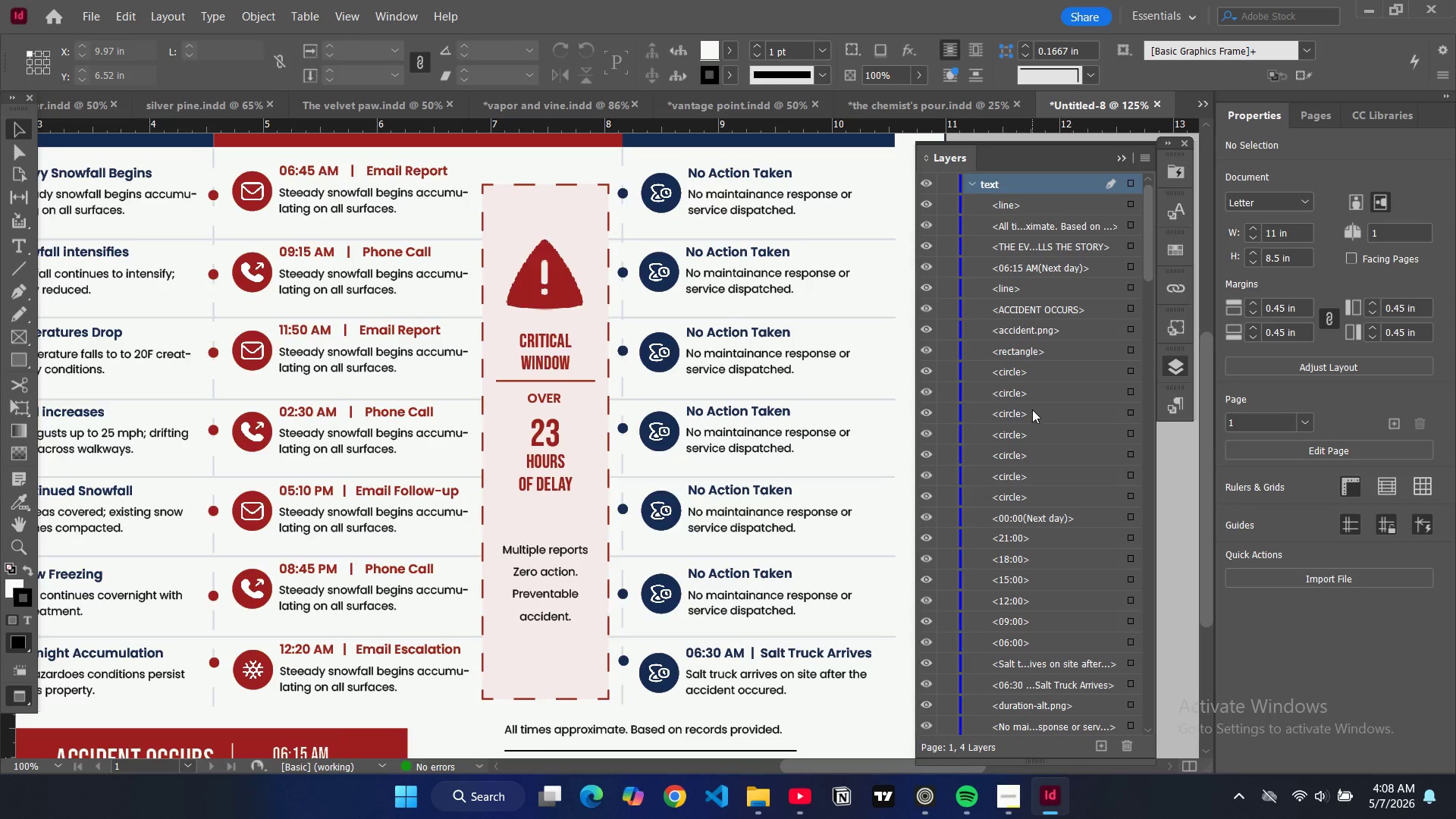 
scroll: coordinate [1032, 412], scroll_direction: down, amount: 1.0
 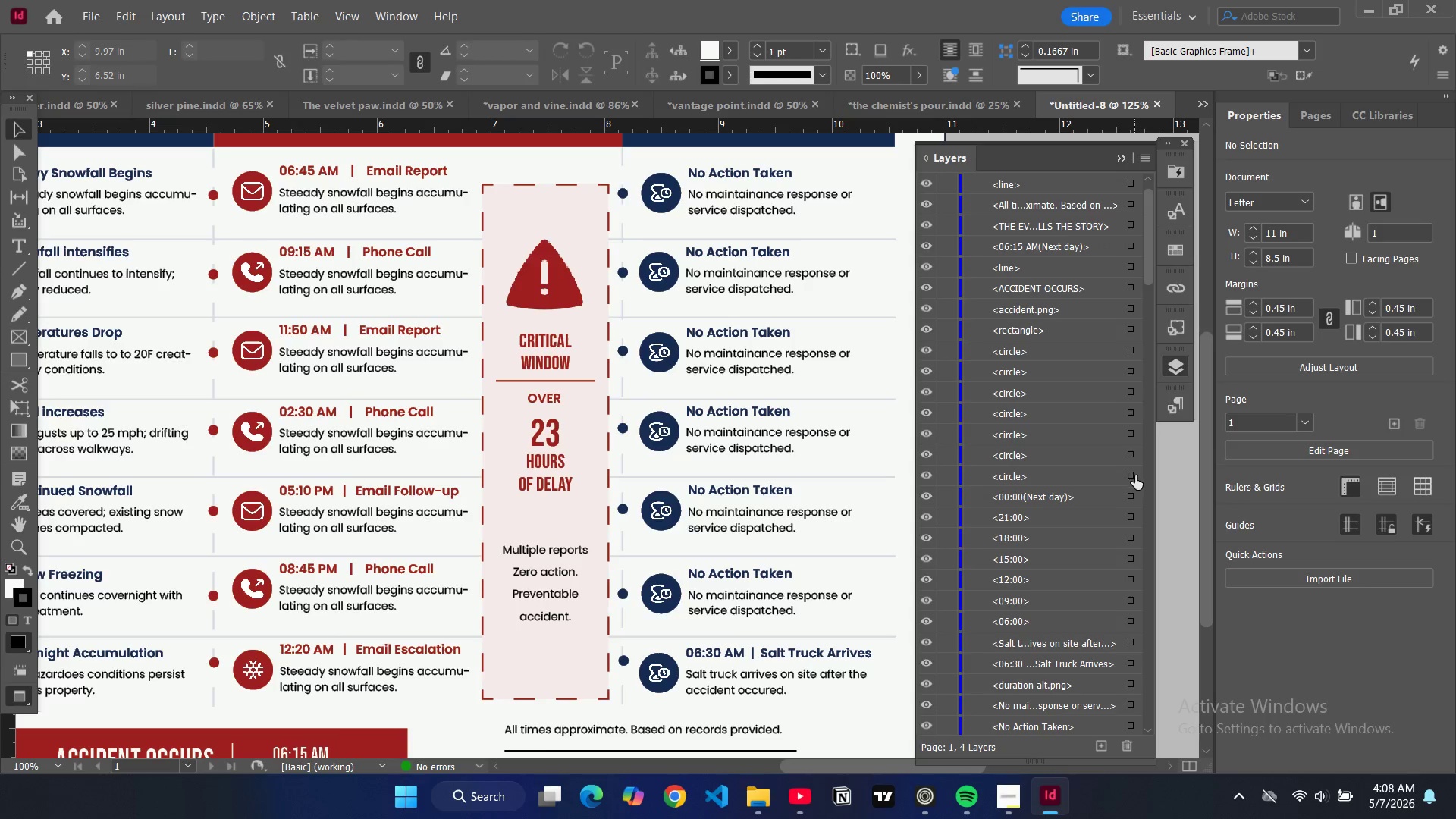 
left_click([1131, 474])
 